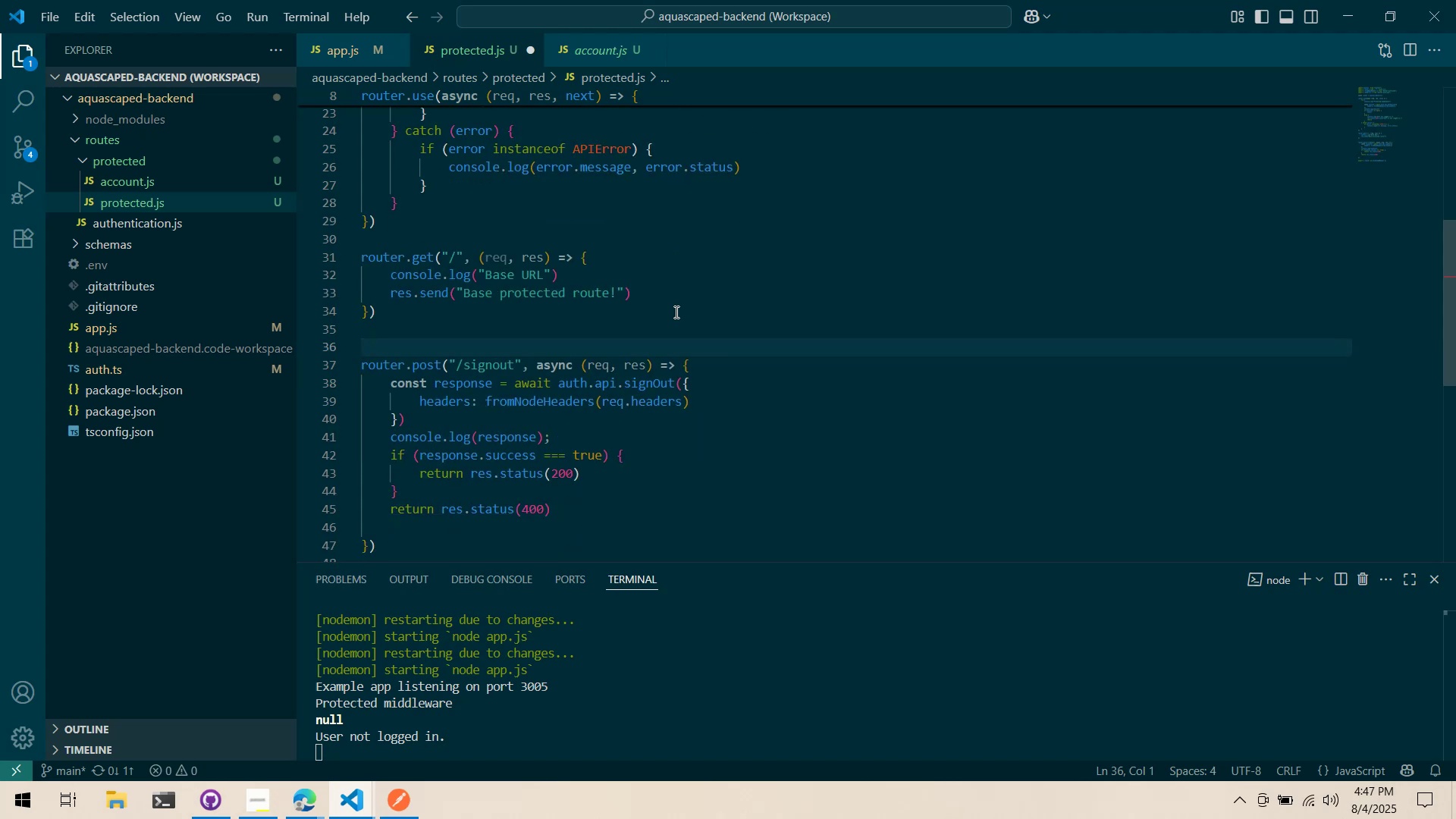 
key(Control+S)
 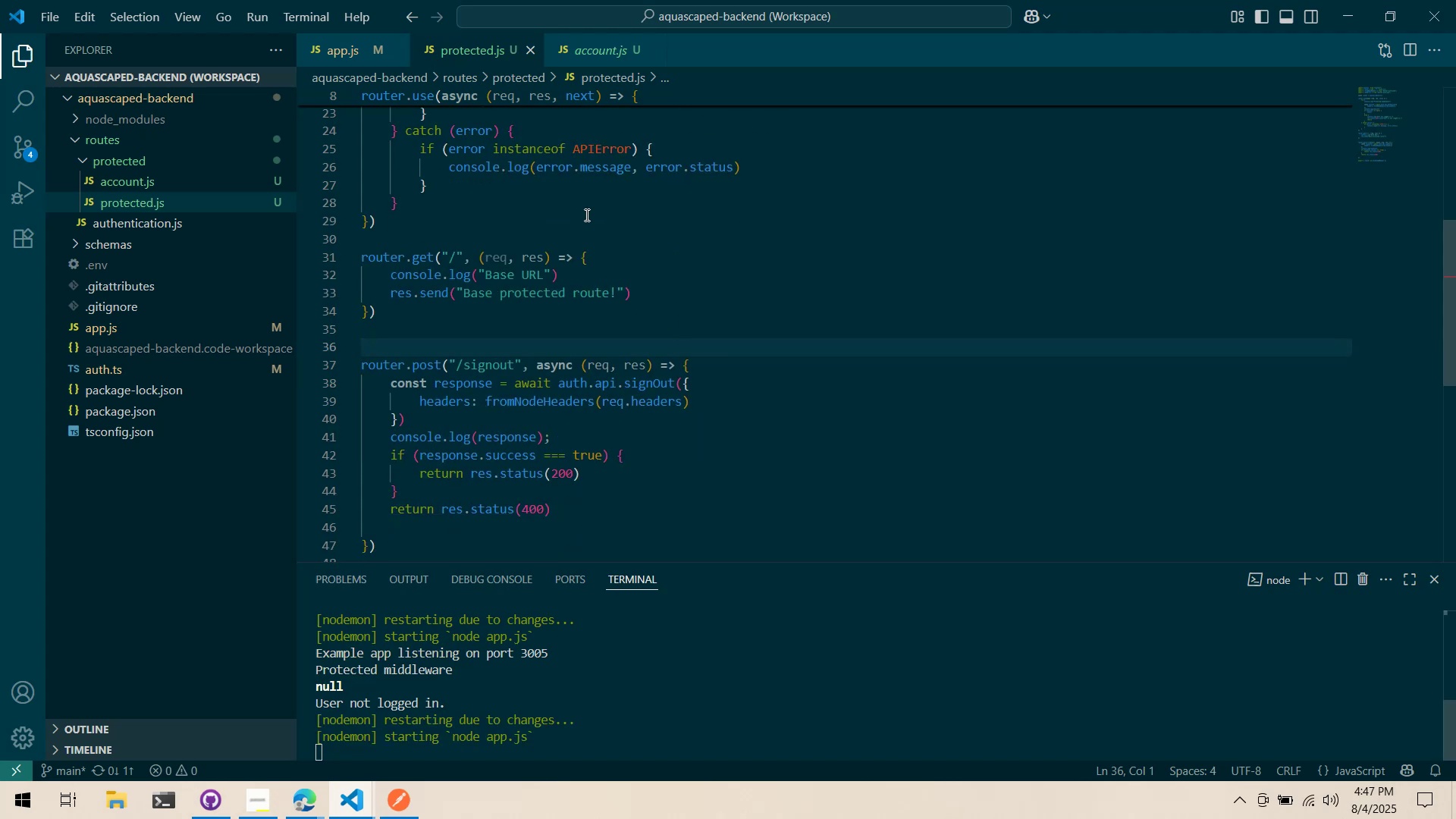 
key(Alt+AltLeft)
 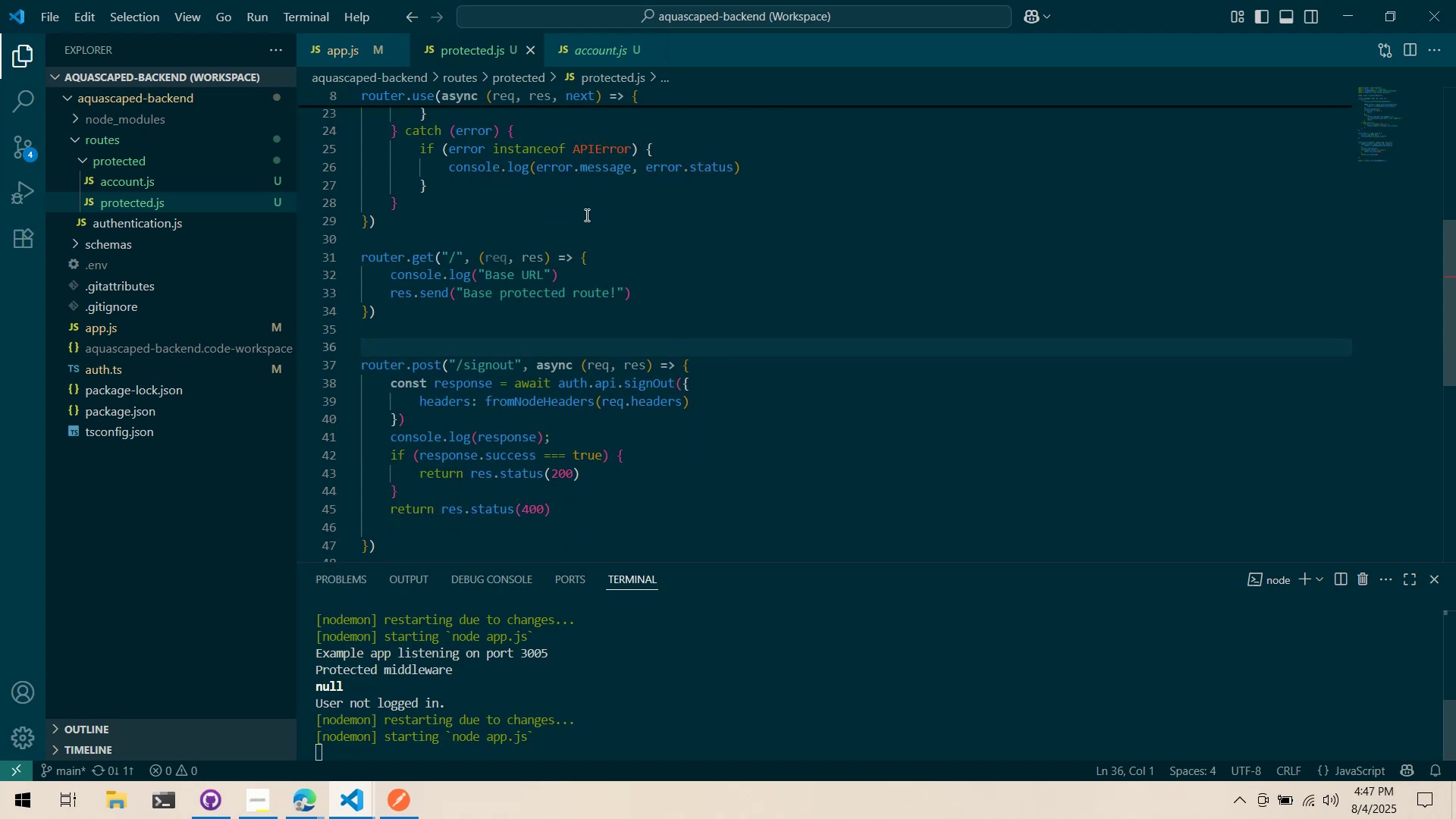 
key(Alt+Tab)
 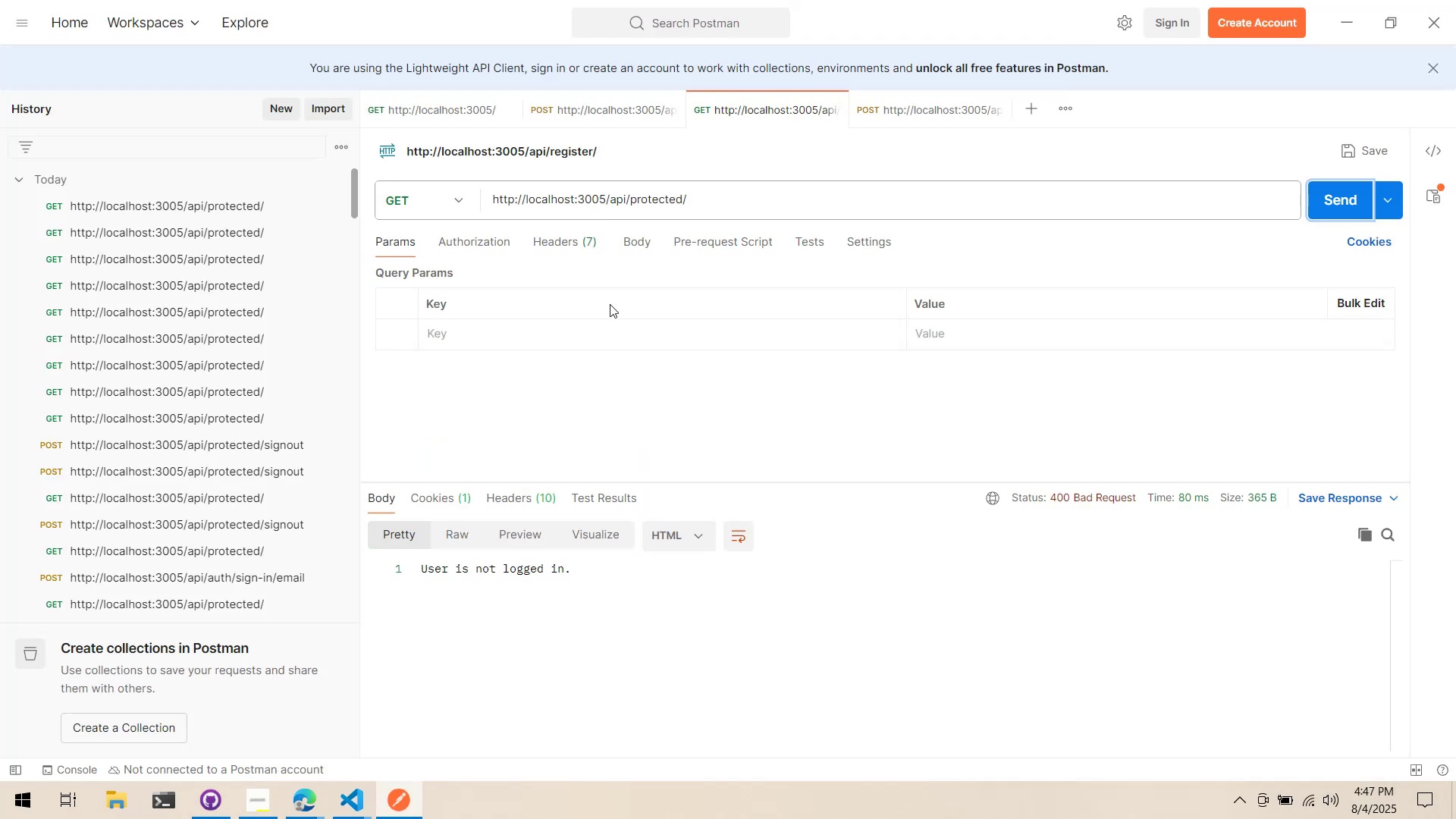 
left_click([615, 325])
 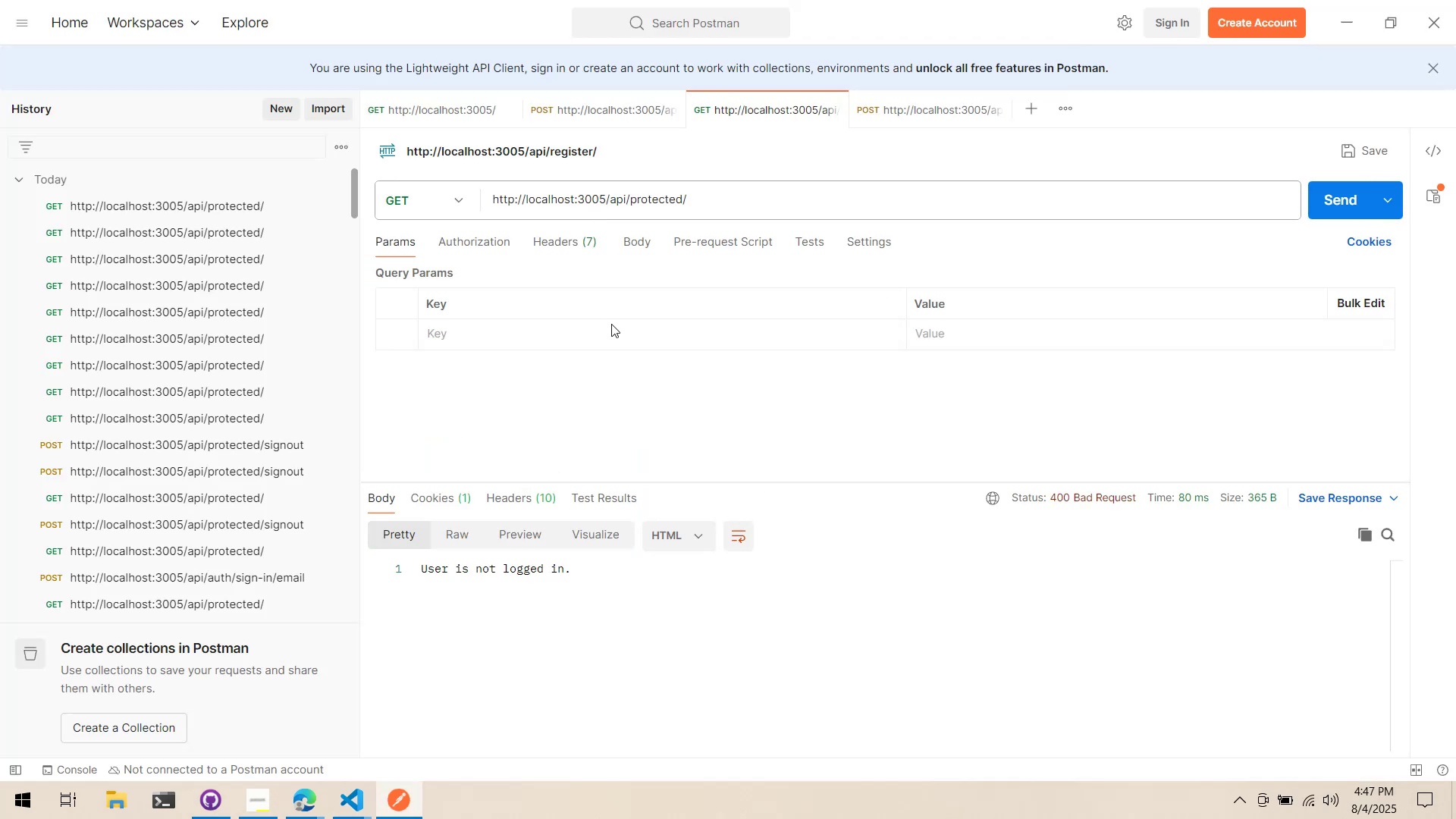 
key(Alt+AltLeft)
 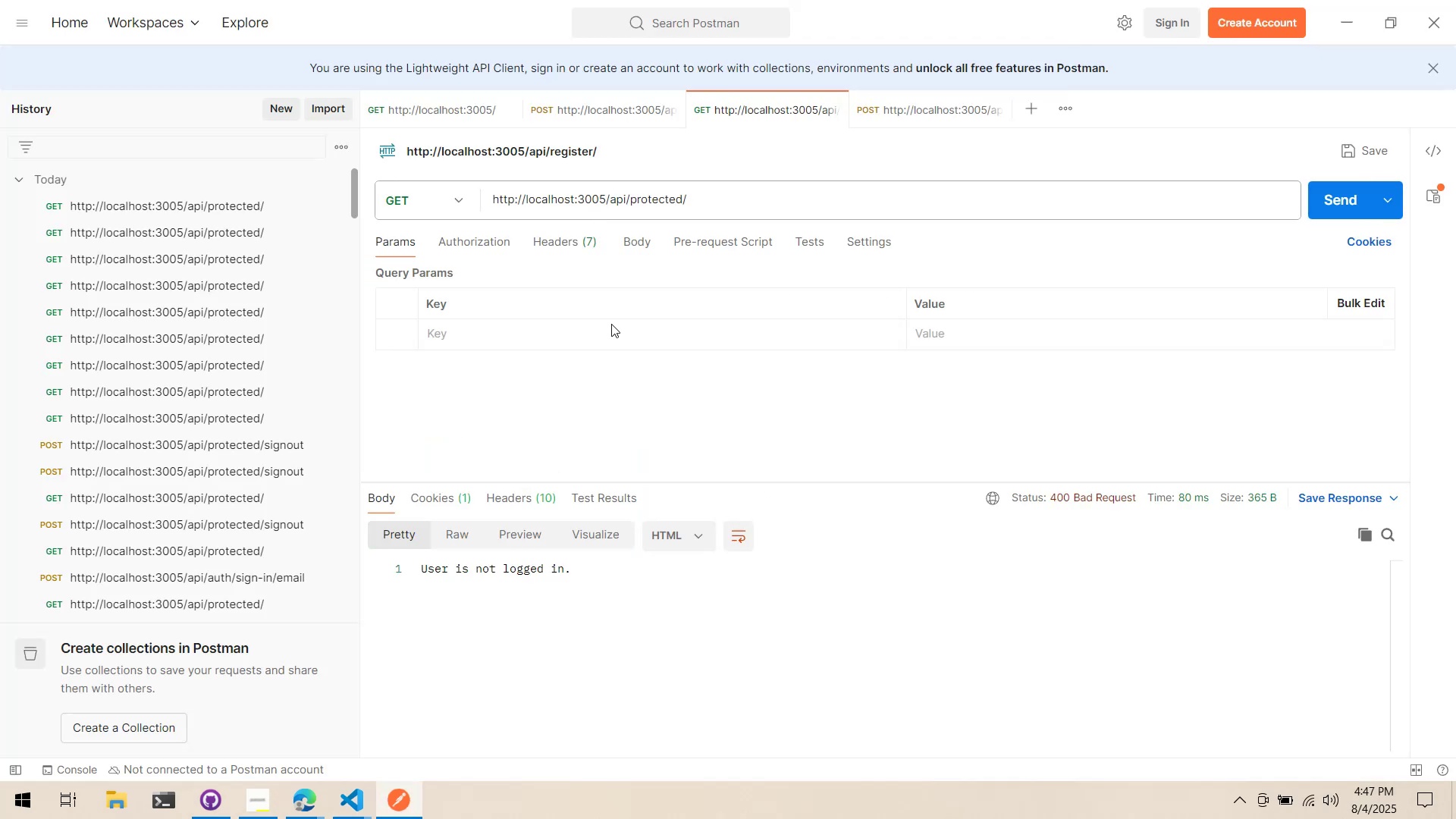 
key(Alt+Tab)
 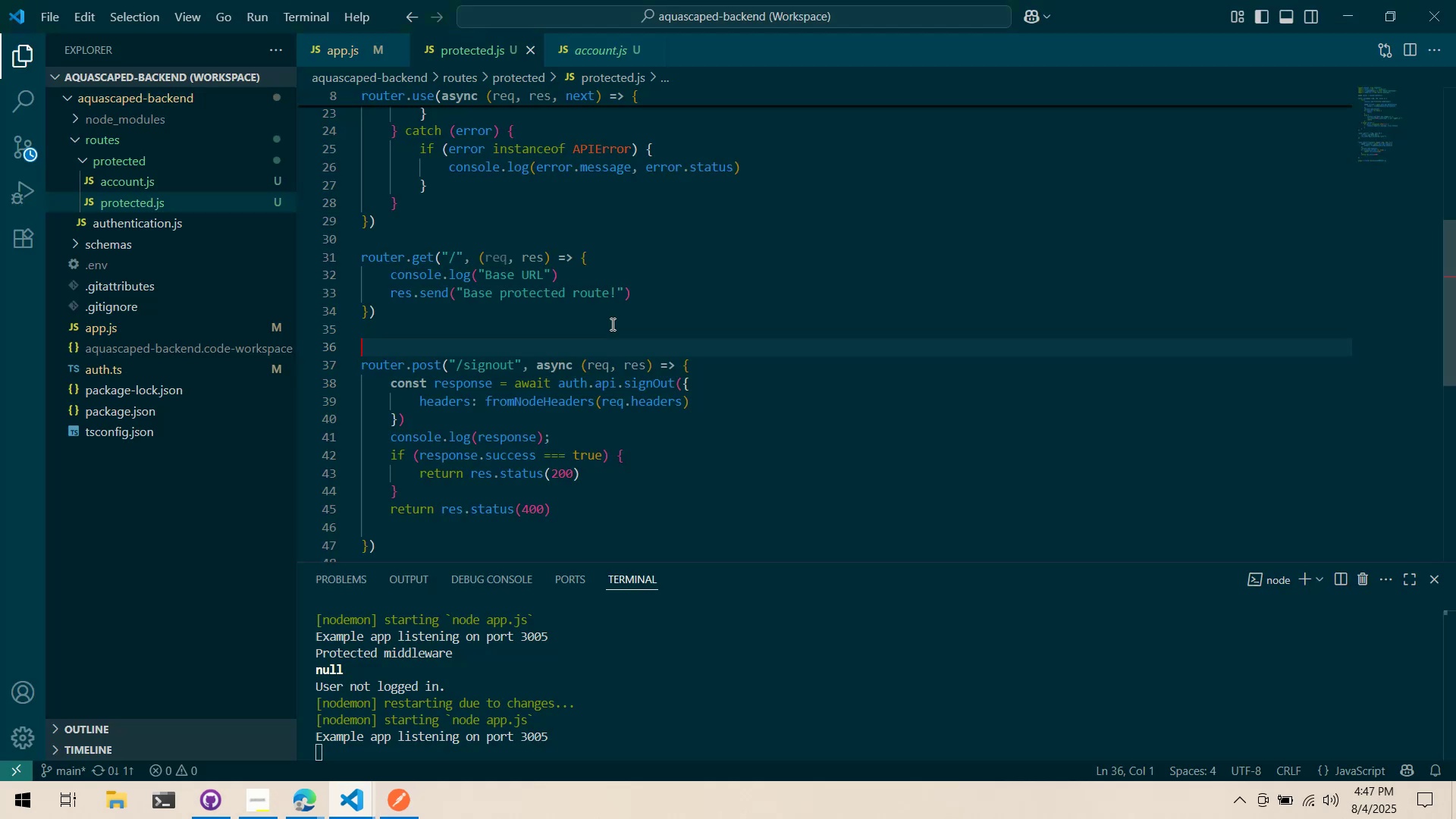 
key(Alt+AltLeft)
 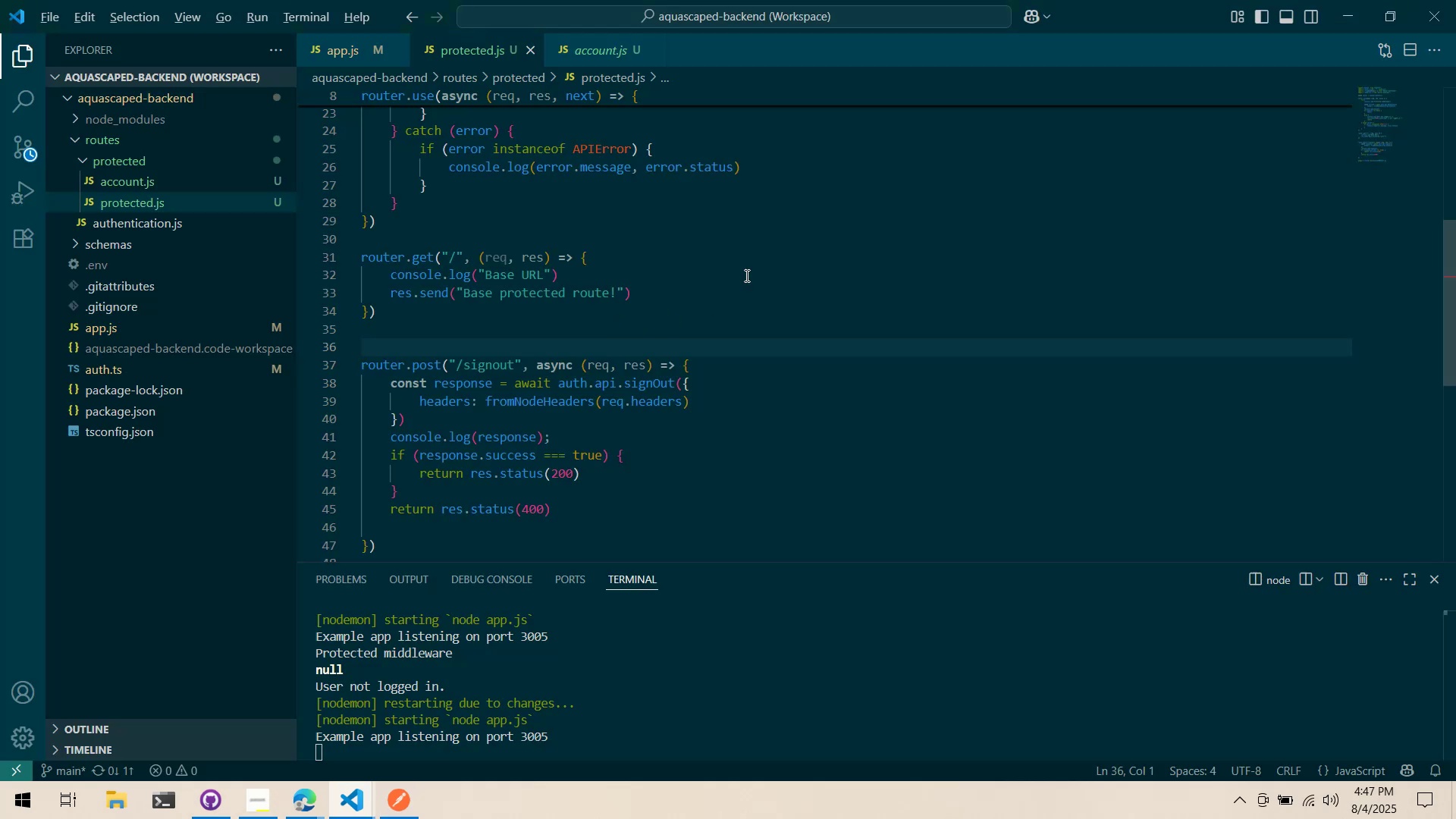 
key(Alt+Tab)
 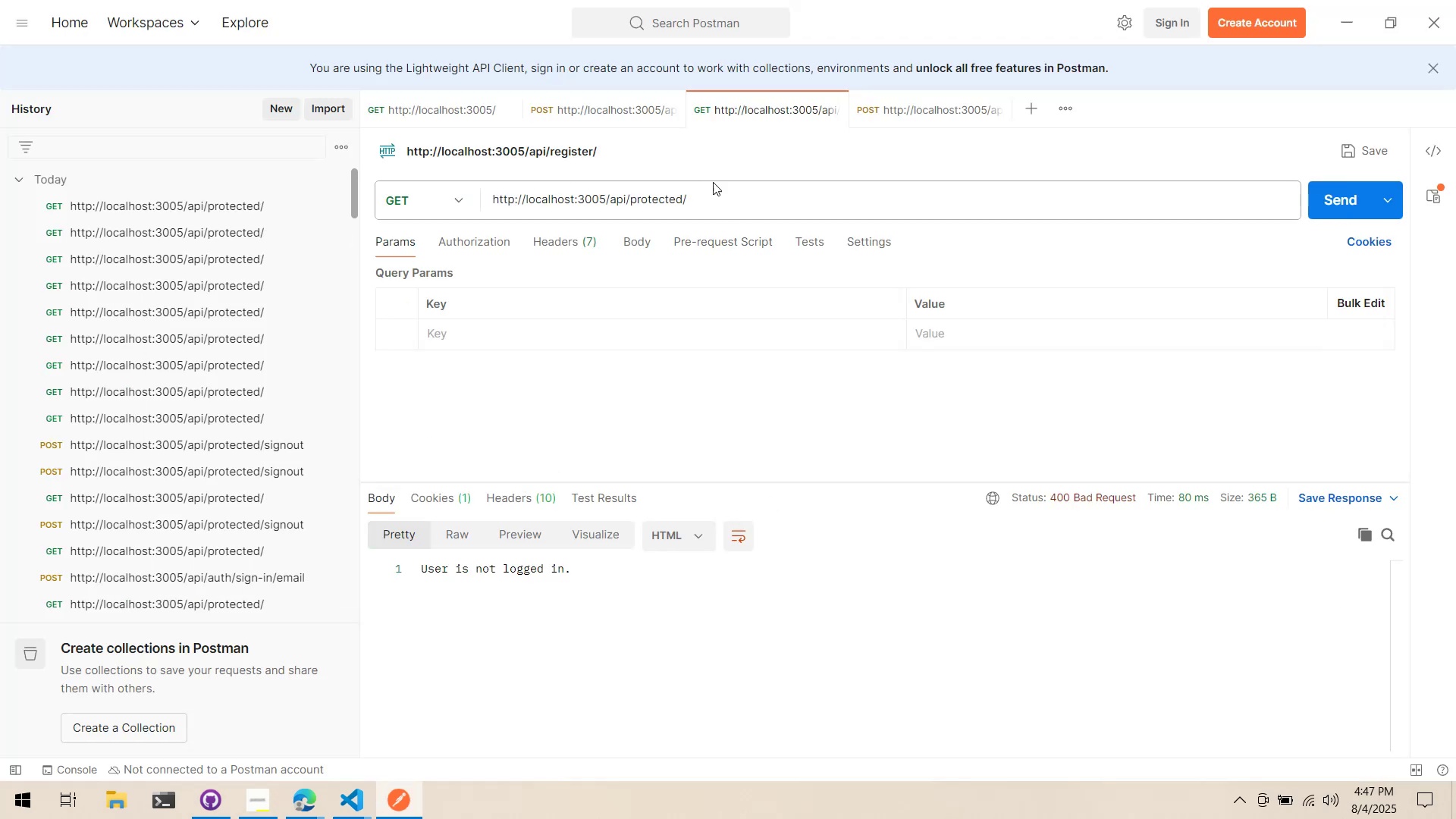 
left_click([742, 194])
 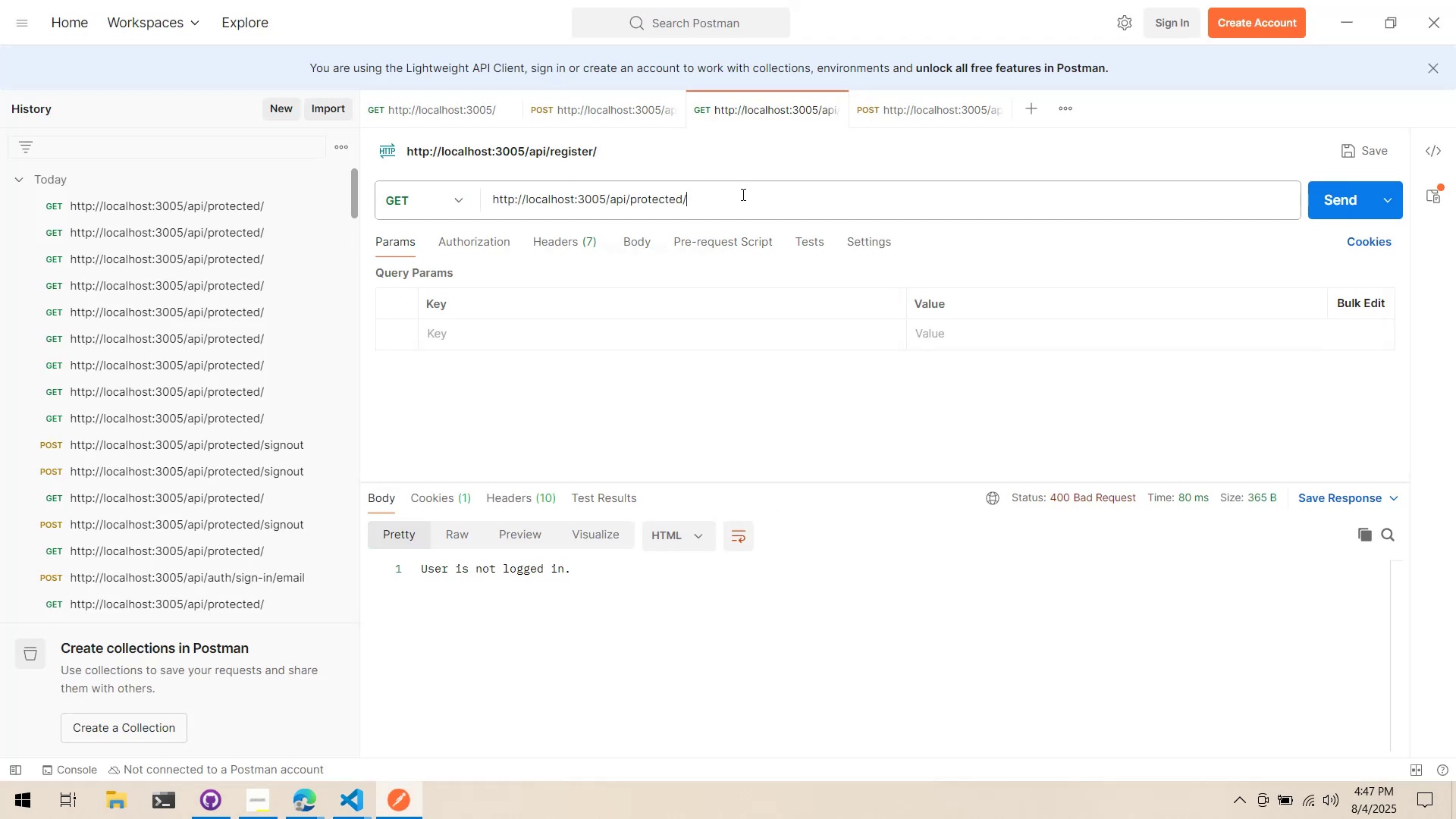 
key(Alt+AltLeft)
 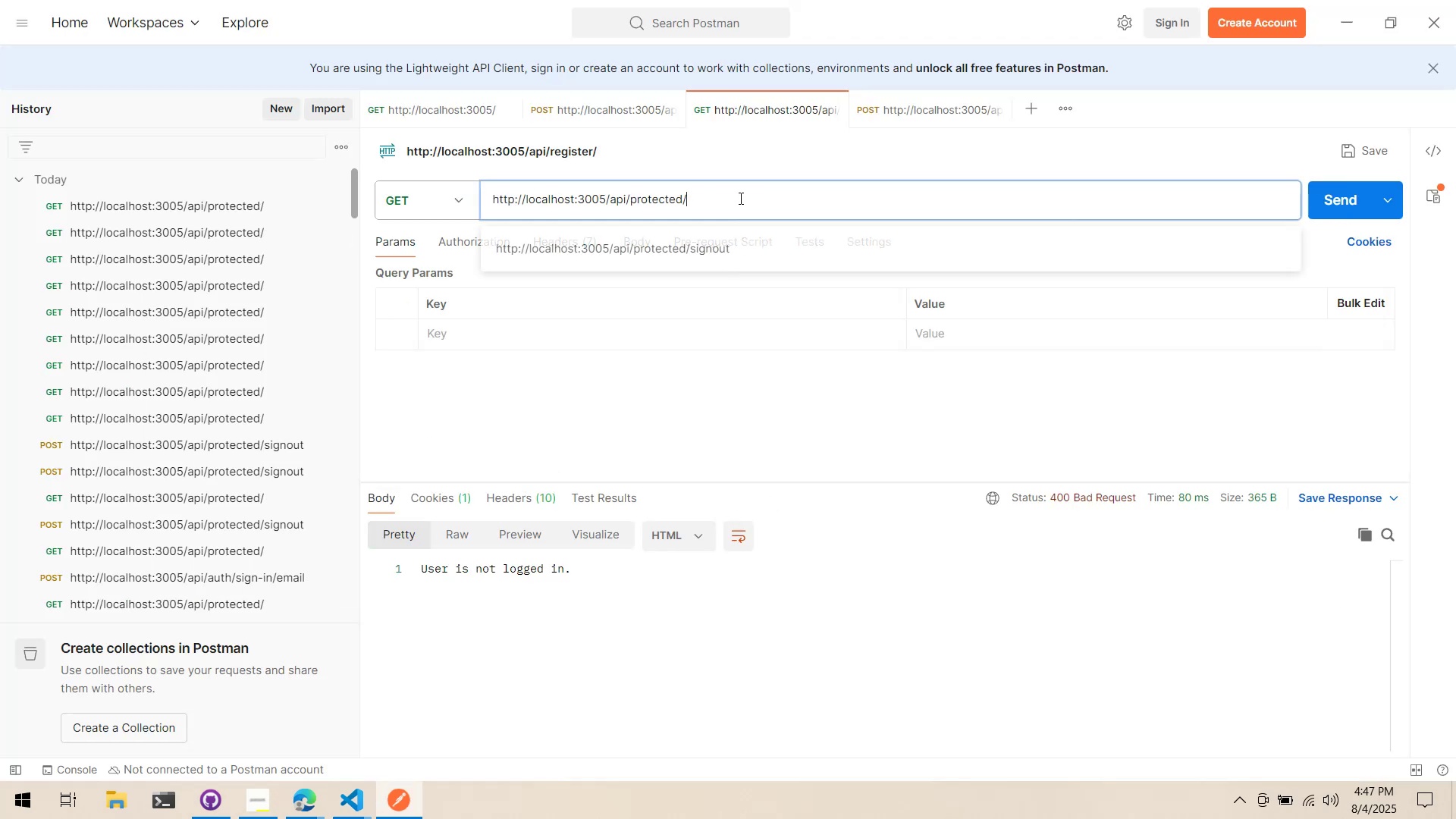 
key(Tab)
key(Tab)
type(sin)
key(Backspace)
type(gnout)
 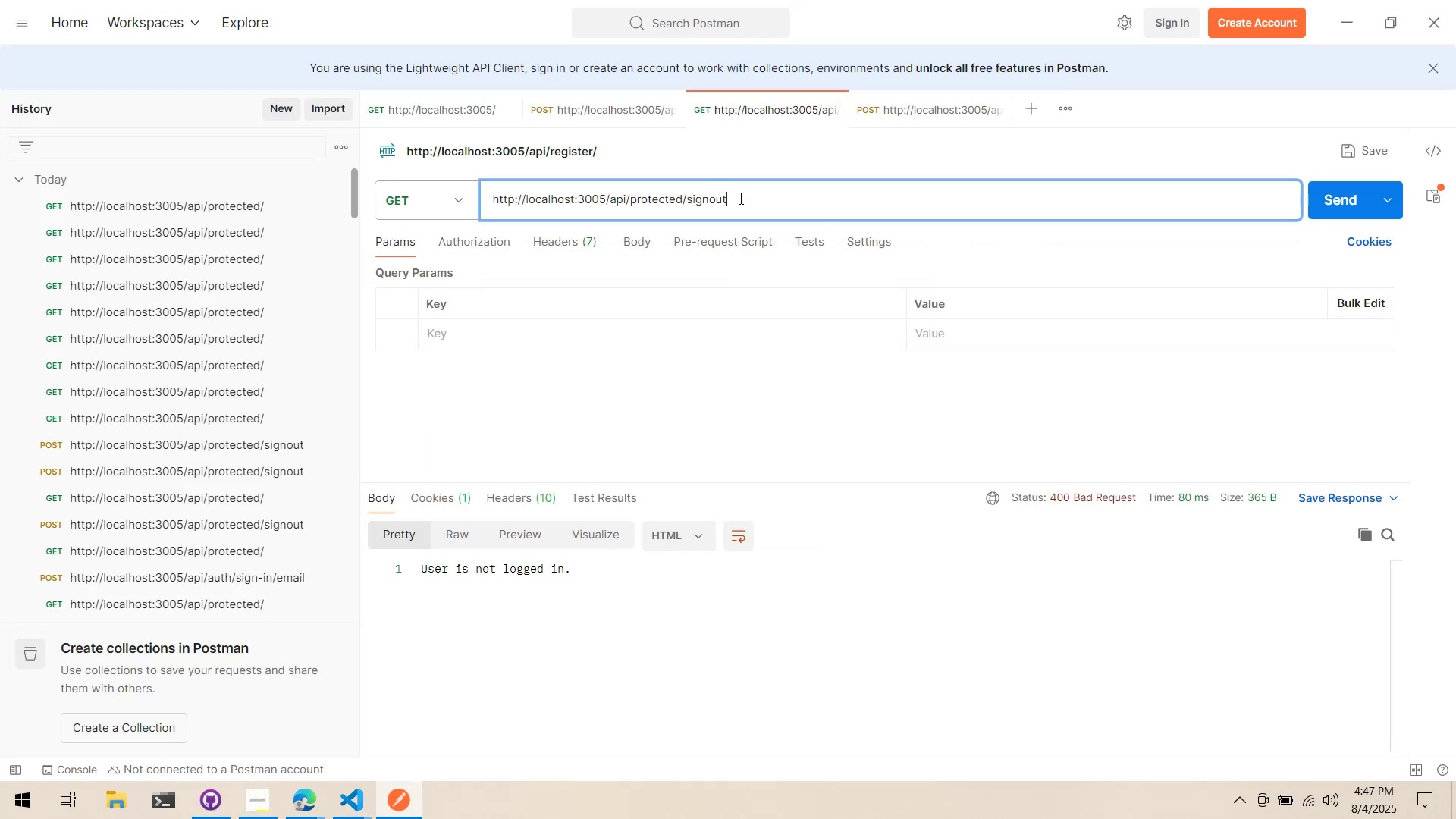 
hold_key(key=AltLeft, duration=0.33)
 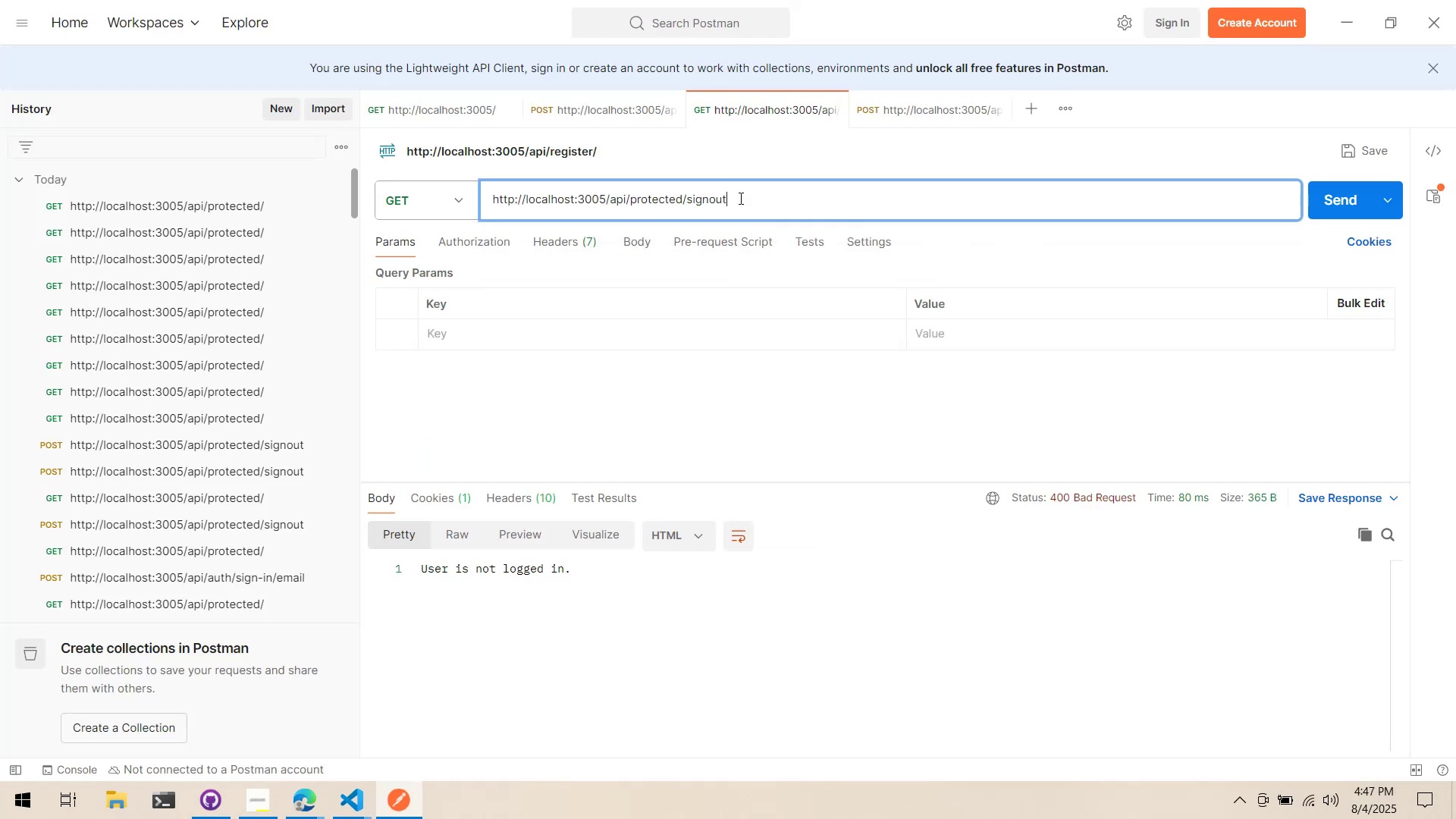 
left_click([387, 212])
 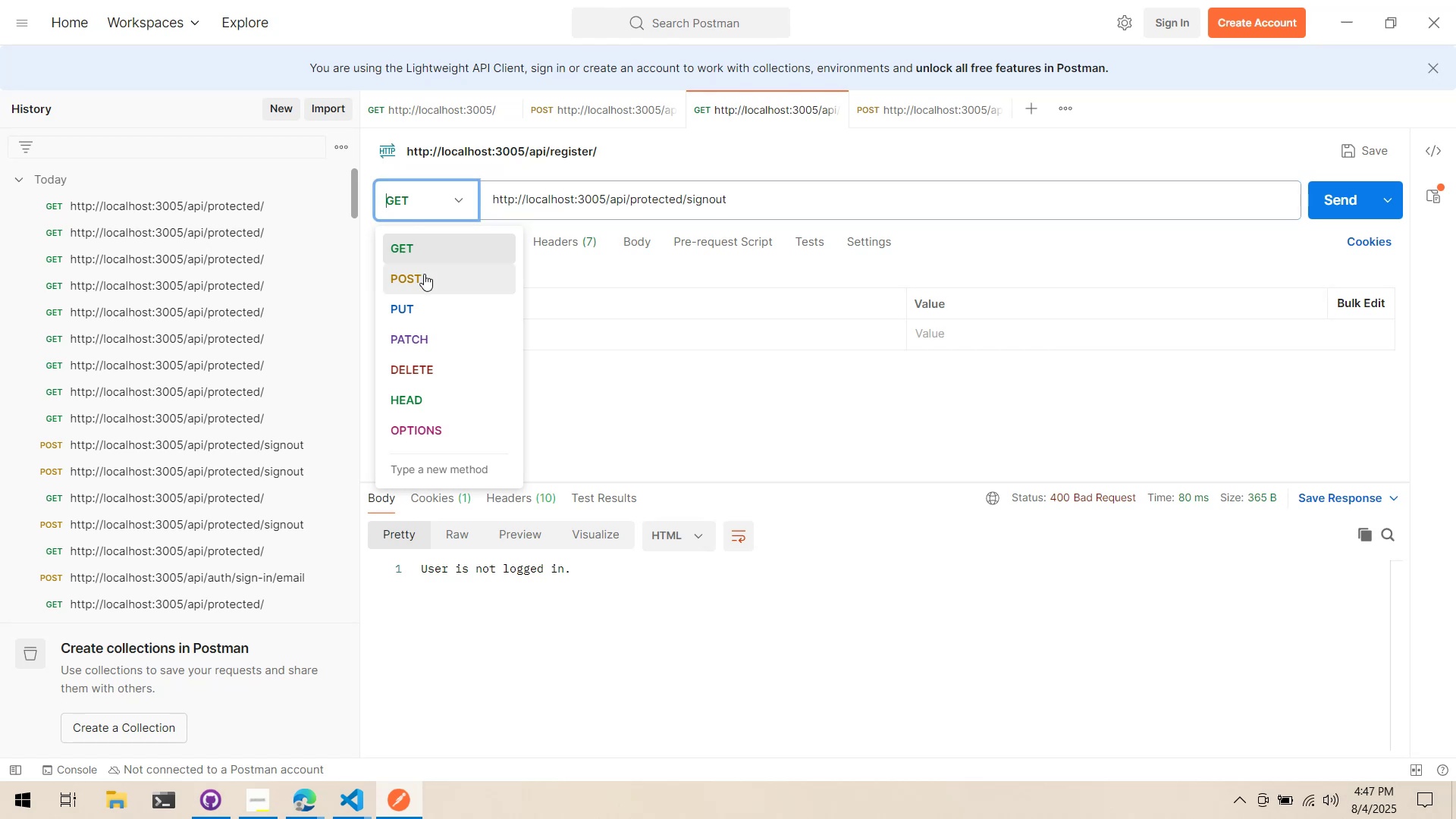 
left_click([424, 274])
 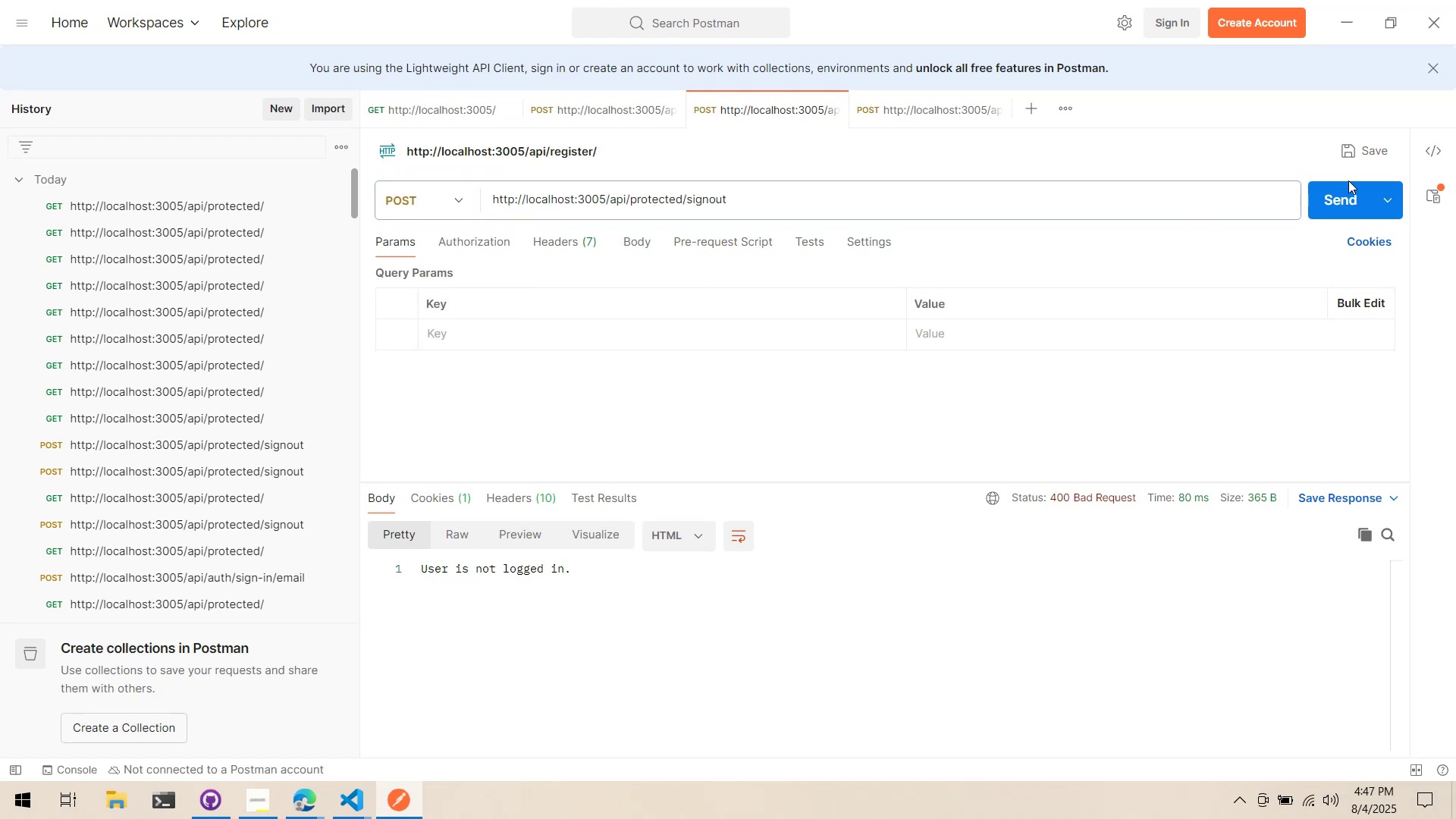 
double_click([1341, 193])
 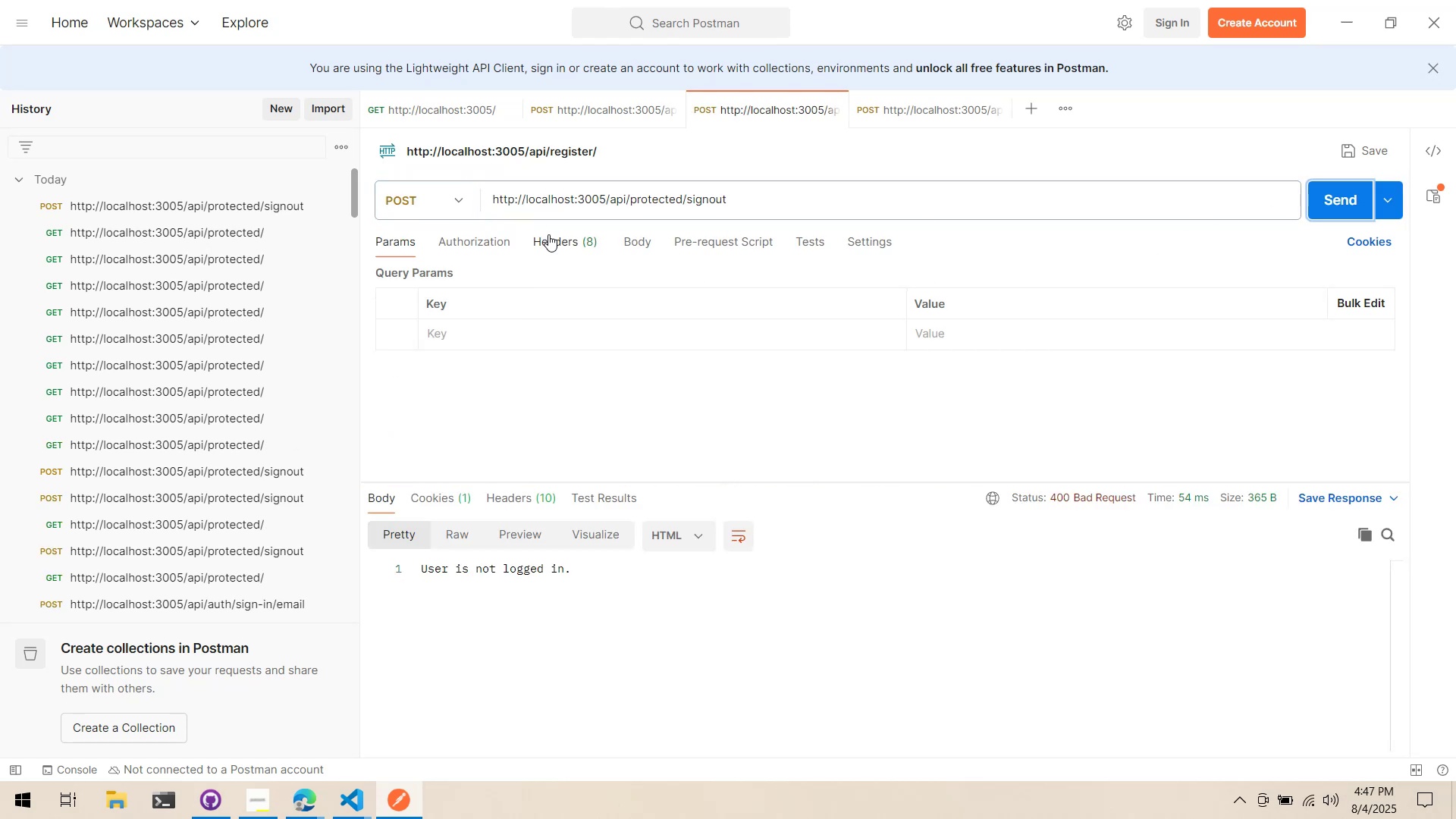 
left_click([629, 116])
 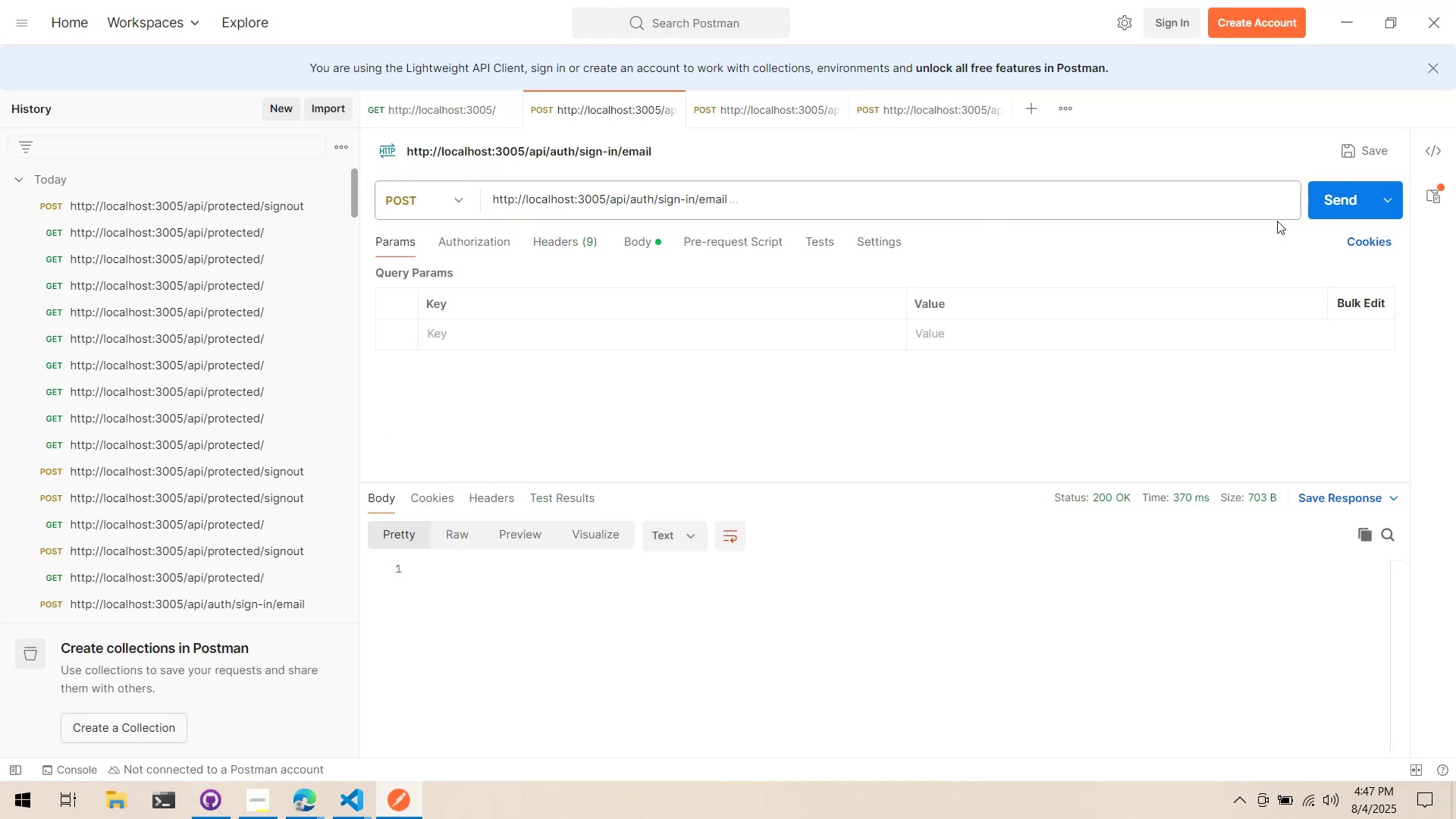 
left_click([1325, 205])
 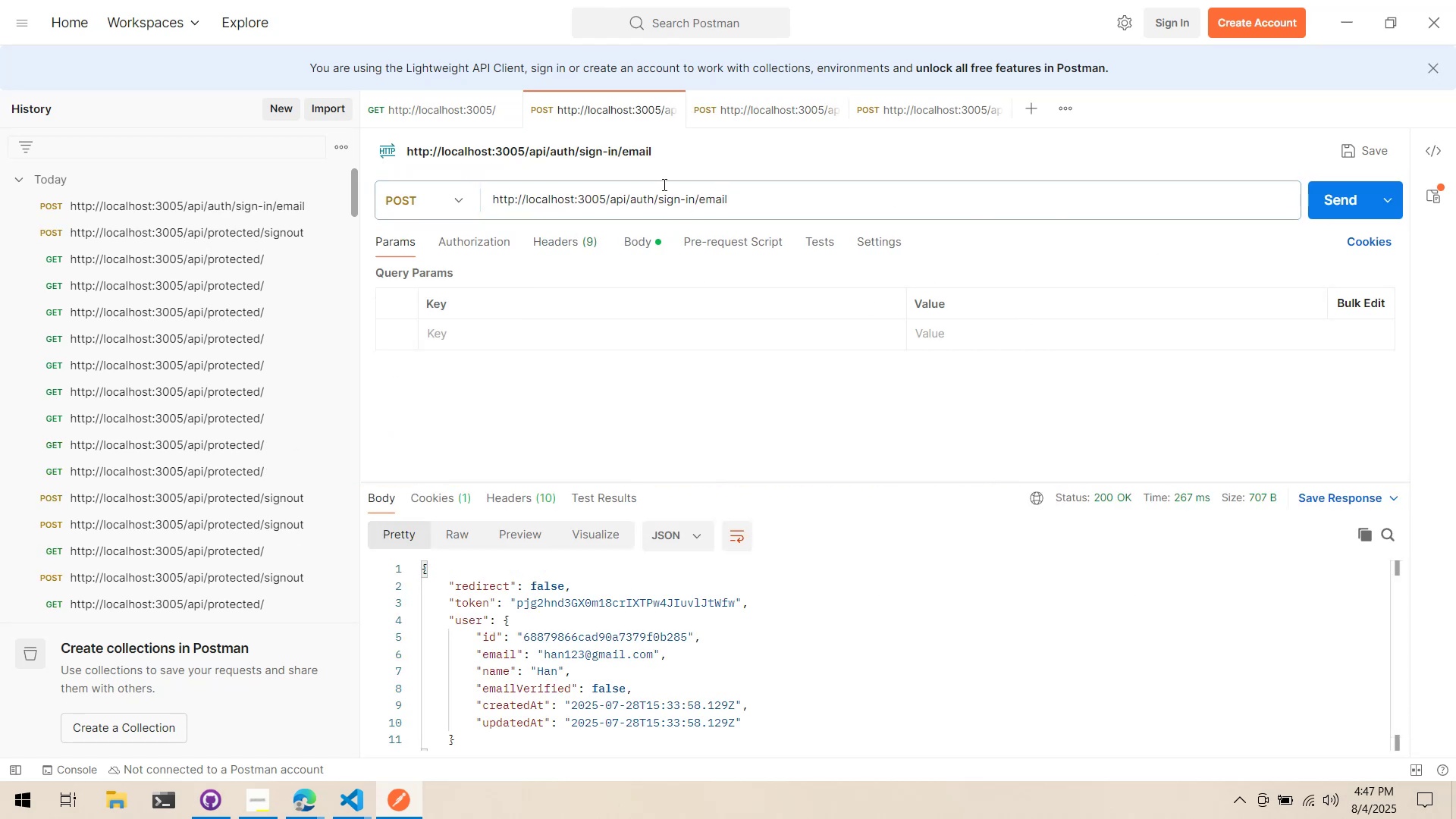 
left_click([696, 114])
 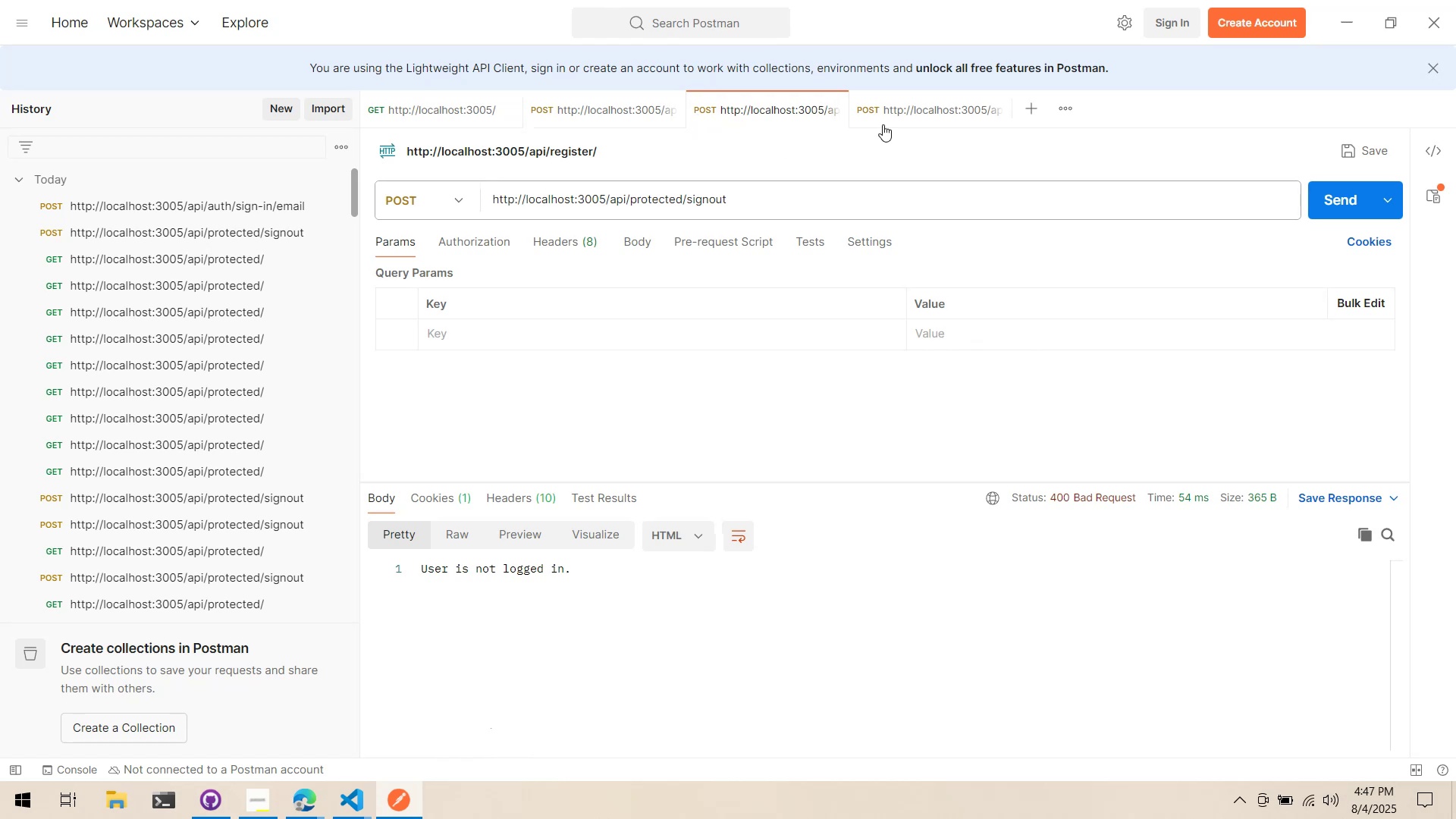 
left_click([885, 121])
 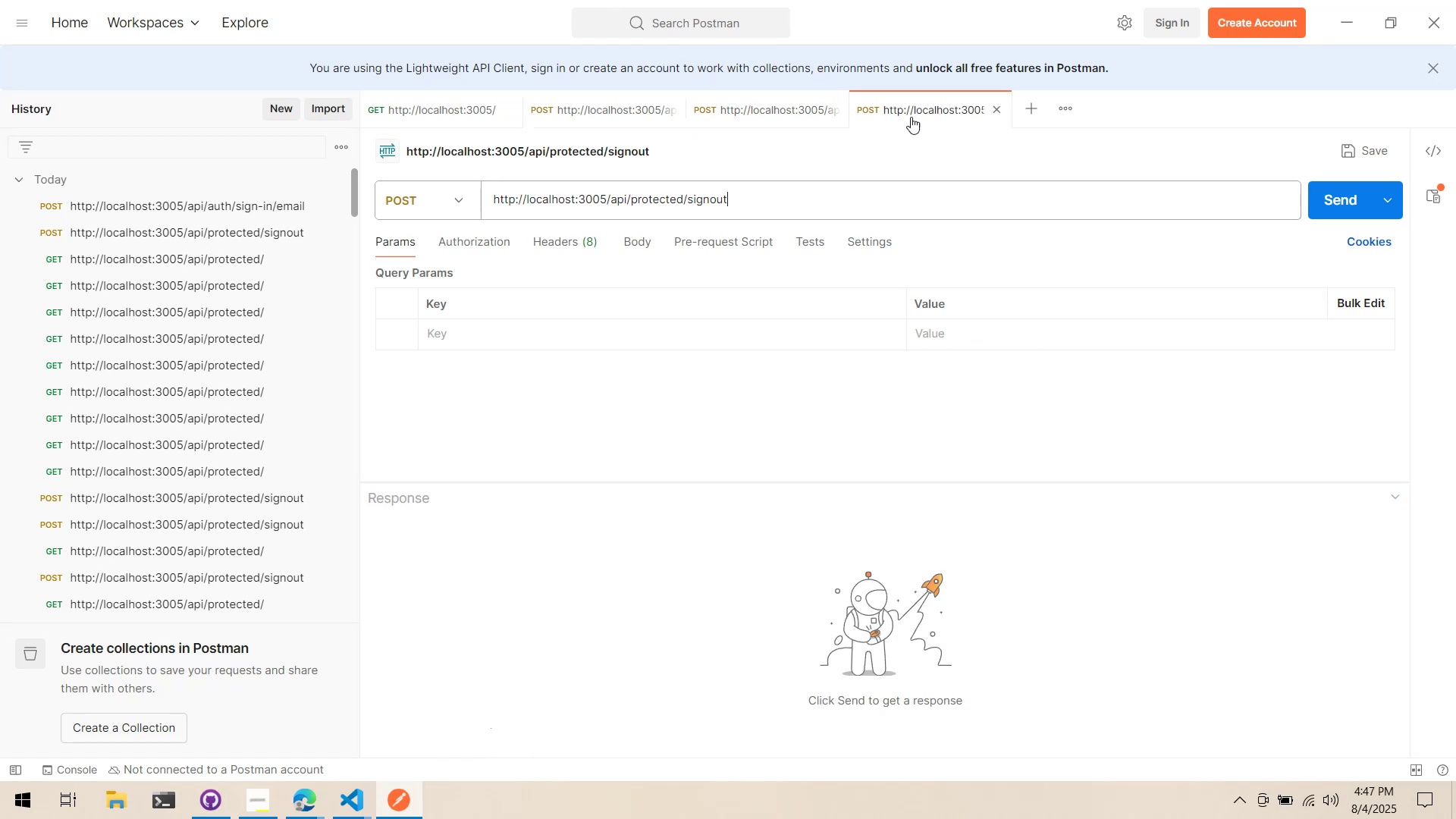 
left_click_drag(start_coordinate=[934, 111], to_coordinate=[909, 105])
 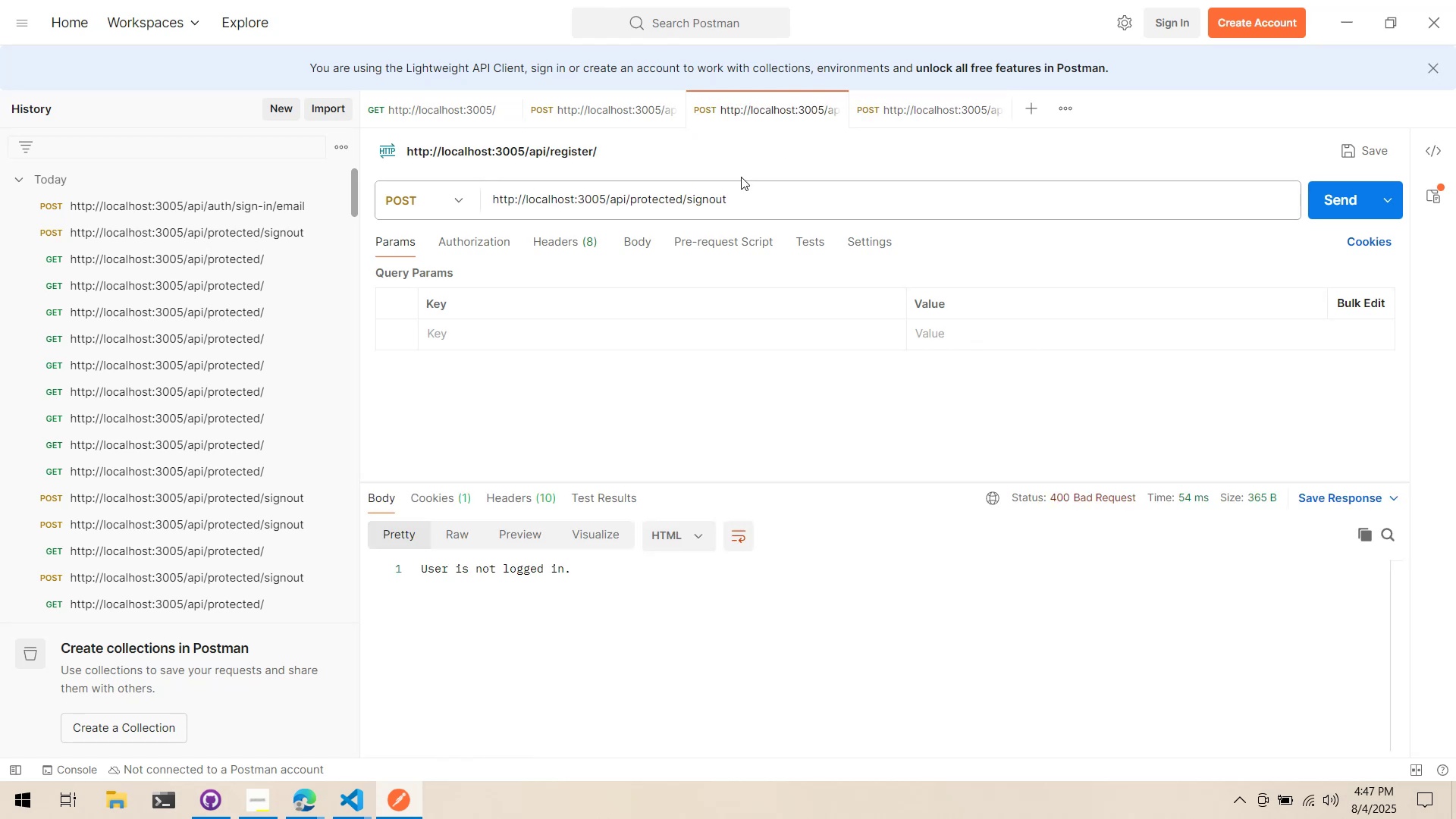 
left_click_drag(start_coordinate=[761, 193], to_coordinate=[687, 206])
 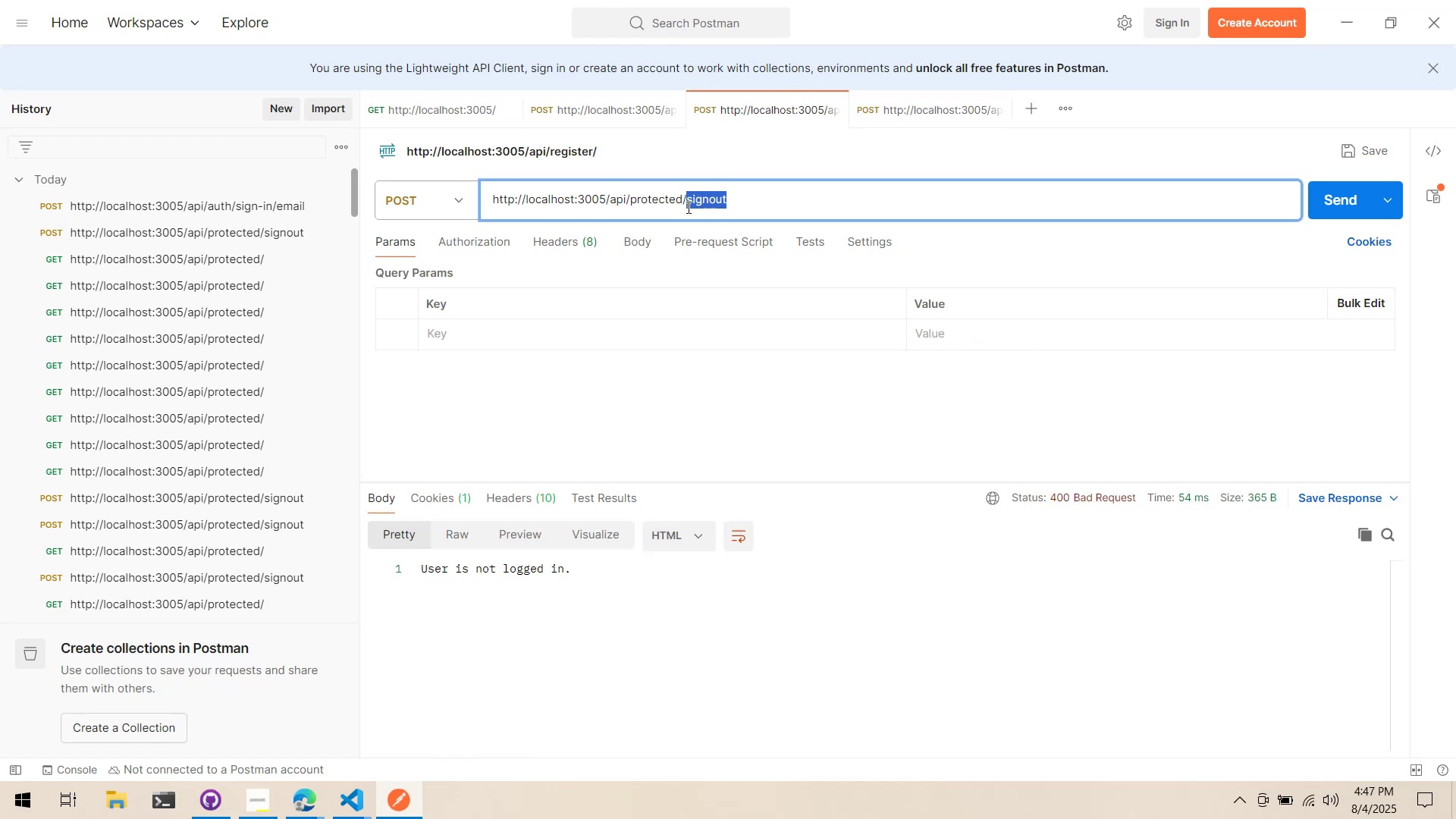 
key(Control+X)
 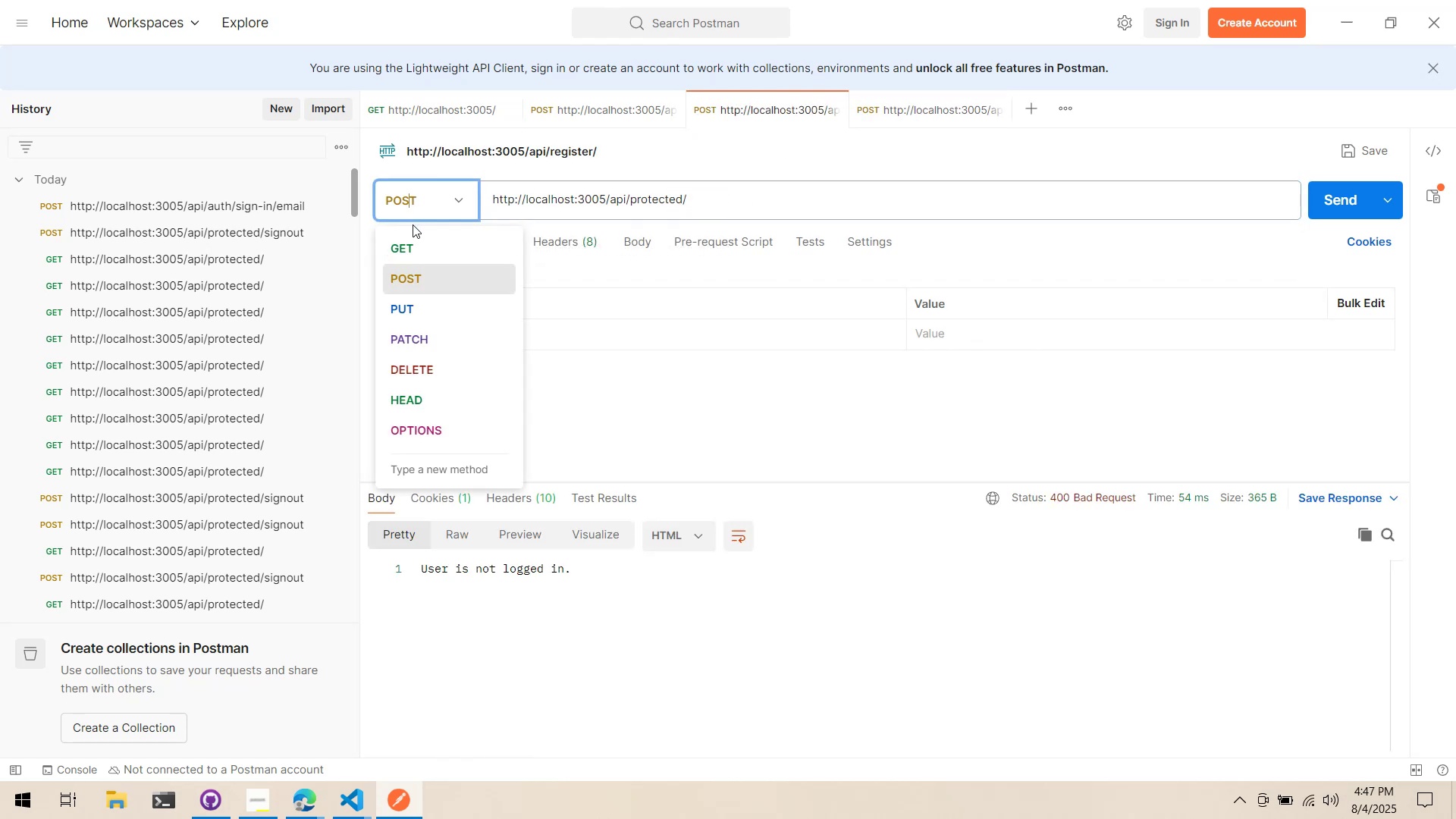 
double_click([419, 240])
 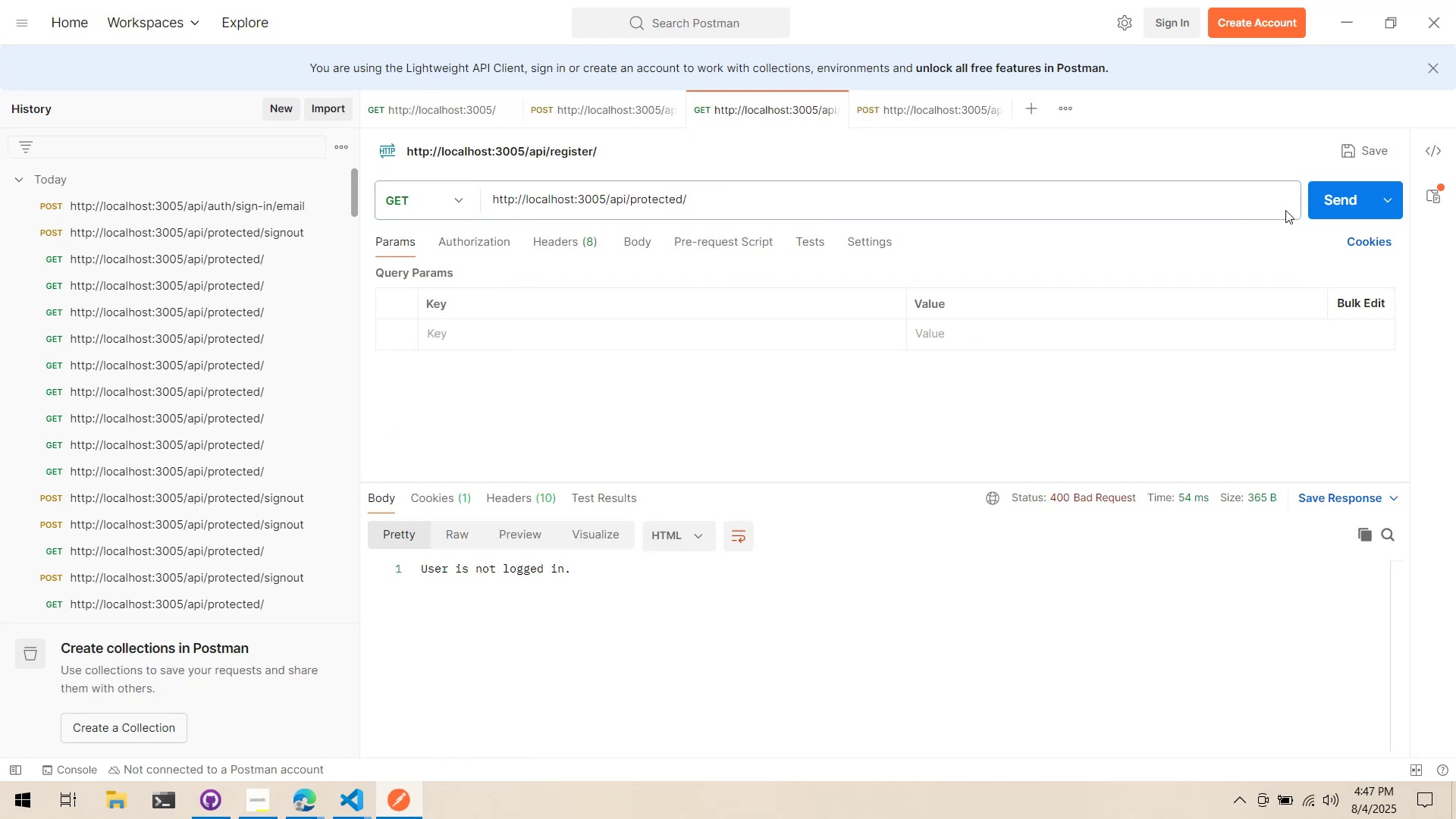 
left_click([1346, 208])
 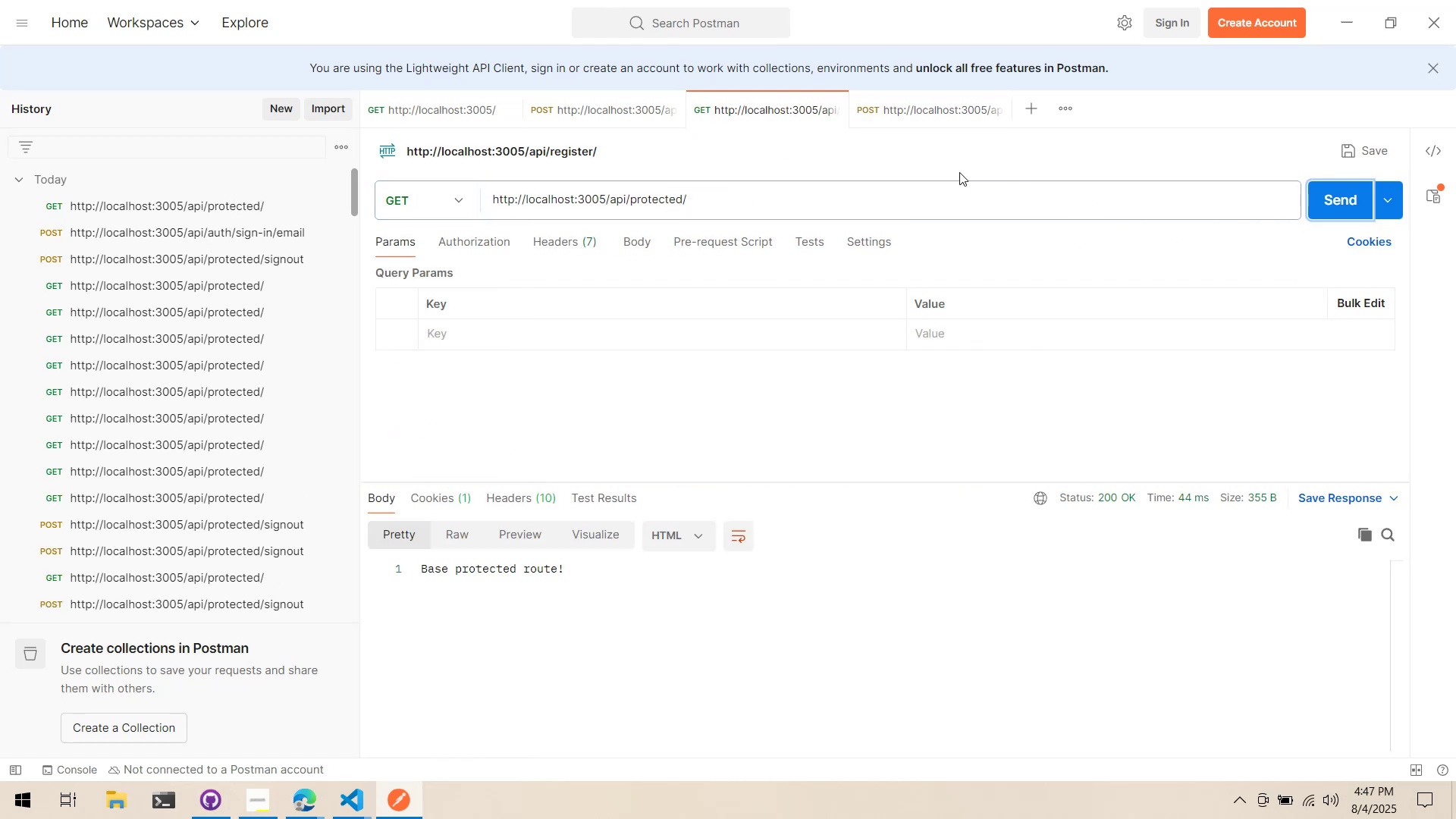 
left_click([945, 96])
 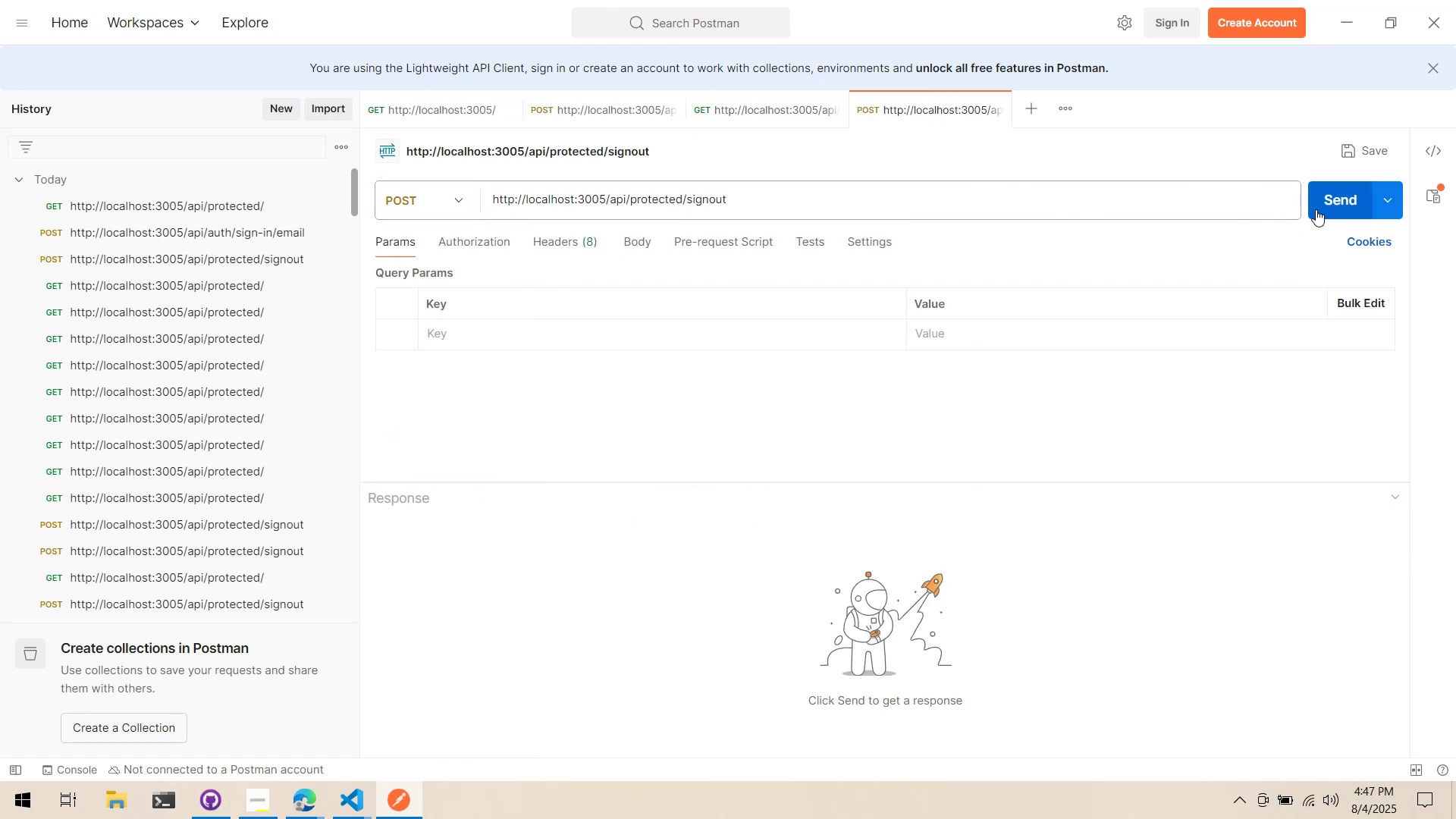 
left_click([1316, 209])
 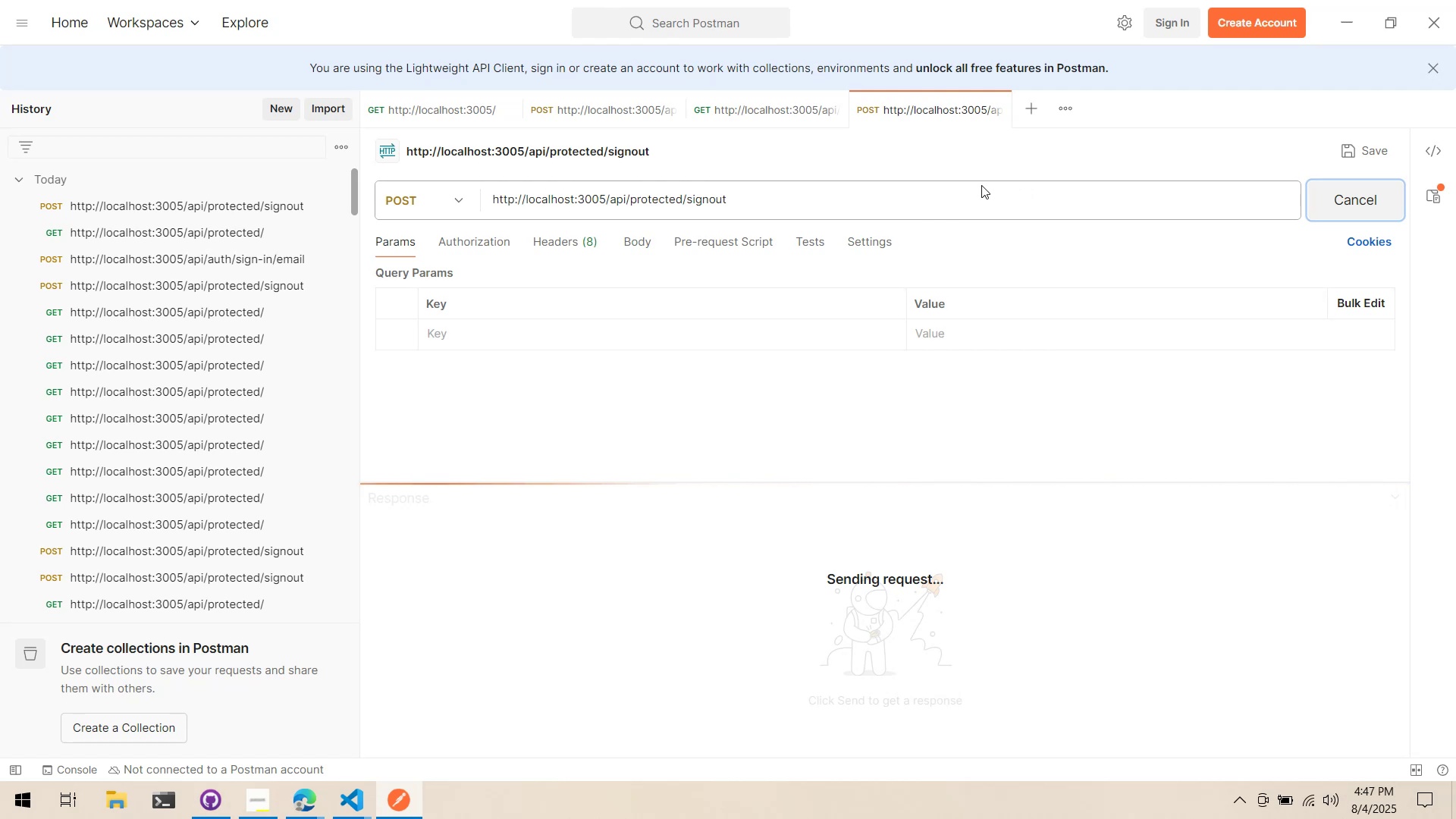 
key(Alt+AltLeft)
 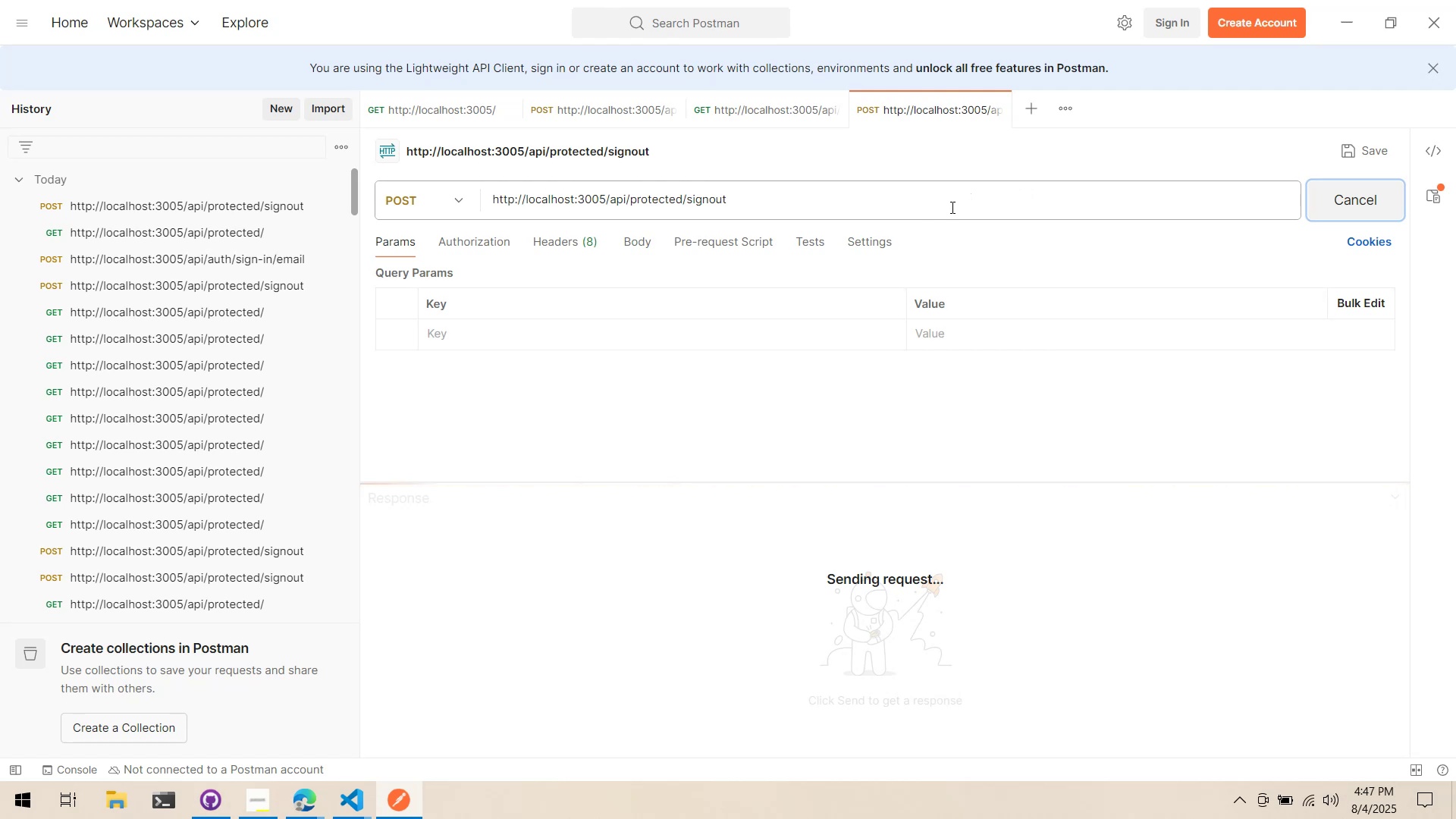 
key(Alt+Tab)
 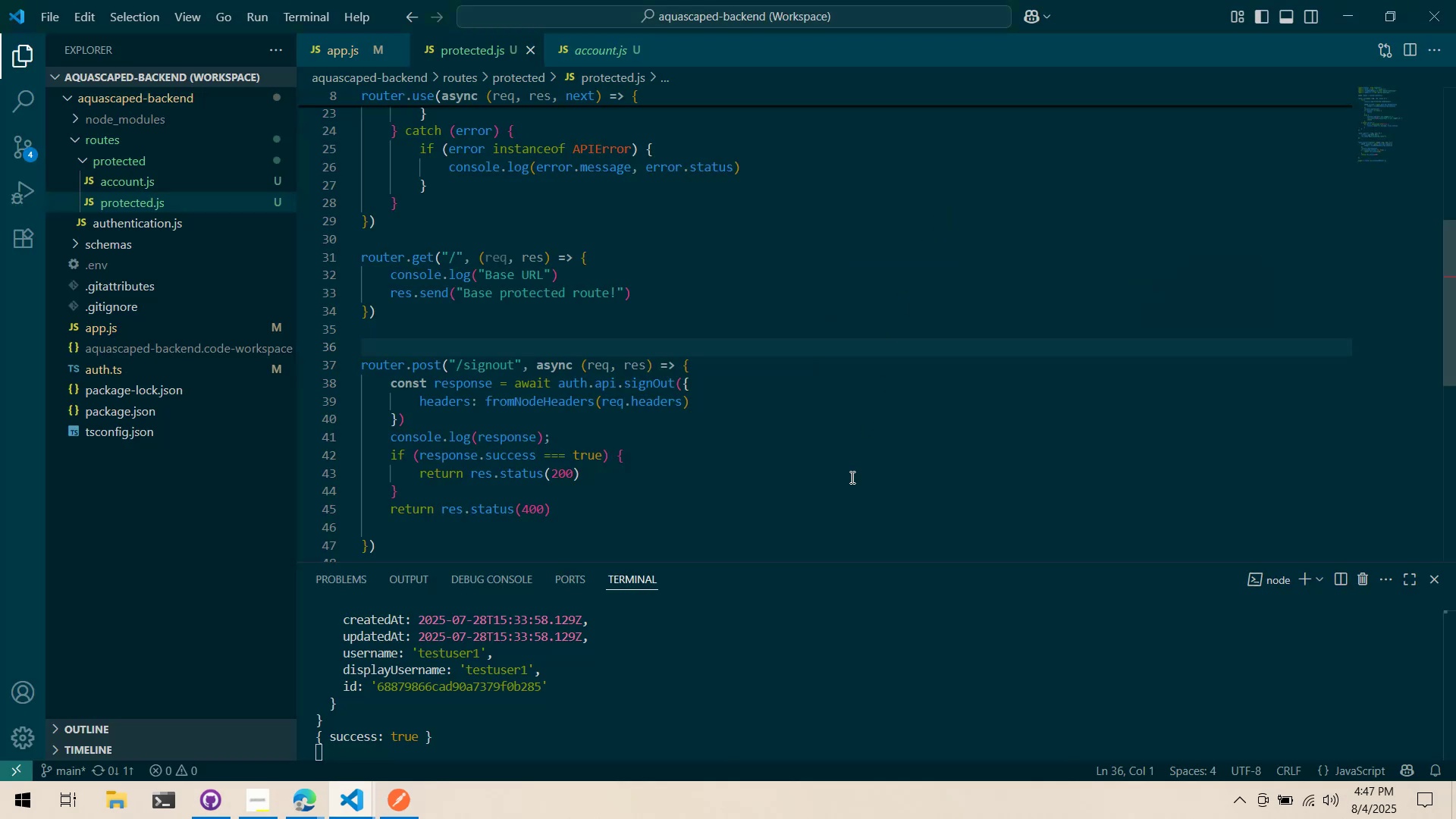 
scroll: coordinate [737, 669], scroll_direction: down, amount: 6.0
 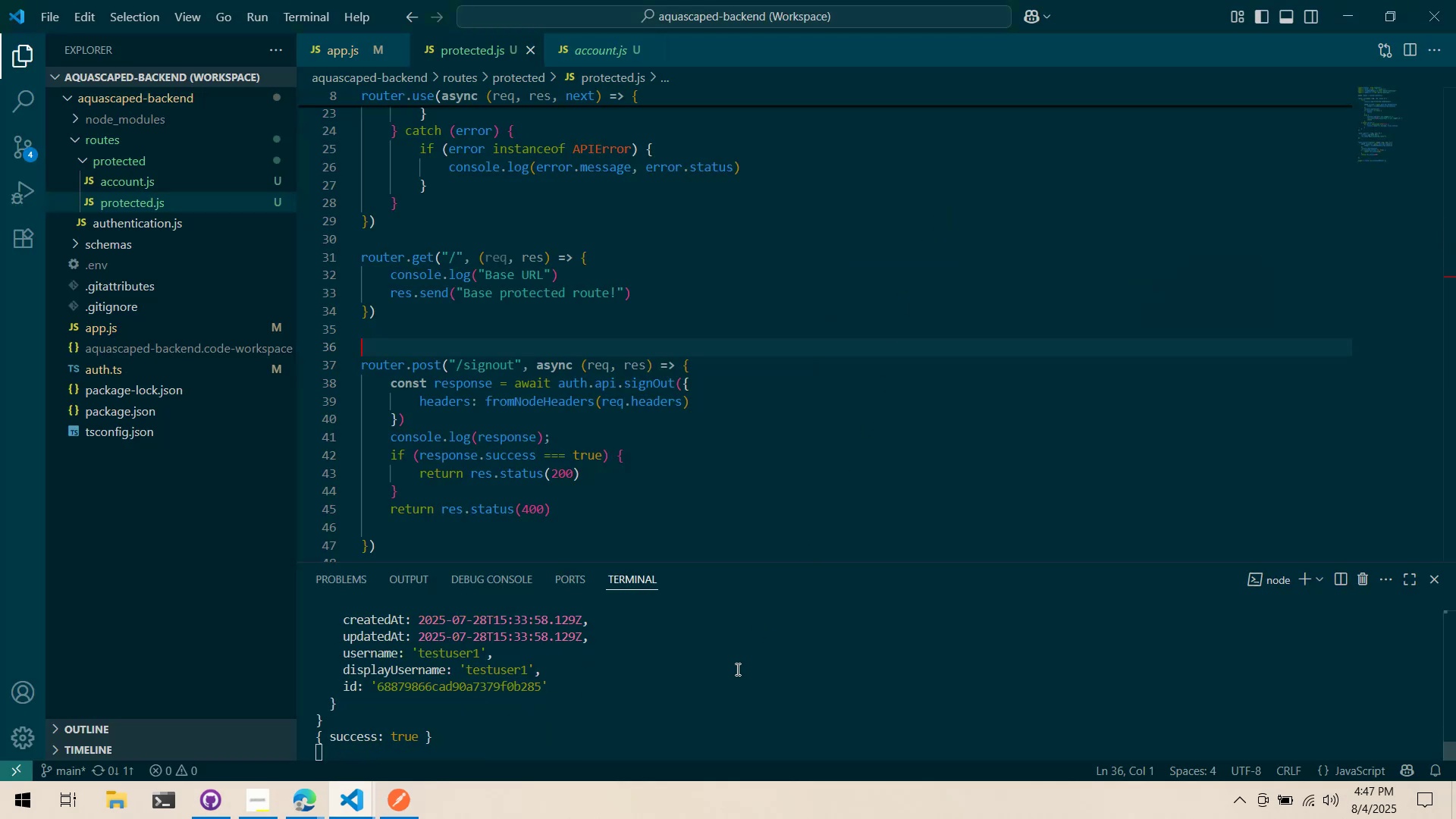 
key(Alt+AltLeft)
 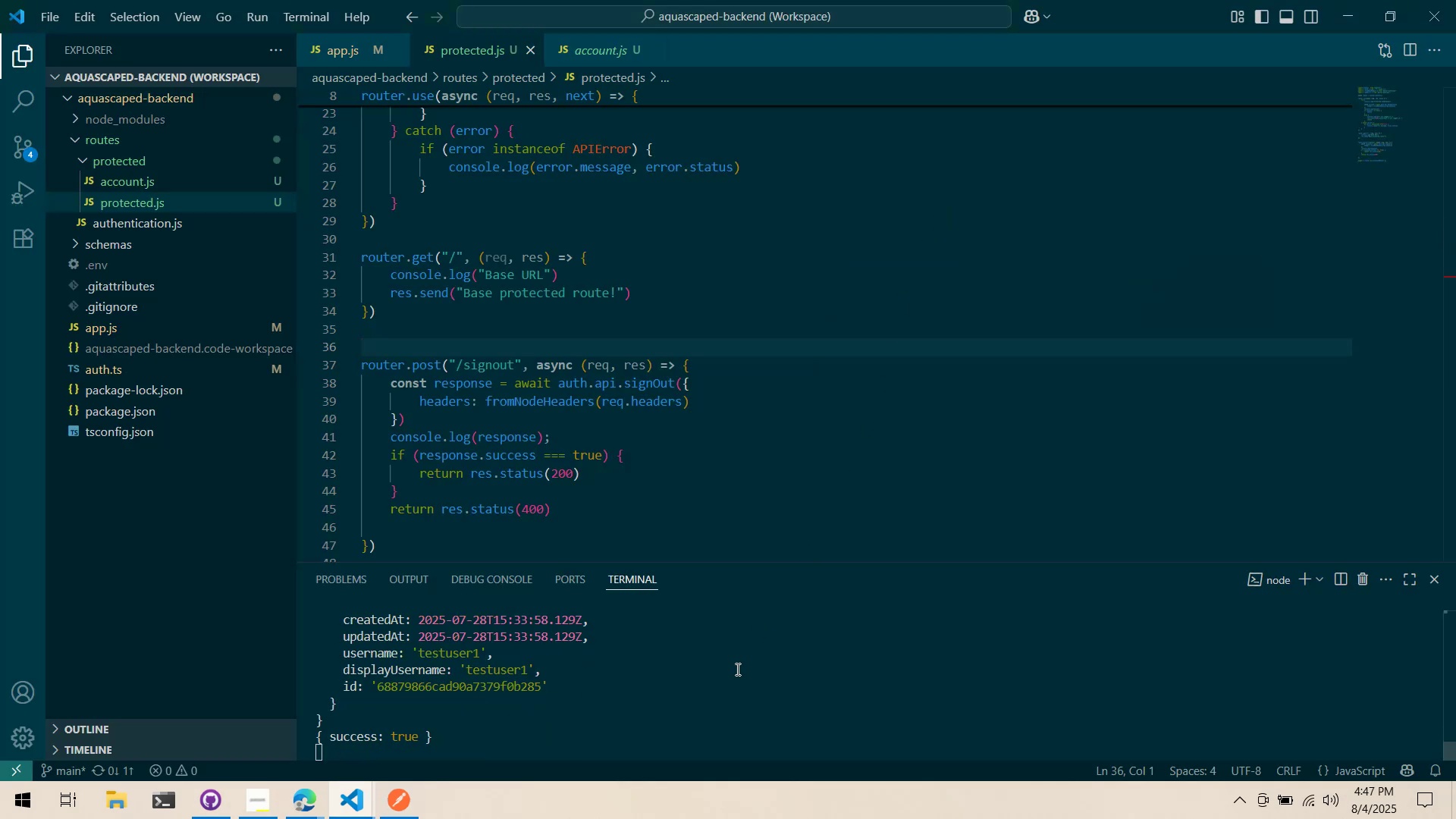 
key(Alt+Tab)
 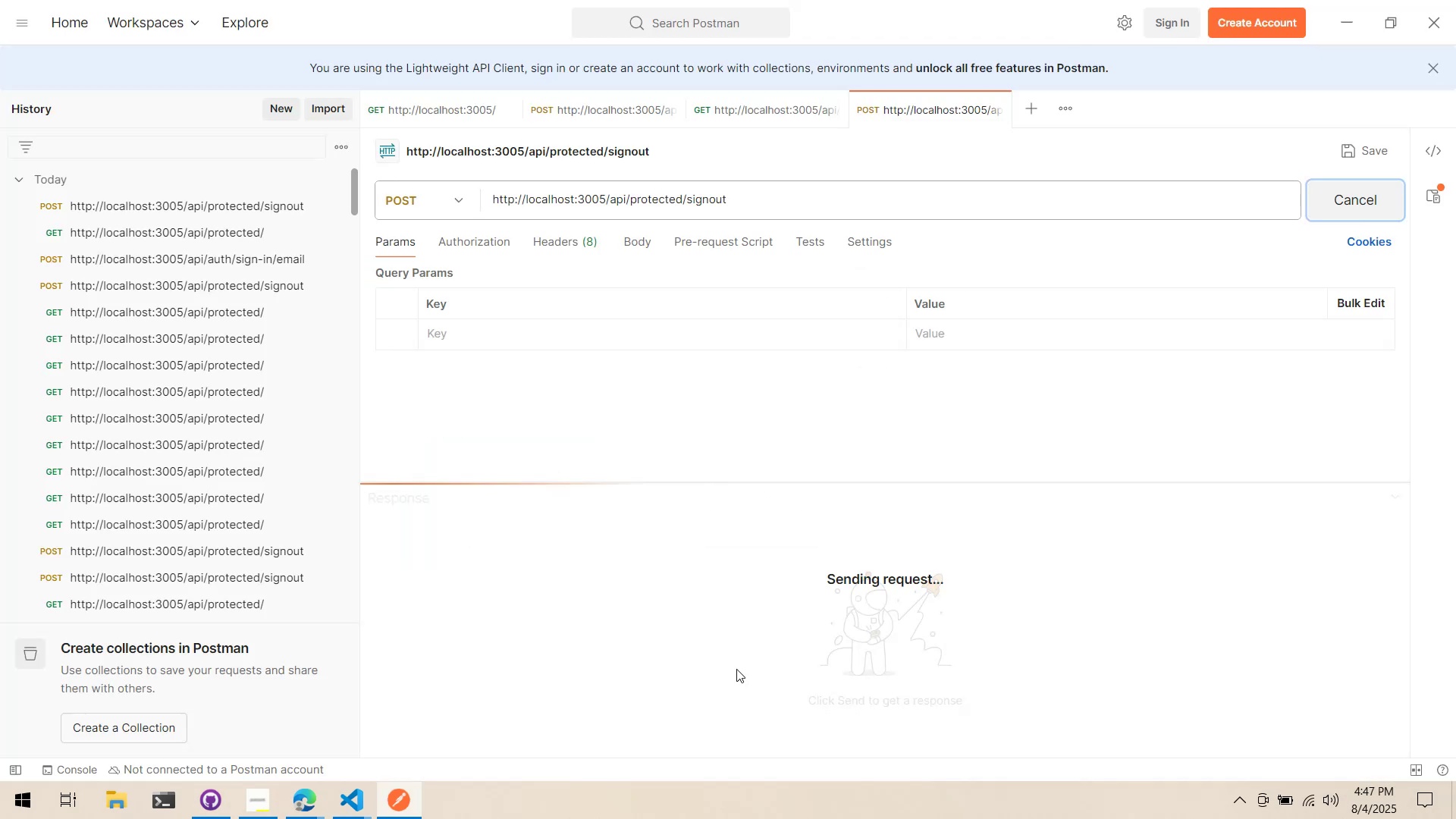 
key(Alt+AltLeft)
 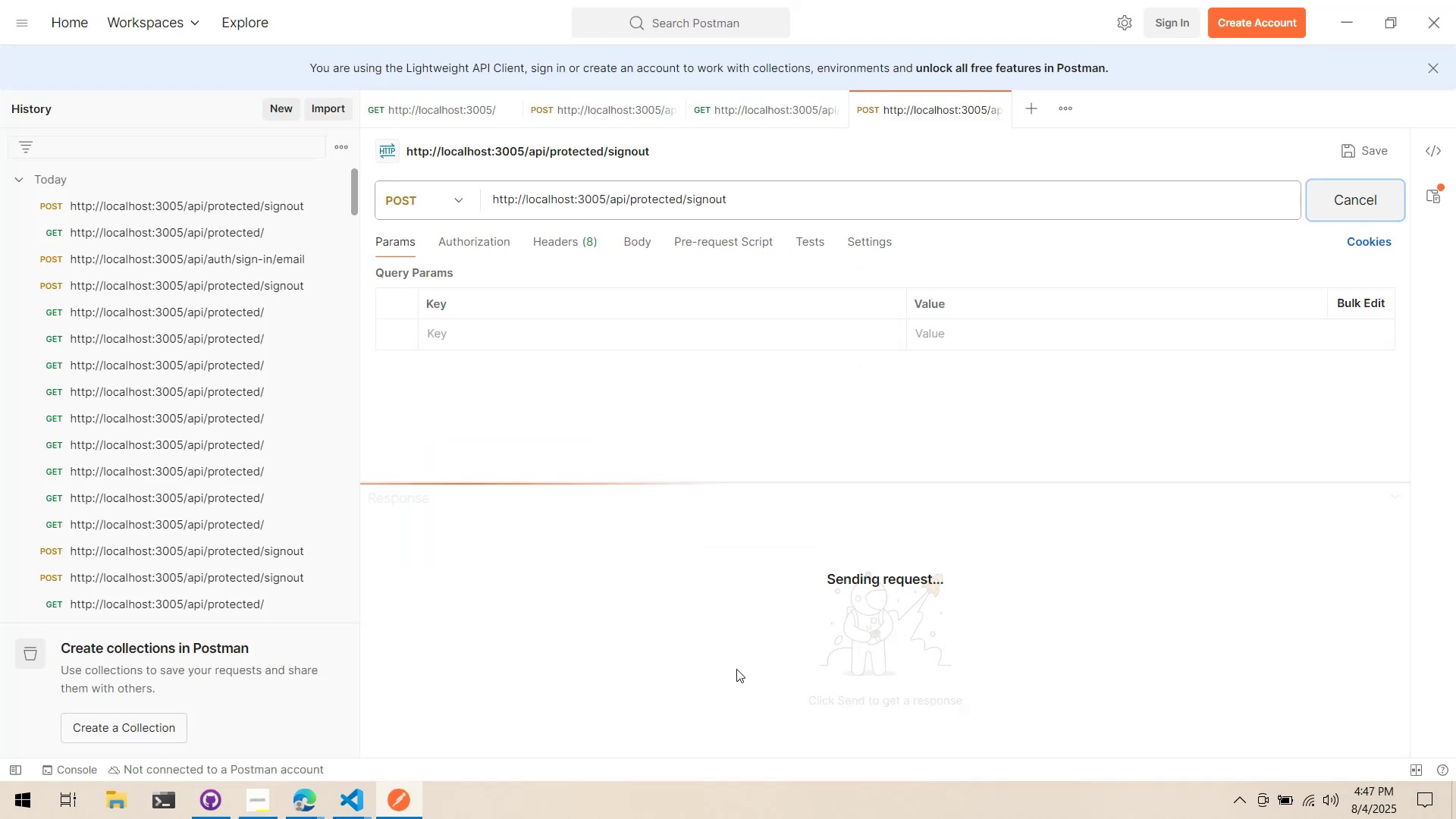 
key(Alt+Tab)
 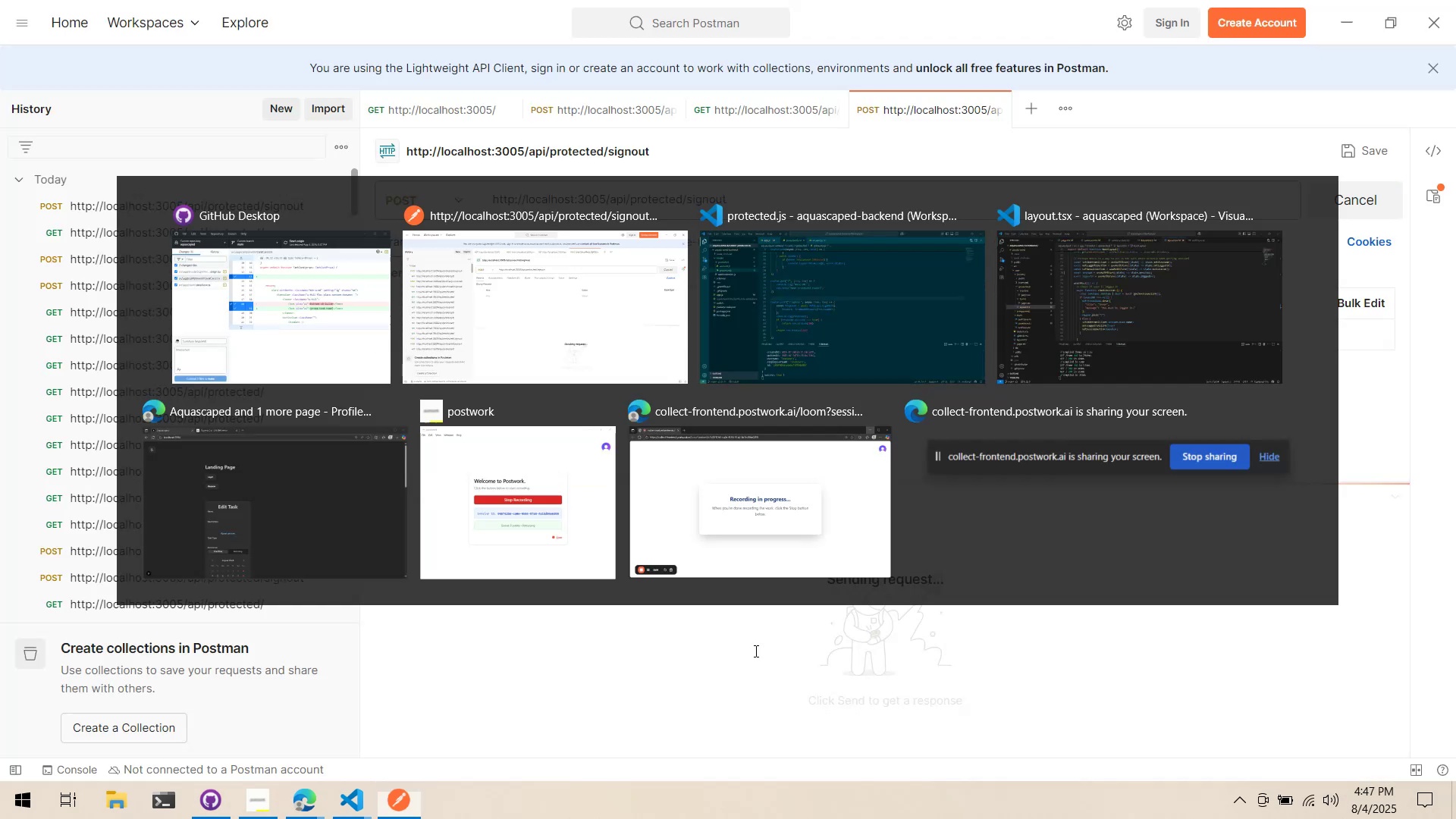 
key(Alt+AltLeft)
 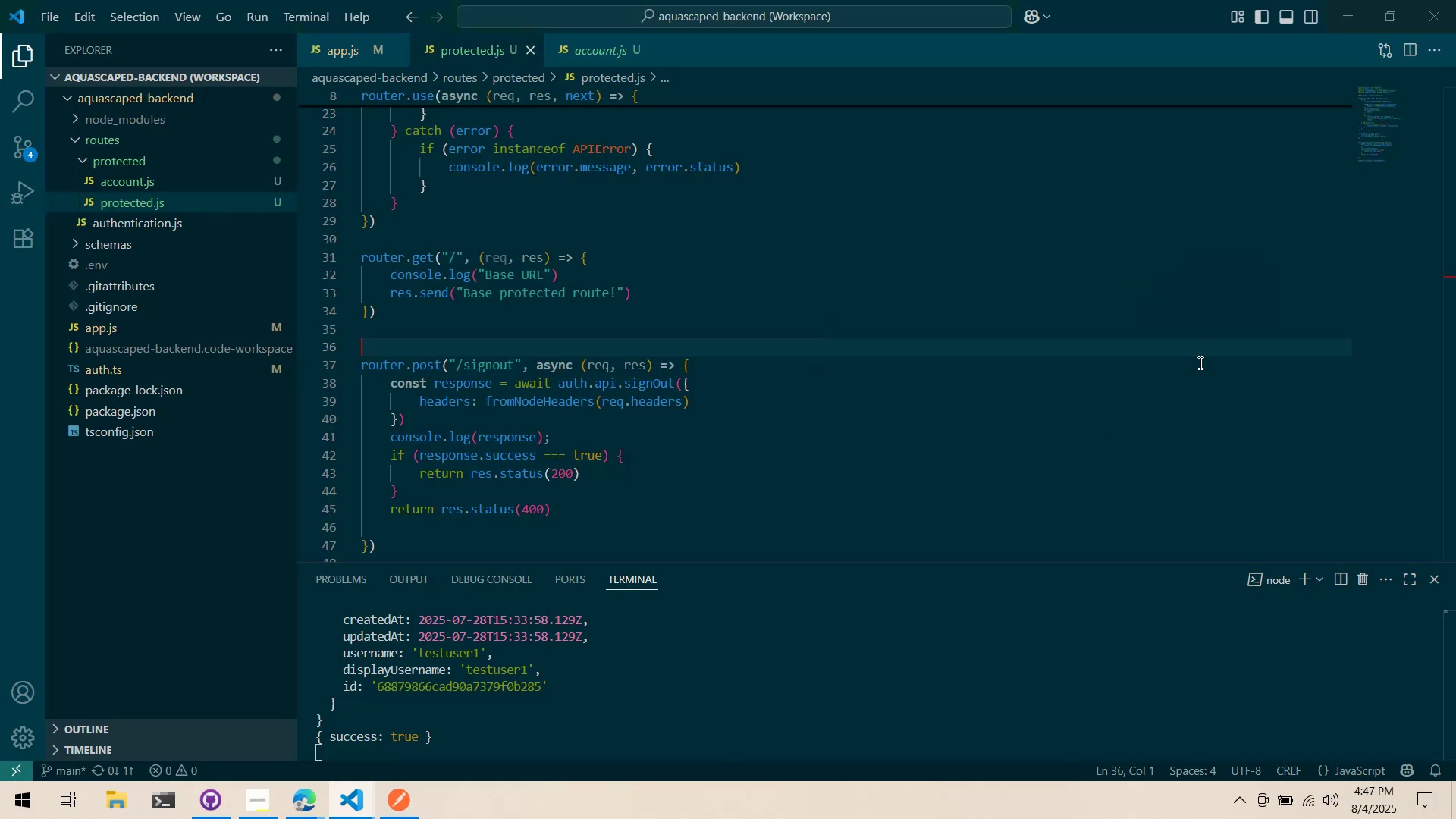 
key(Alt+Tab)
 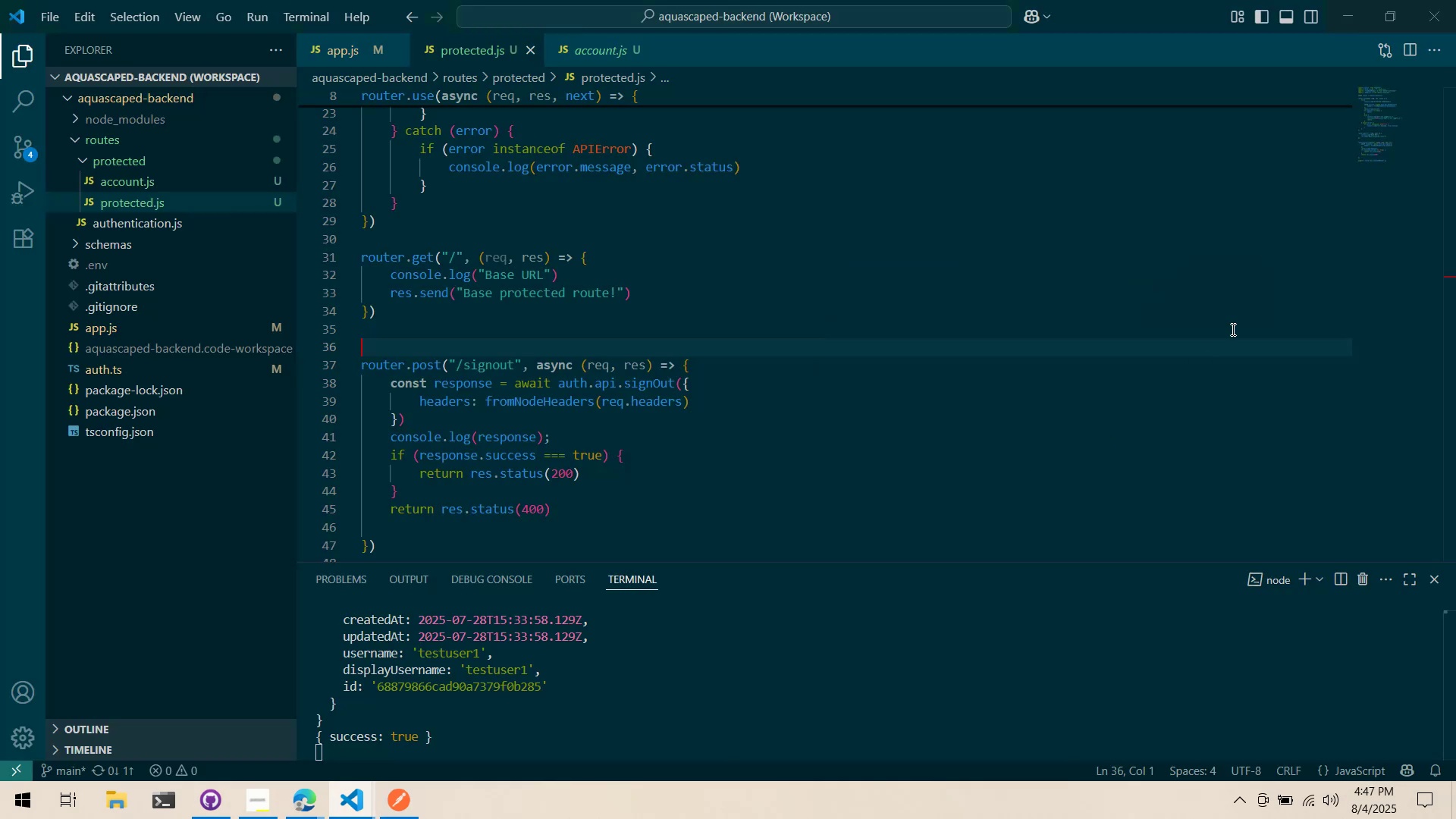 
key(Alt+AltLeft)
 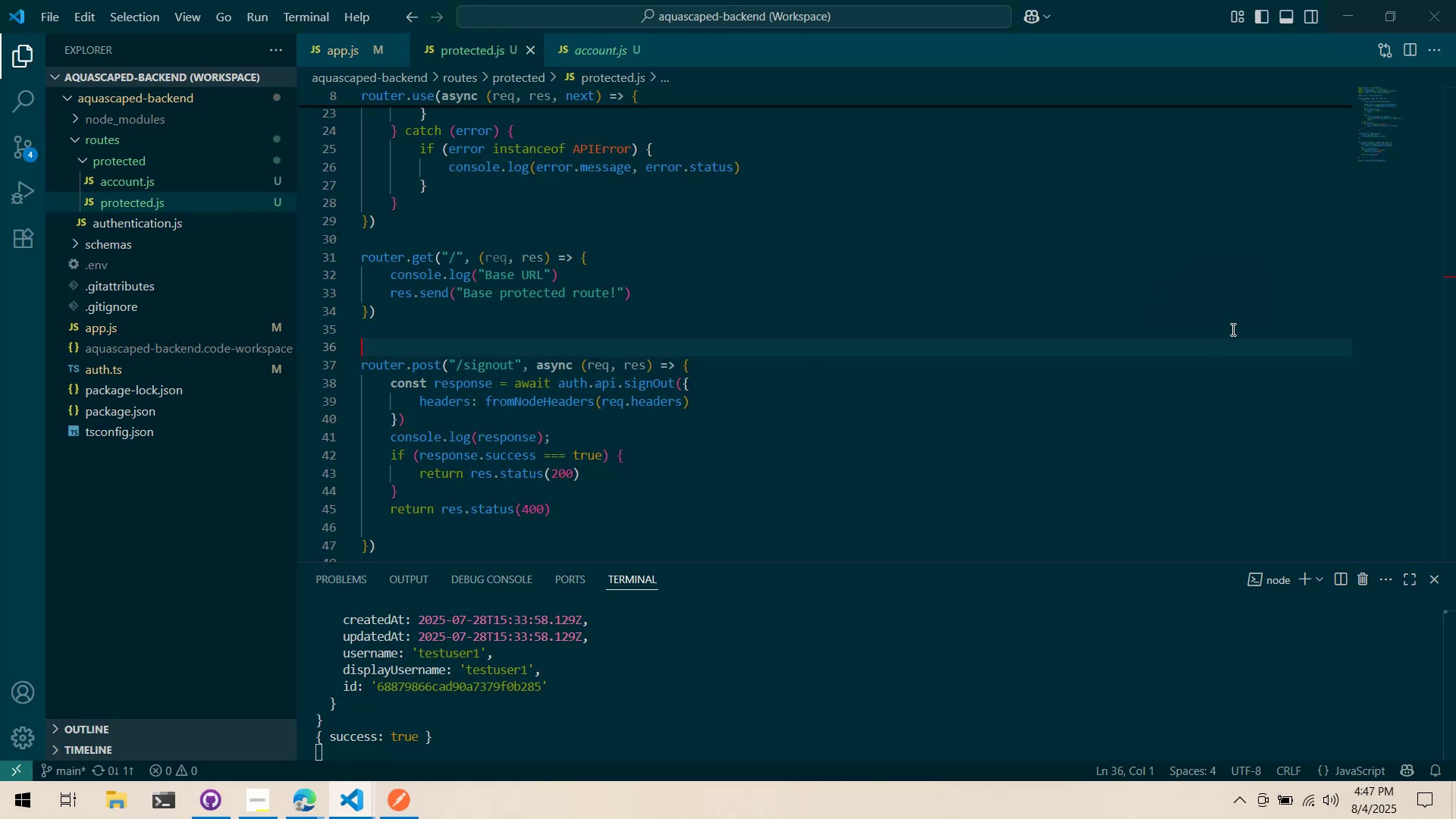 
key(Alt+Tab)
 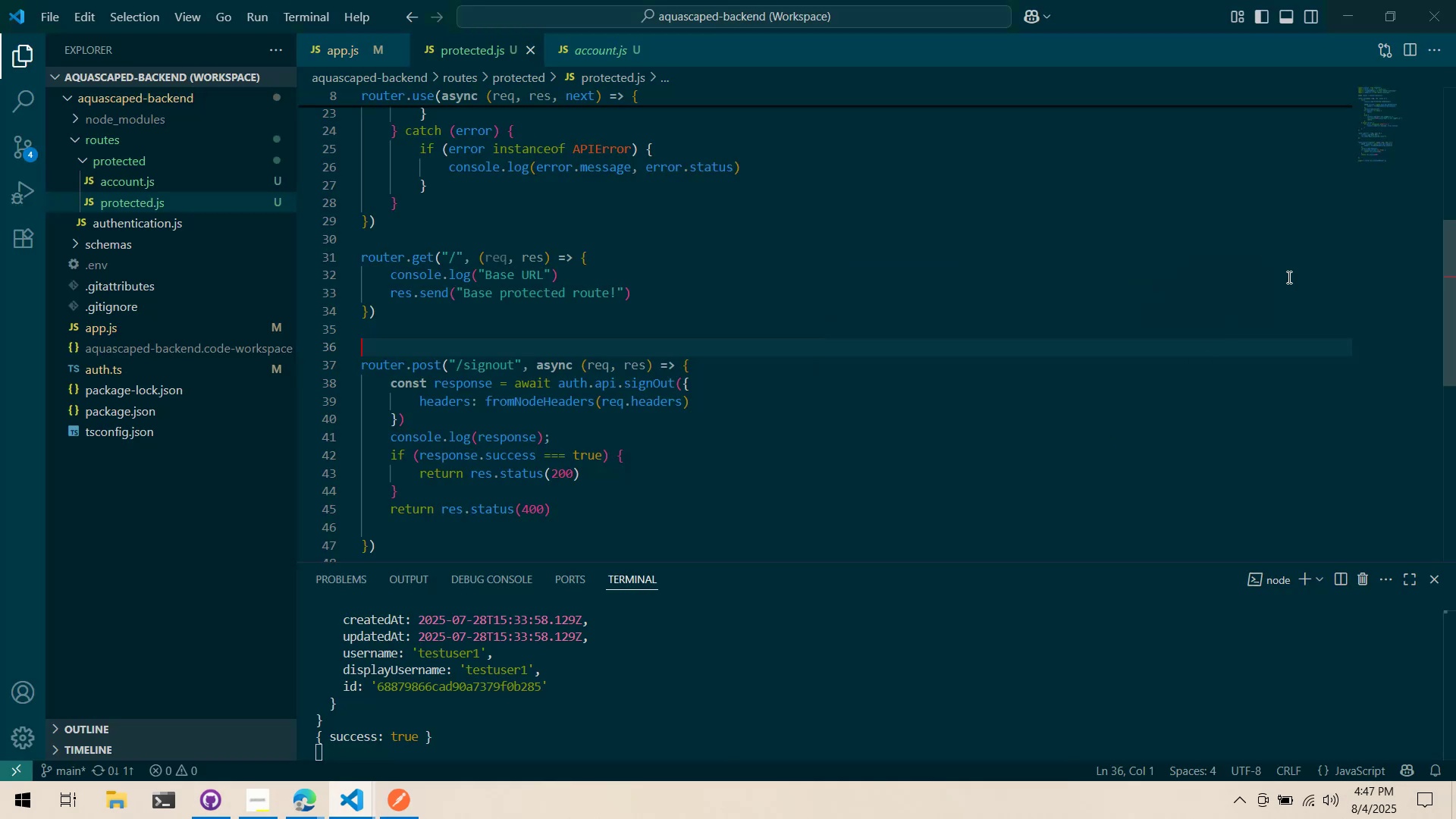 
left_click([1367, 218])
 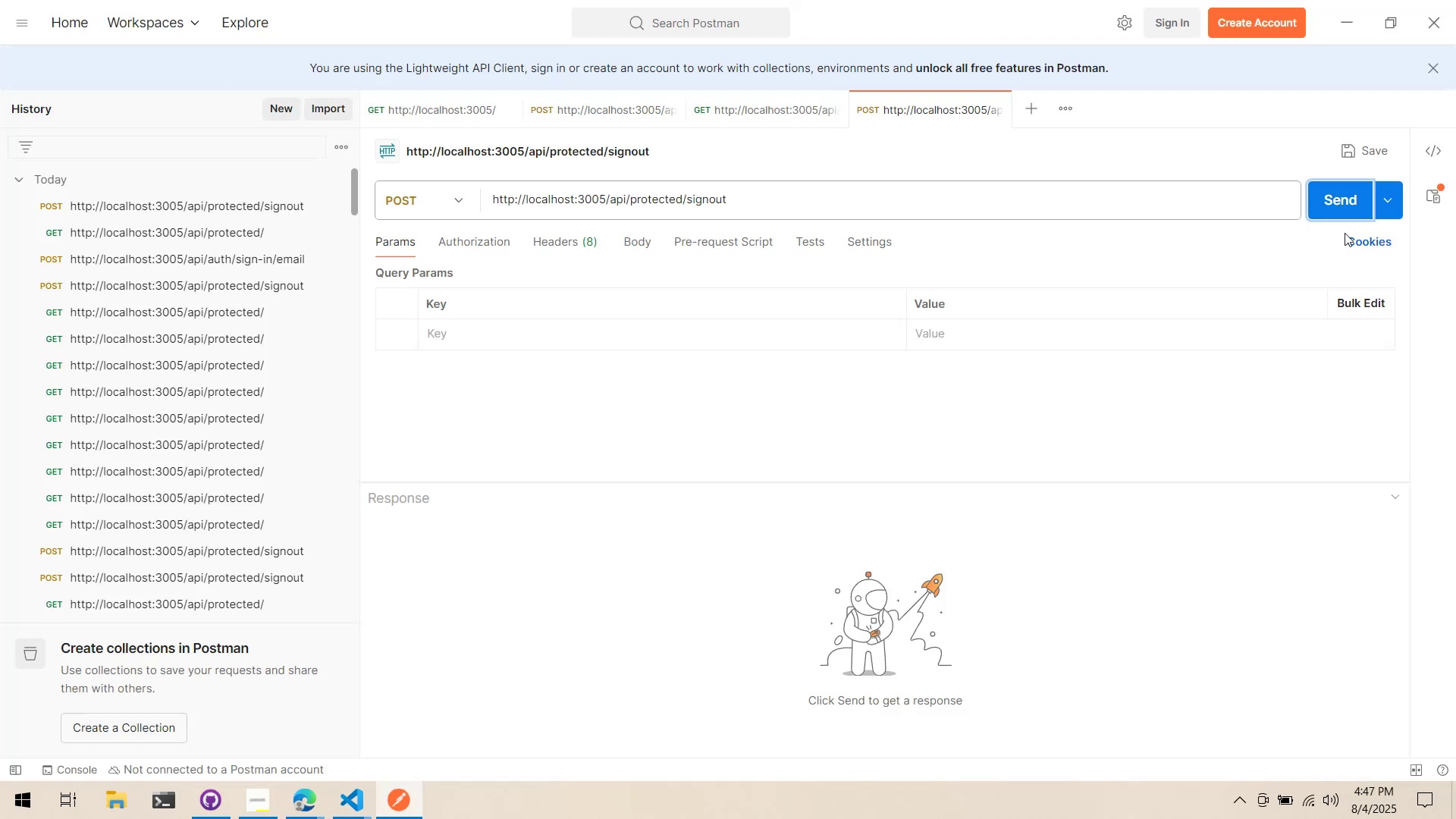 
key(Alt+AltLeft)
 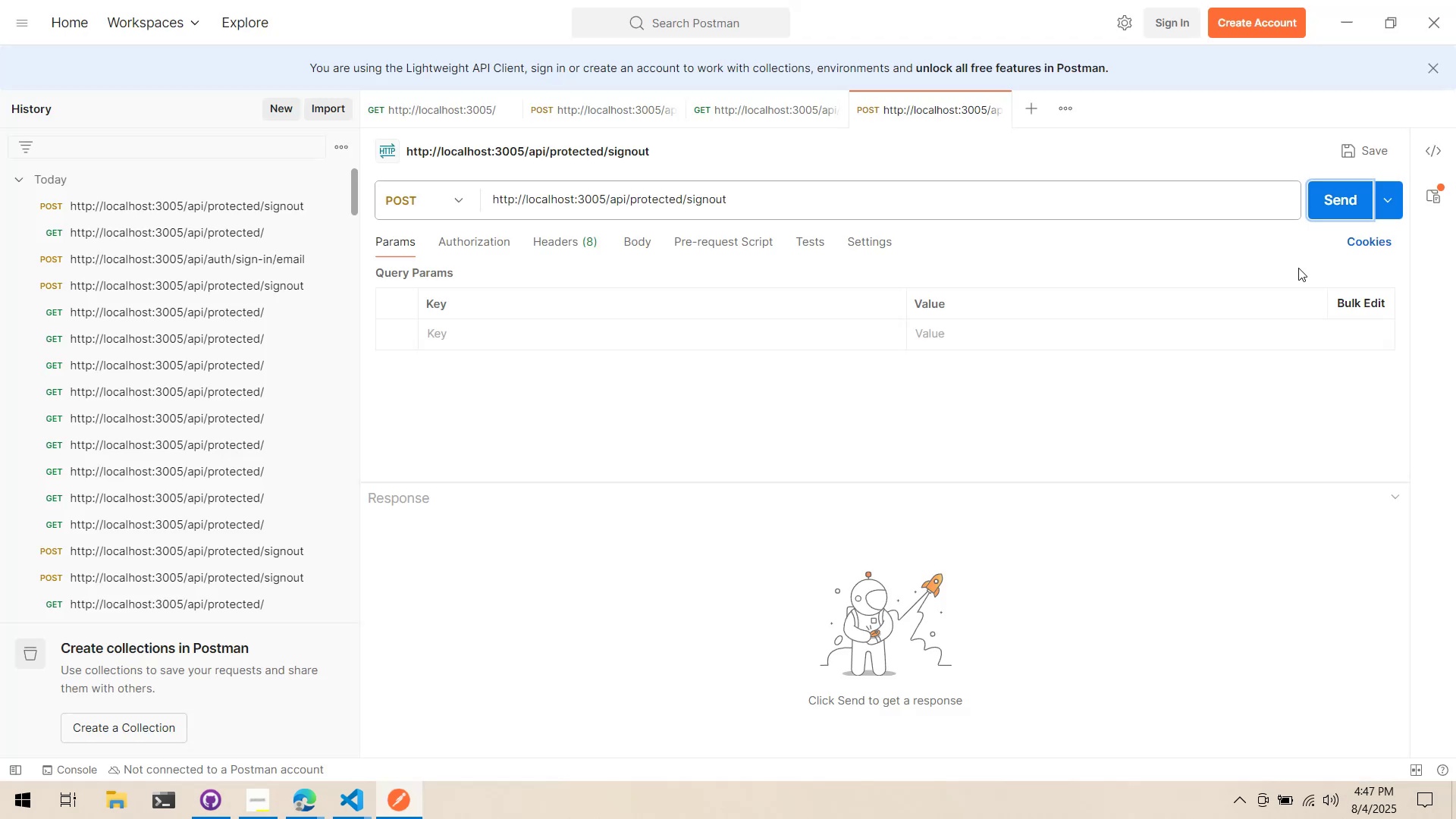 
key(Alt+Tab)
 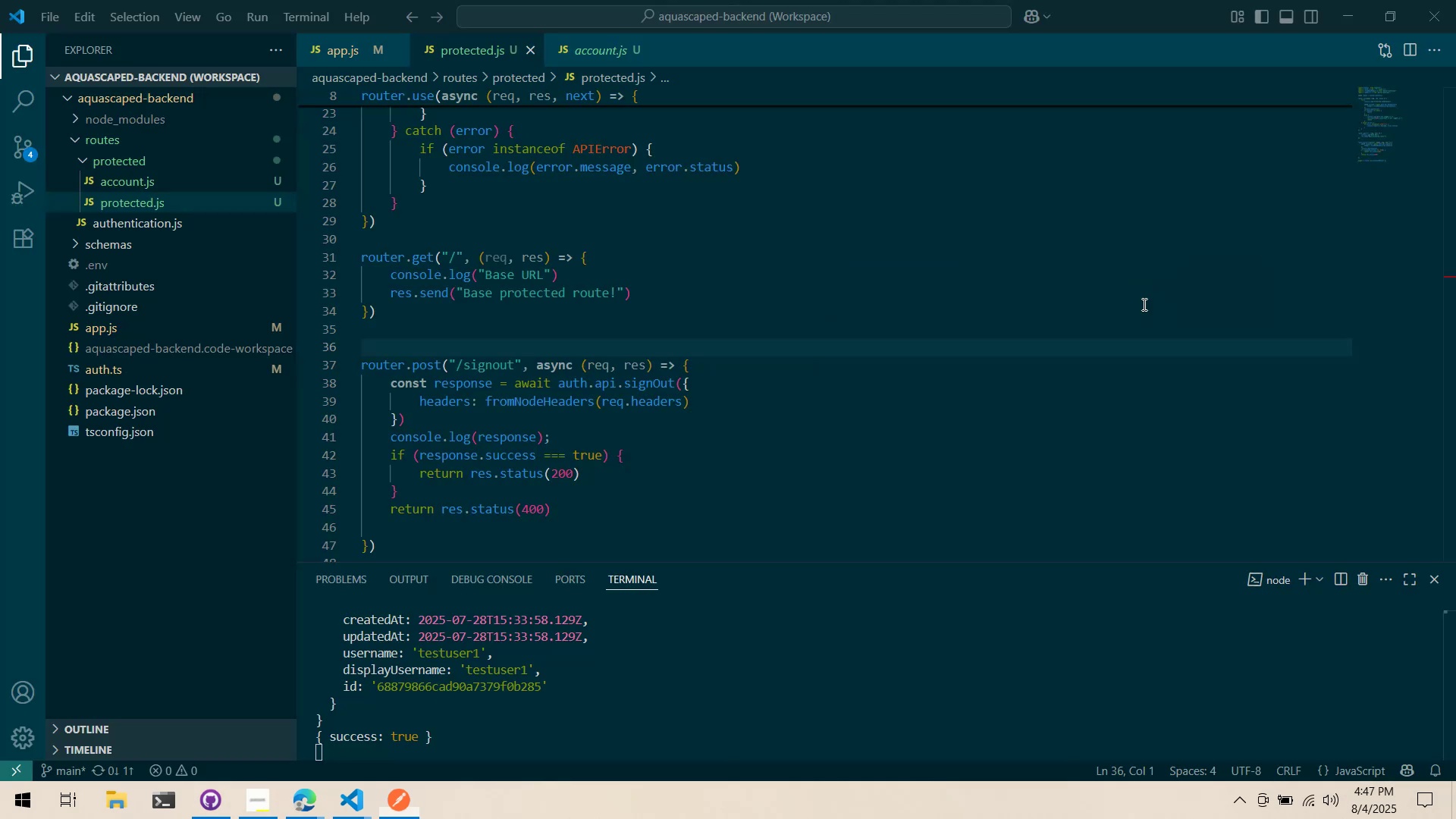 
scroll: coordinate [1006, 345], scroll_direction: down, amount: 5.0
 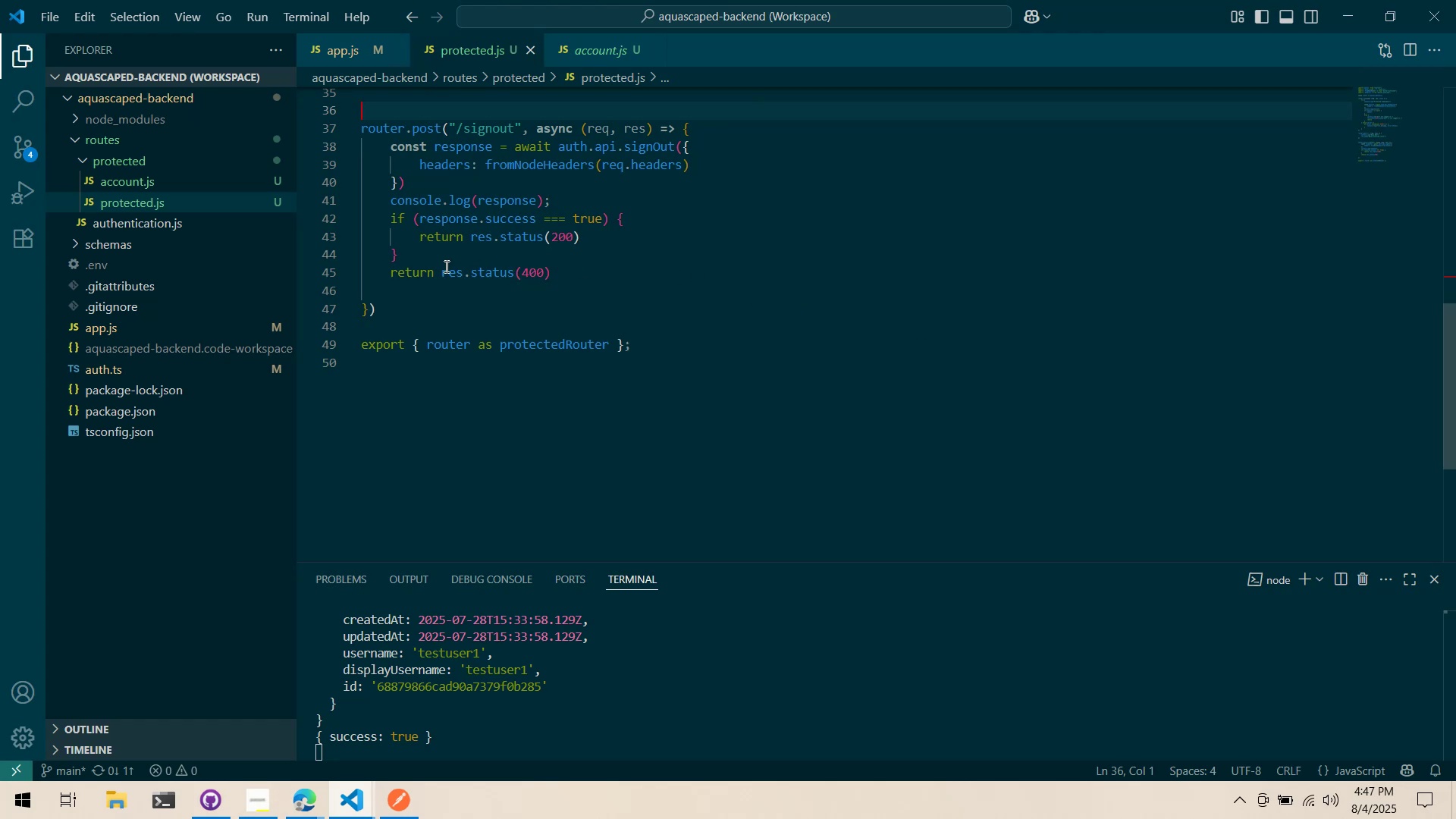 
left_click_drag(start_coordinate=[443, 273], to_coordinate=[387, 271])
 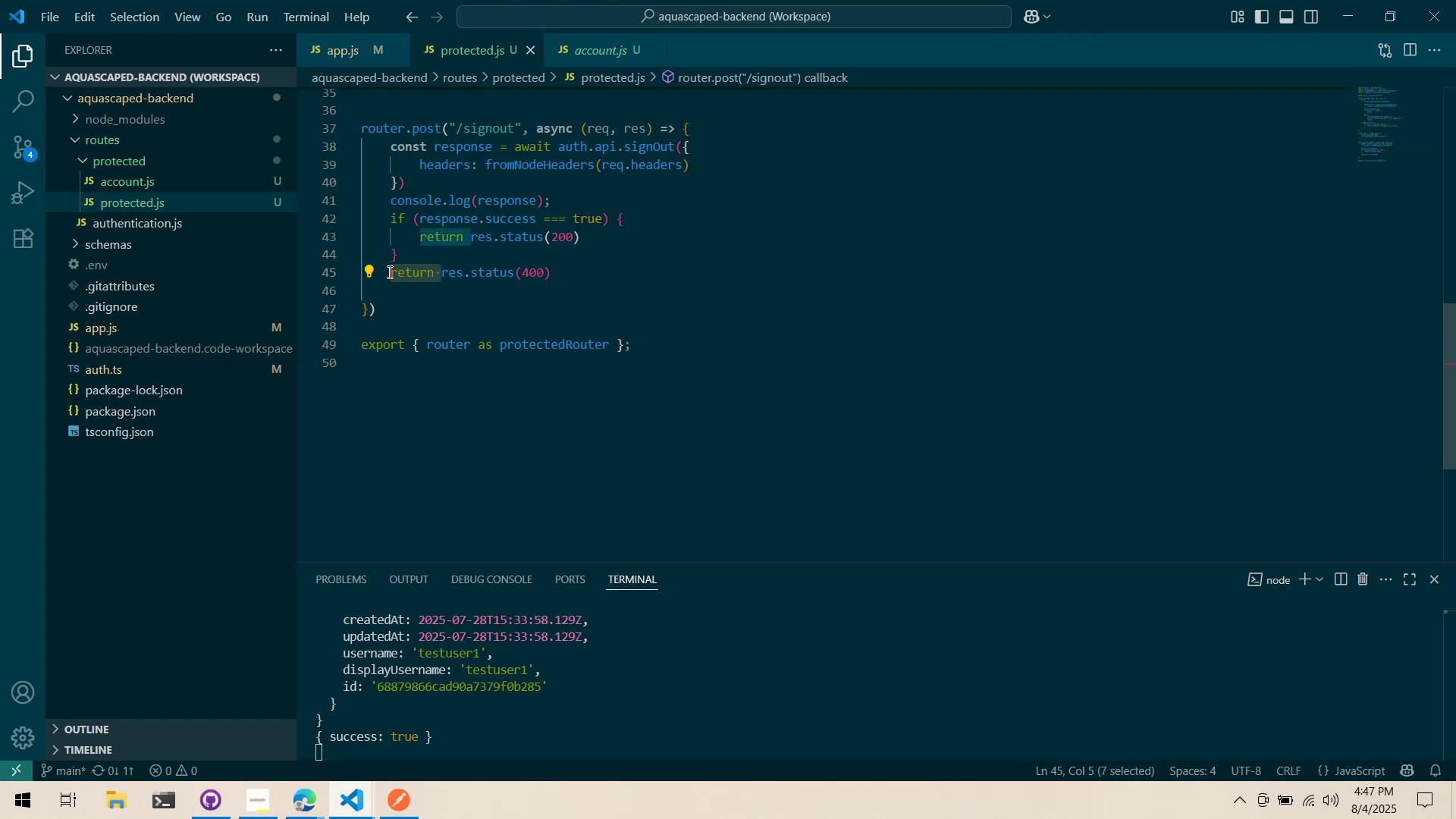 
key(Control+ControlLeft)
 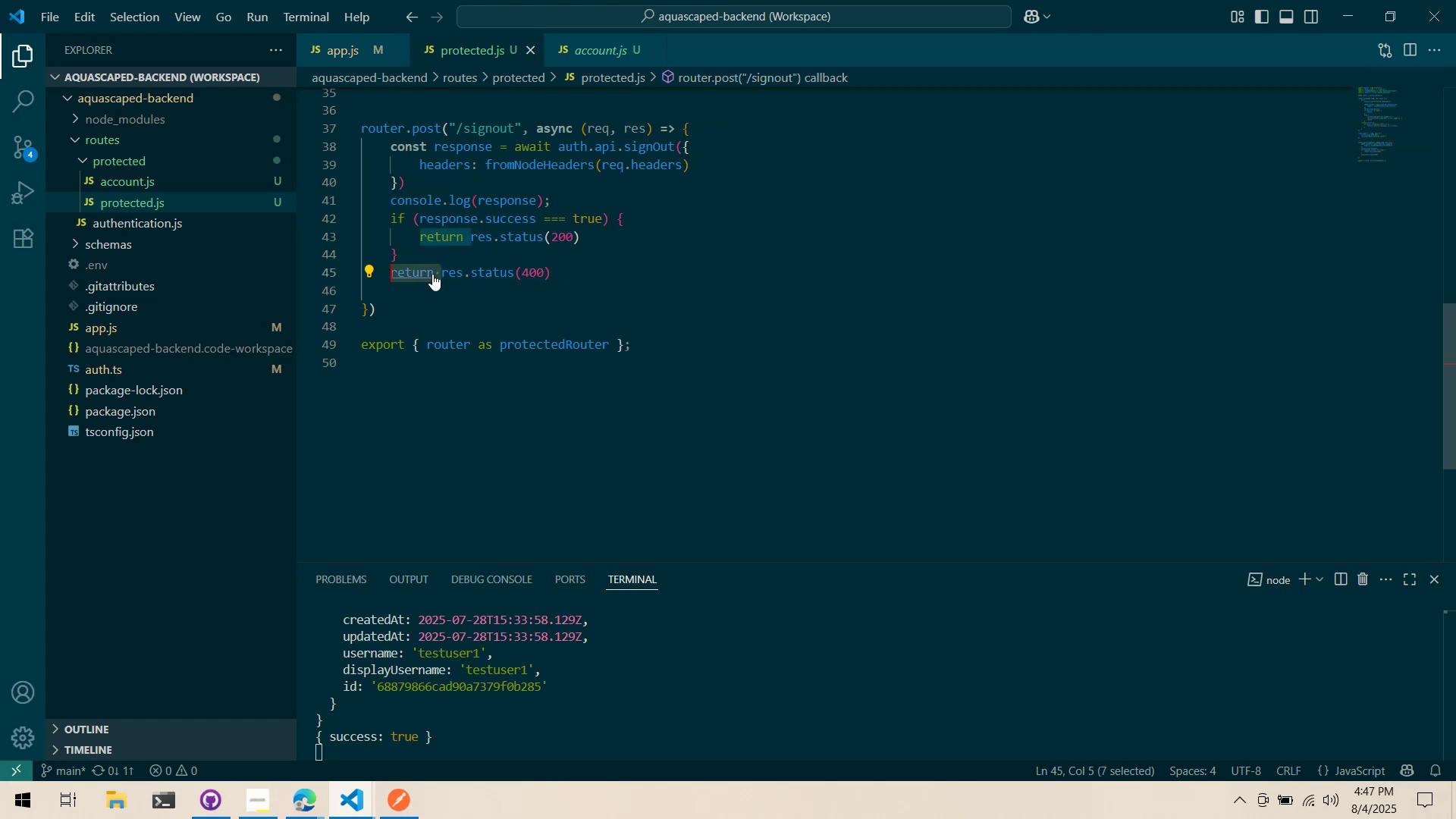 
key(Control+X)
 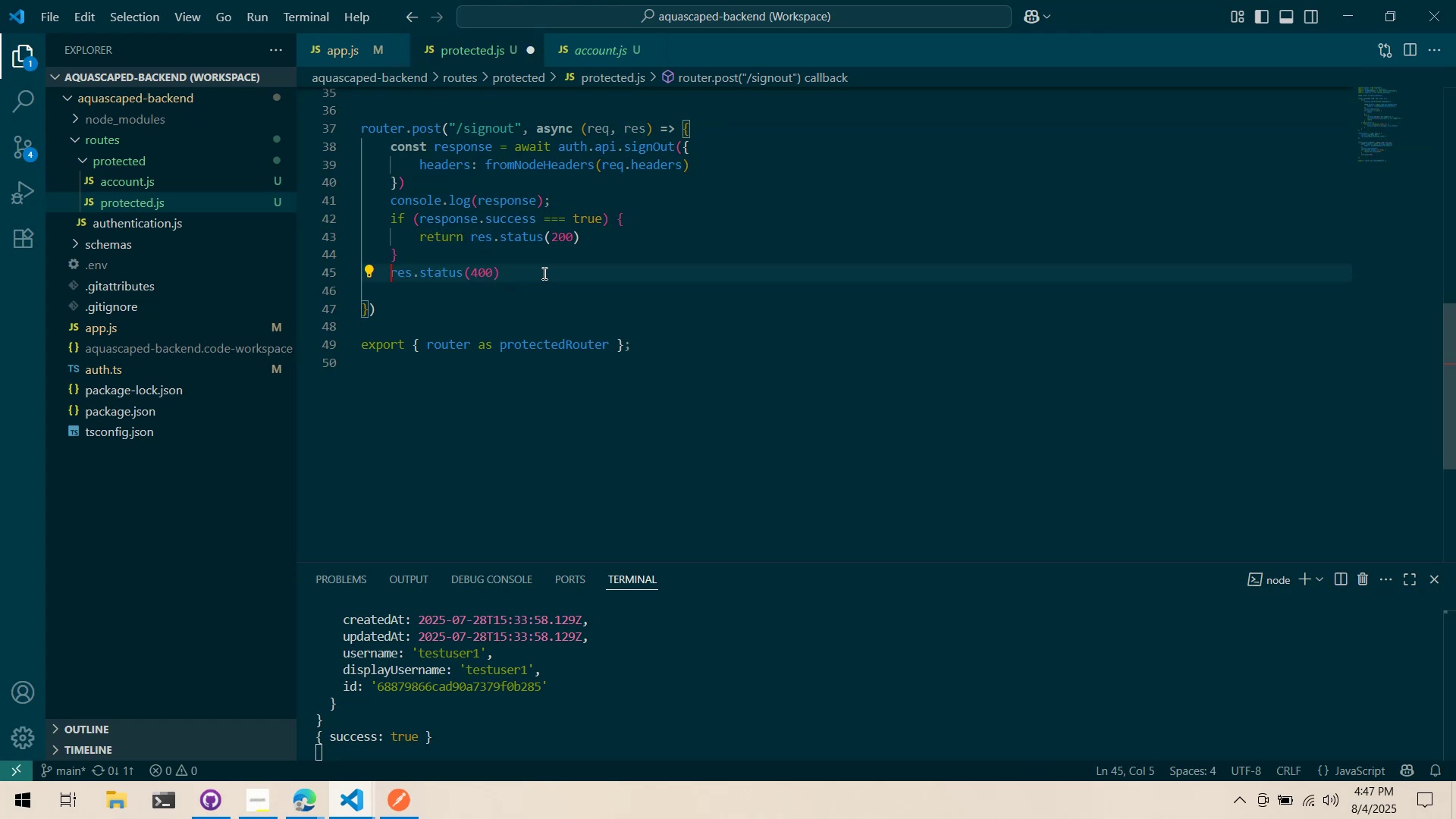 
left_click([543, 273])
 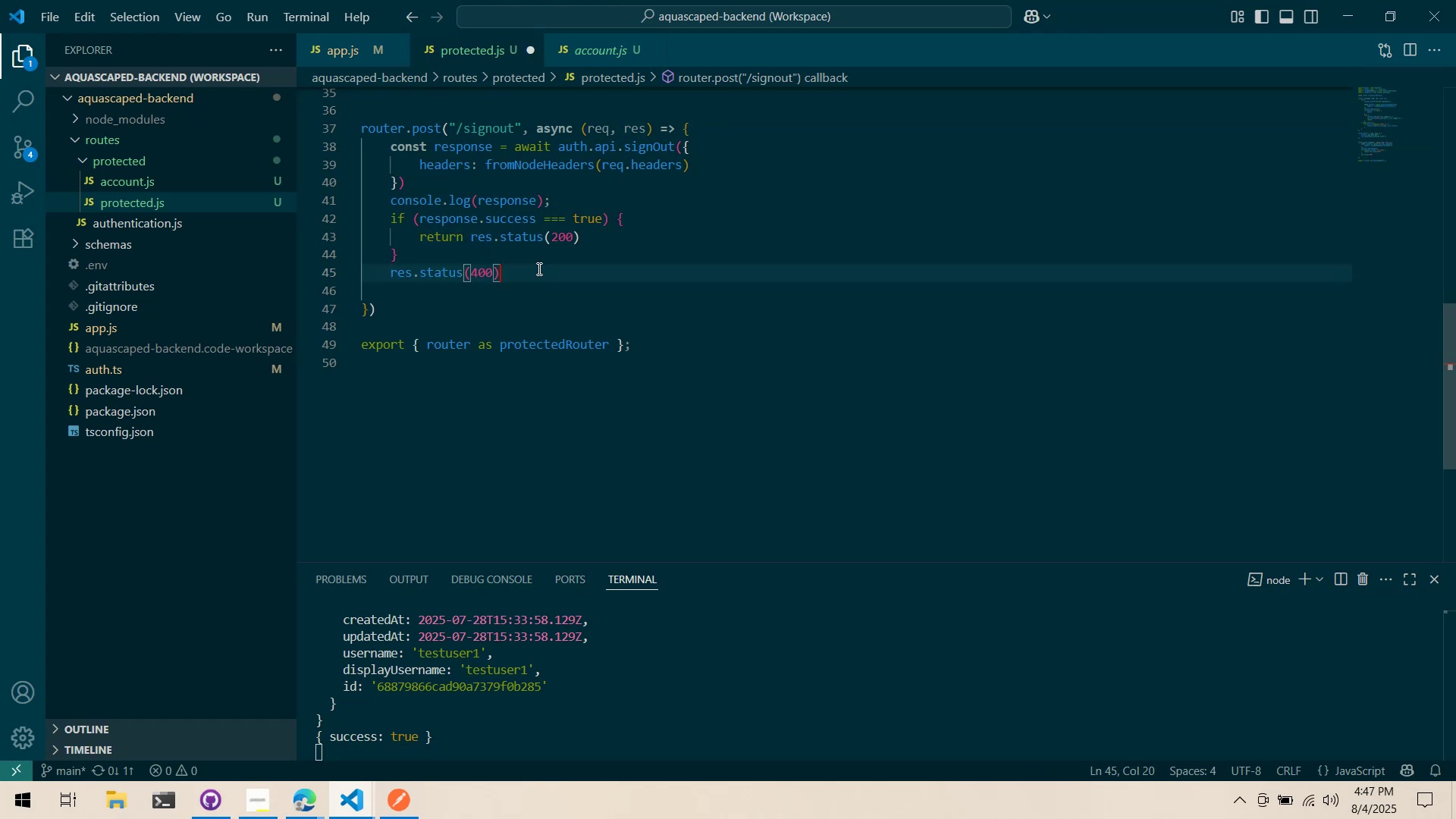 
key(Enter)
 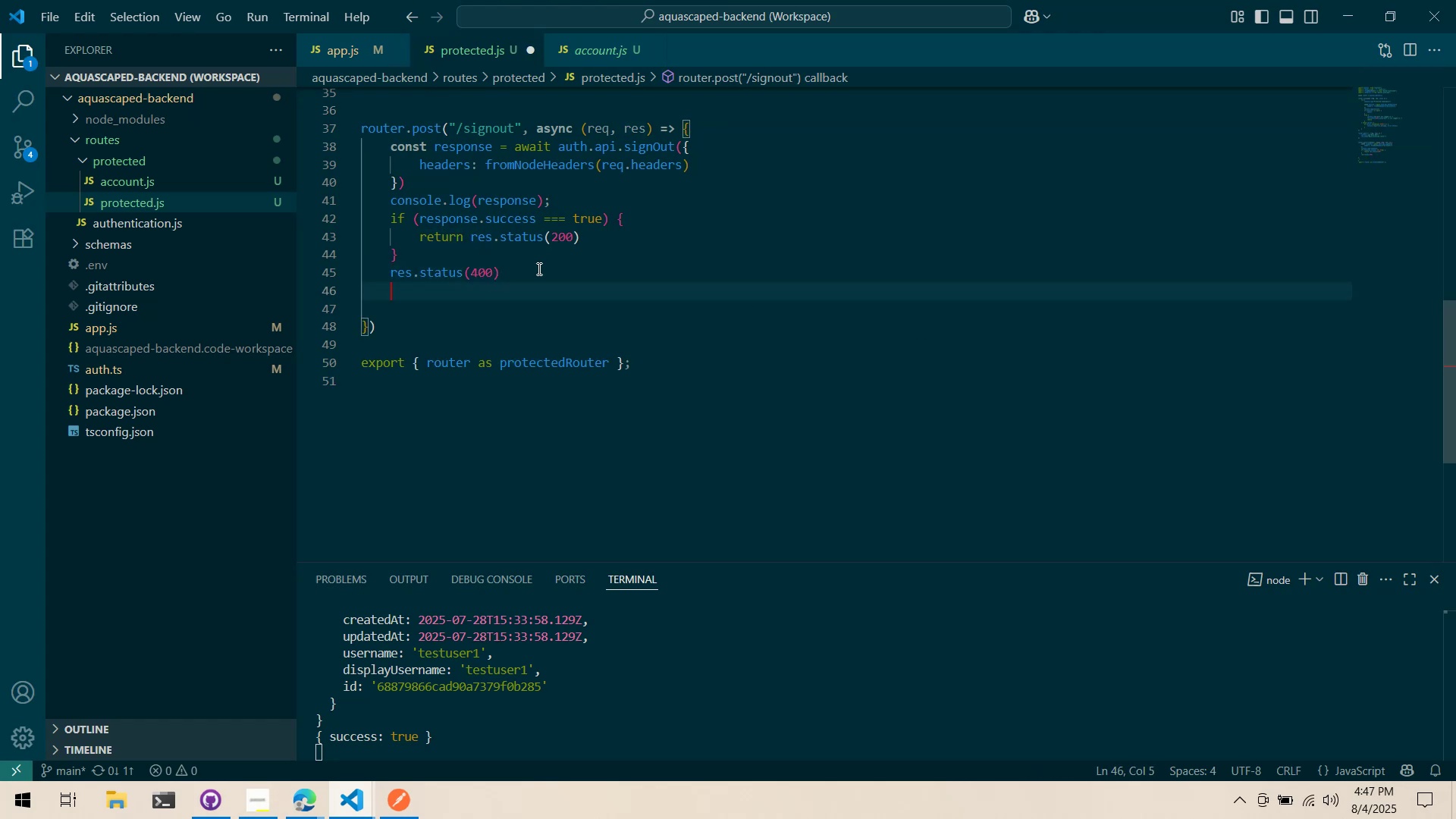 
type(retir)
key(Backspace)
key(Backspace)
type(urn)
 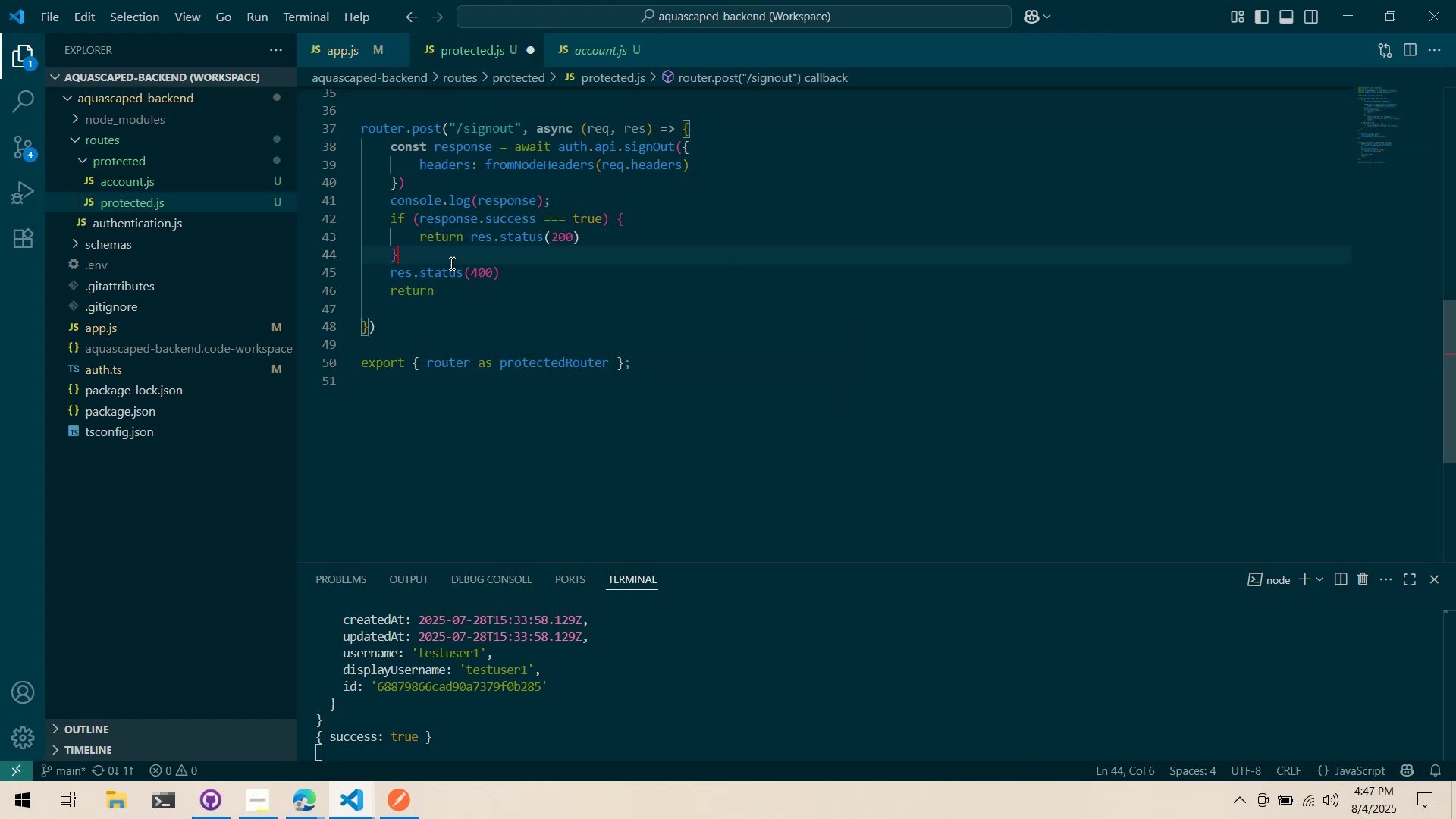 
double_click([431, 300])
 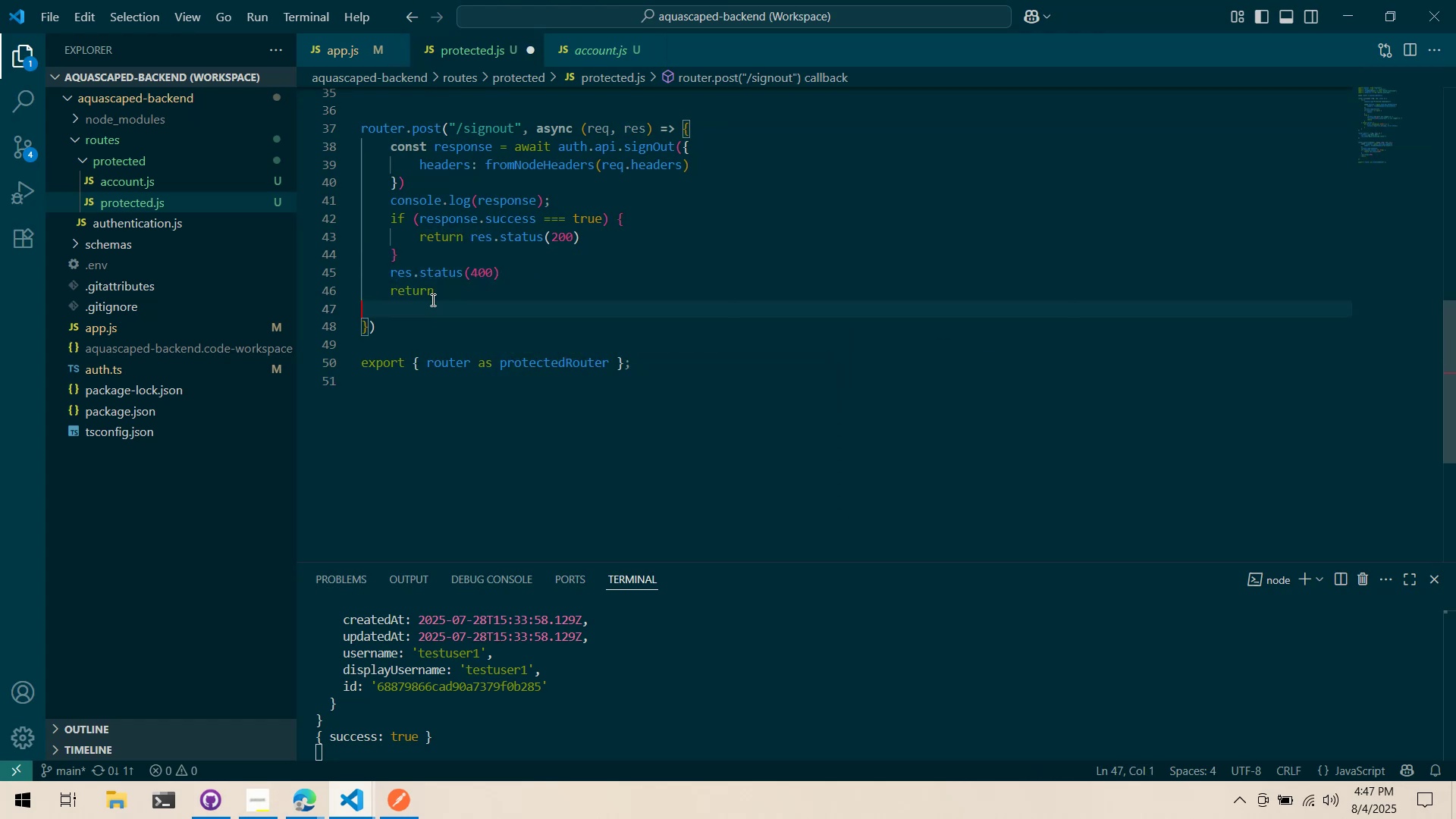 
key(Control+ControlLeft)
 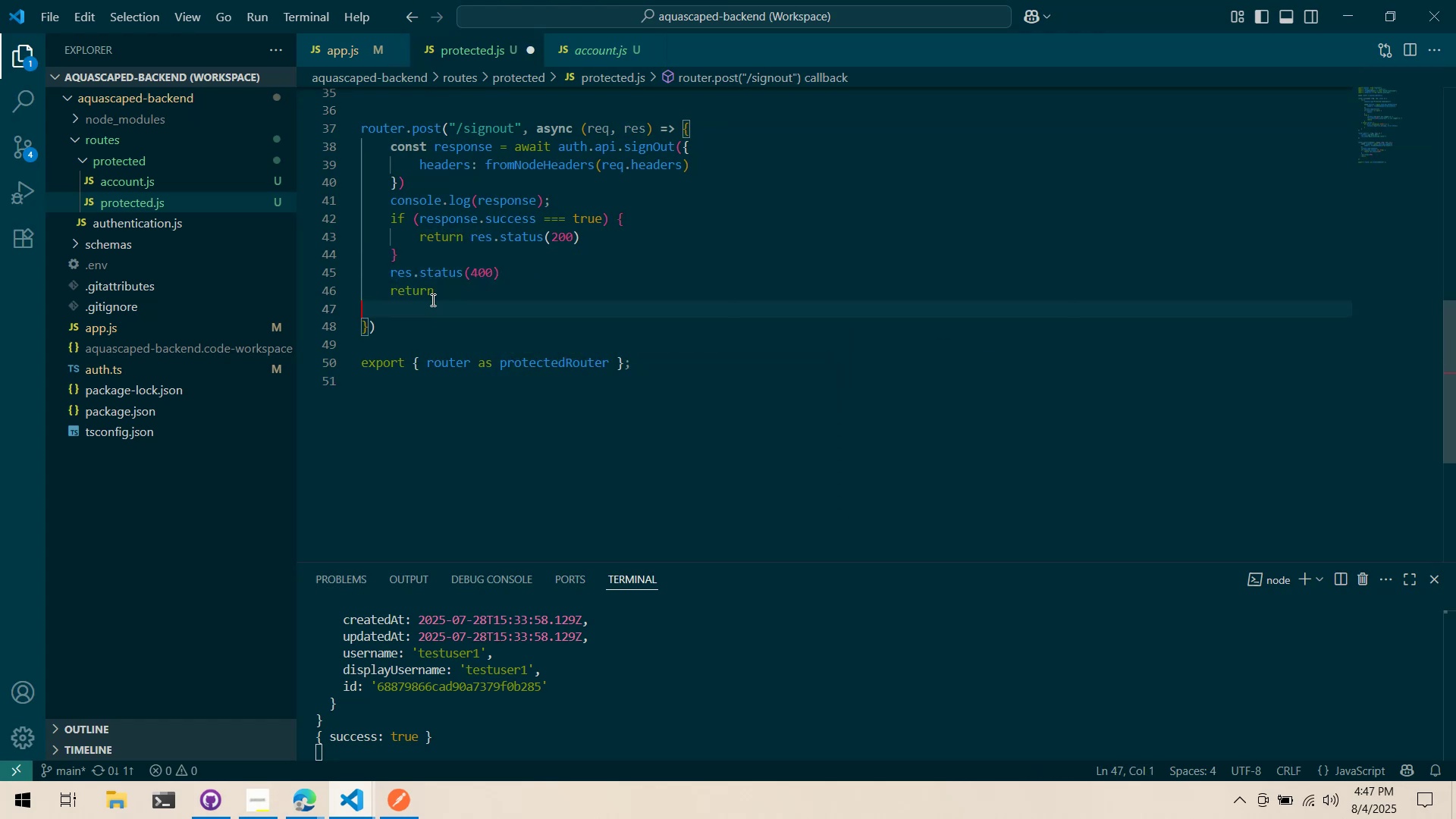 
key(Control+X)
 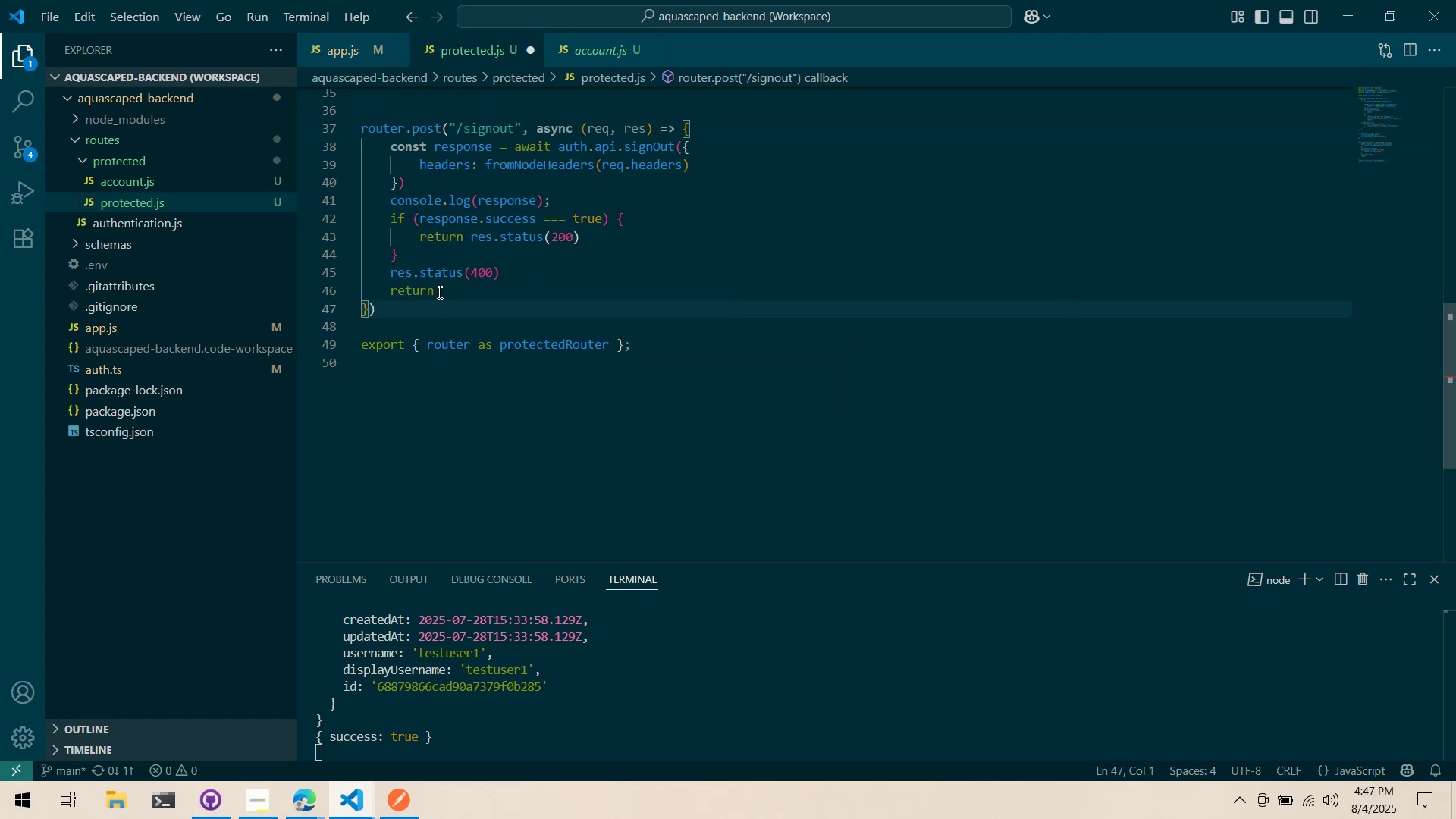 
key(Meta+MetaLeft)
 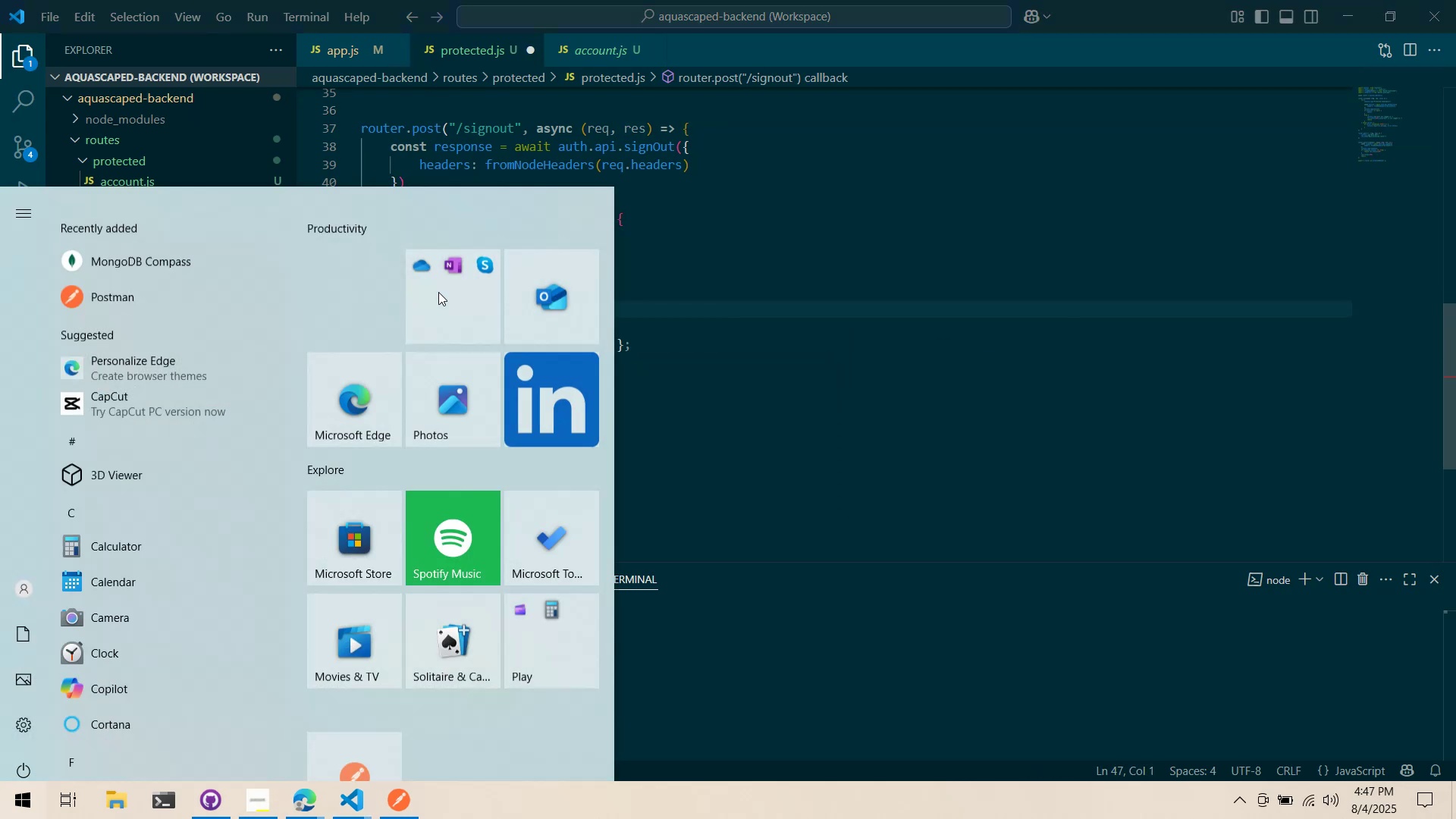 
type(co)
 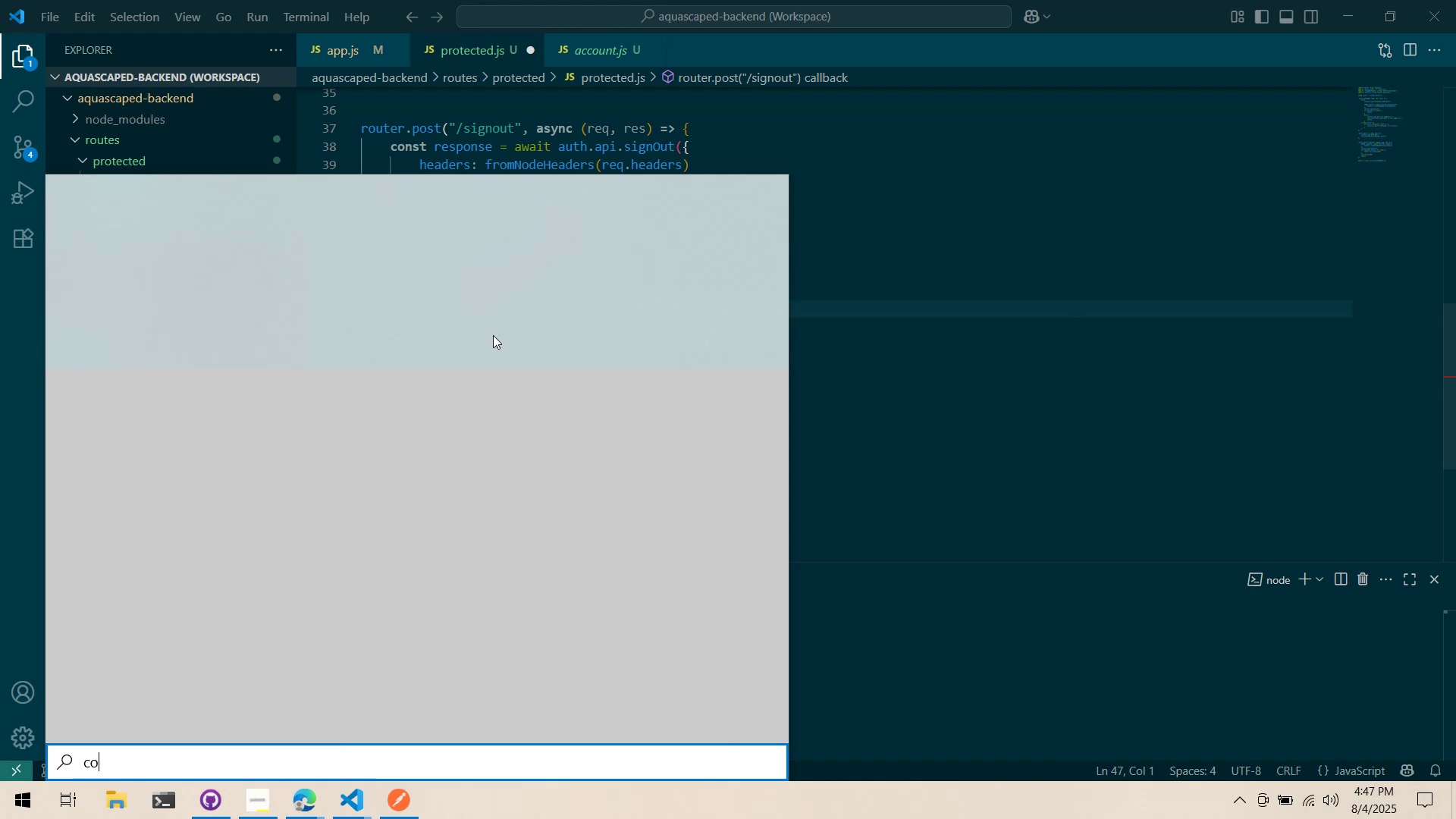 
left_click([916, 403])
 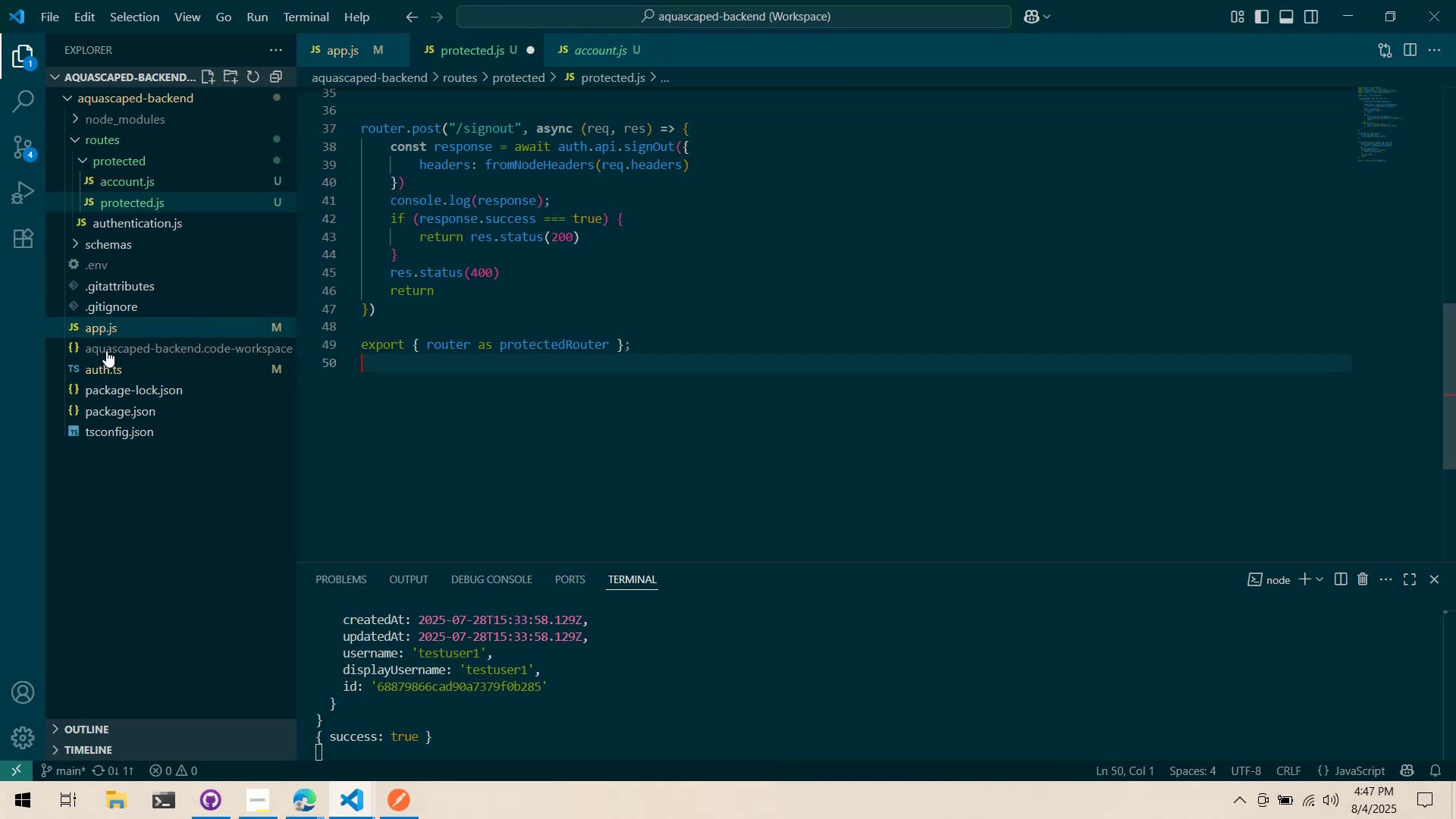 
left_click([135, 499])
 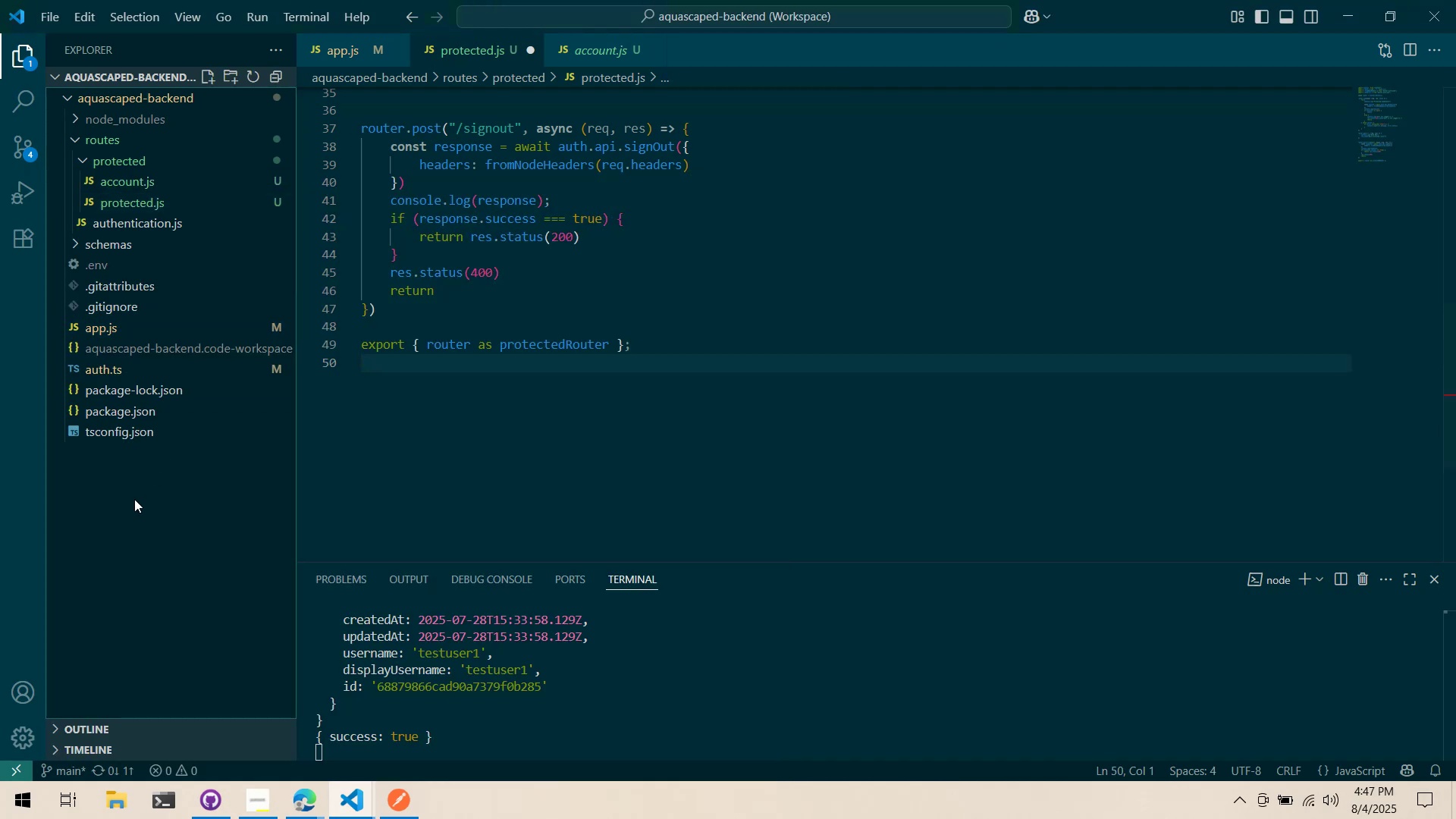 
key(Control+Shift+ShiftLeft)
 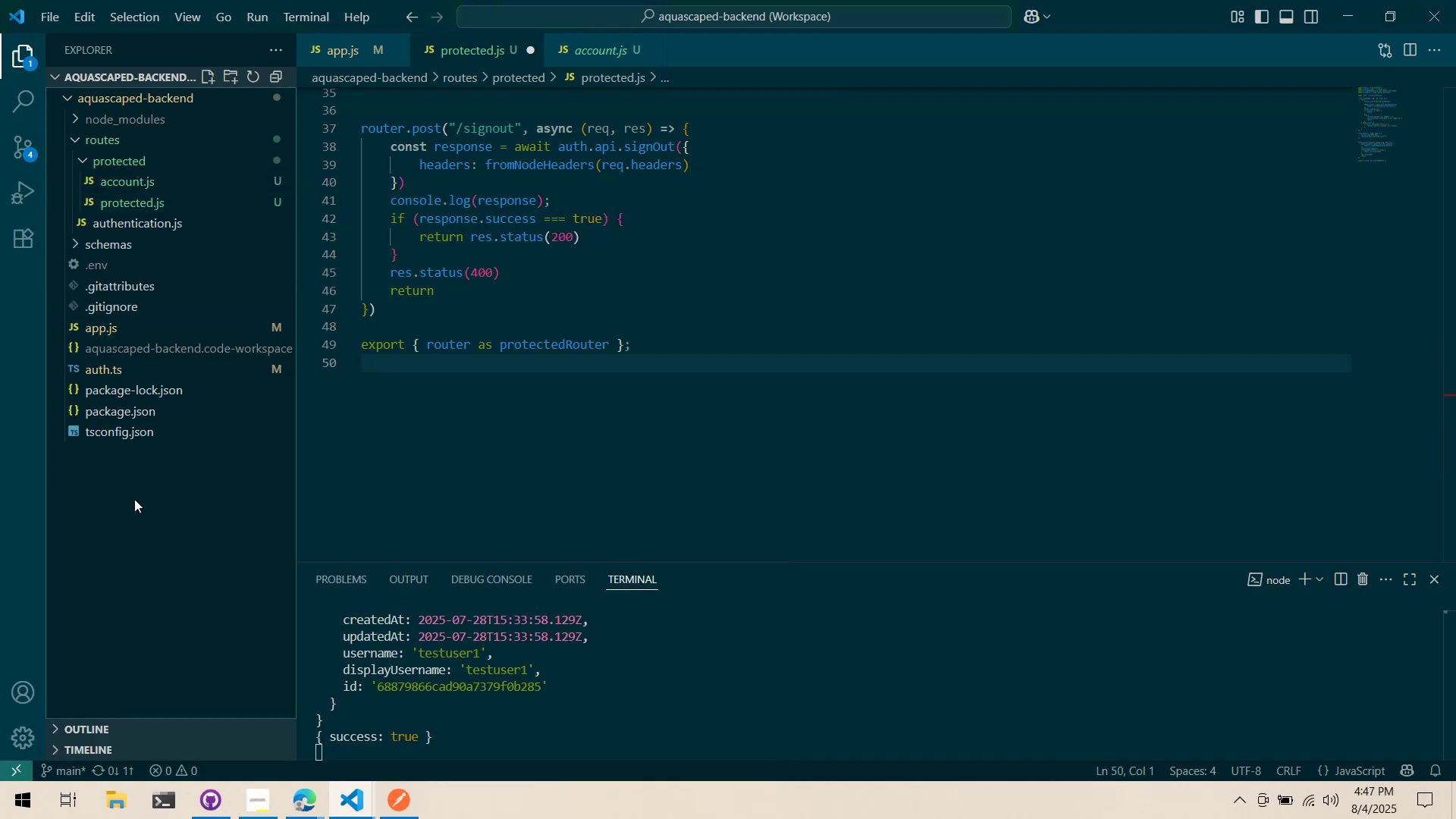 
key(Control+Shift+P)
 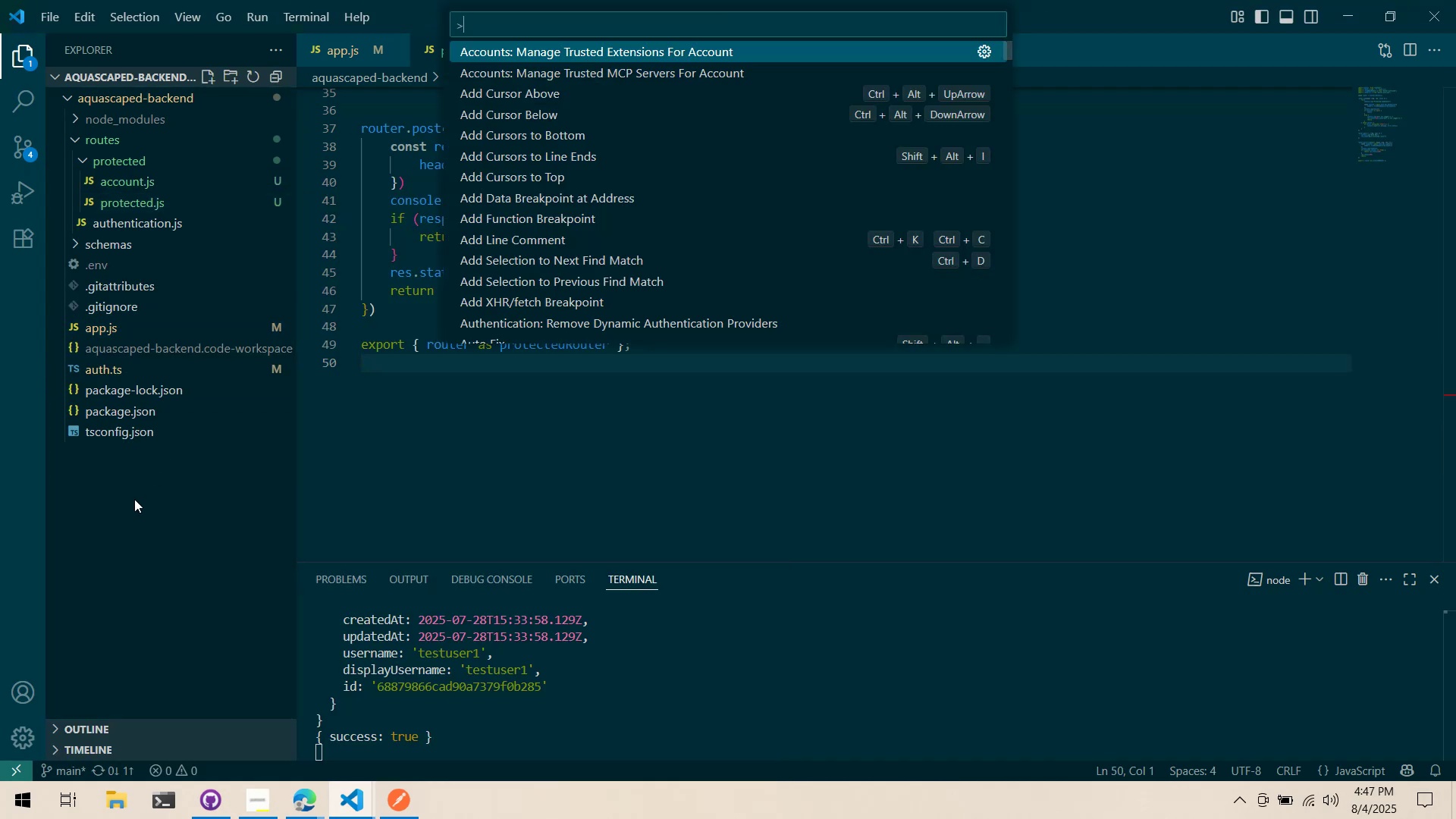 
type(color)
 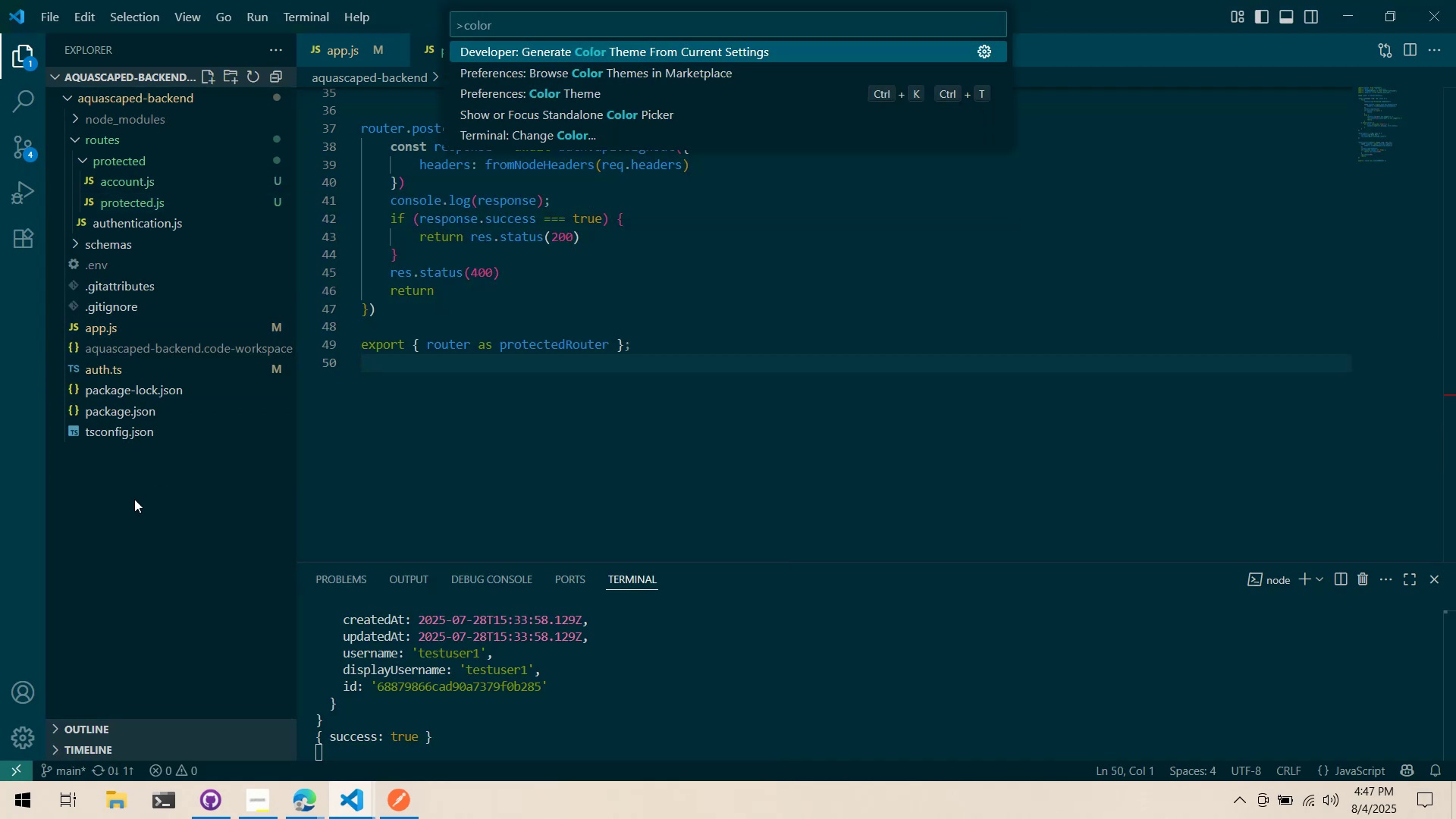 
key(ArrowDown)
 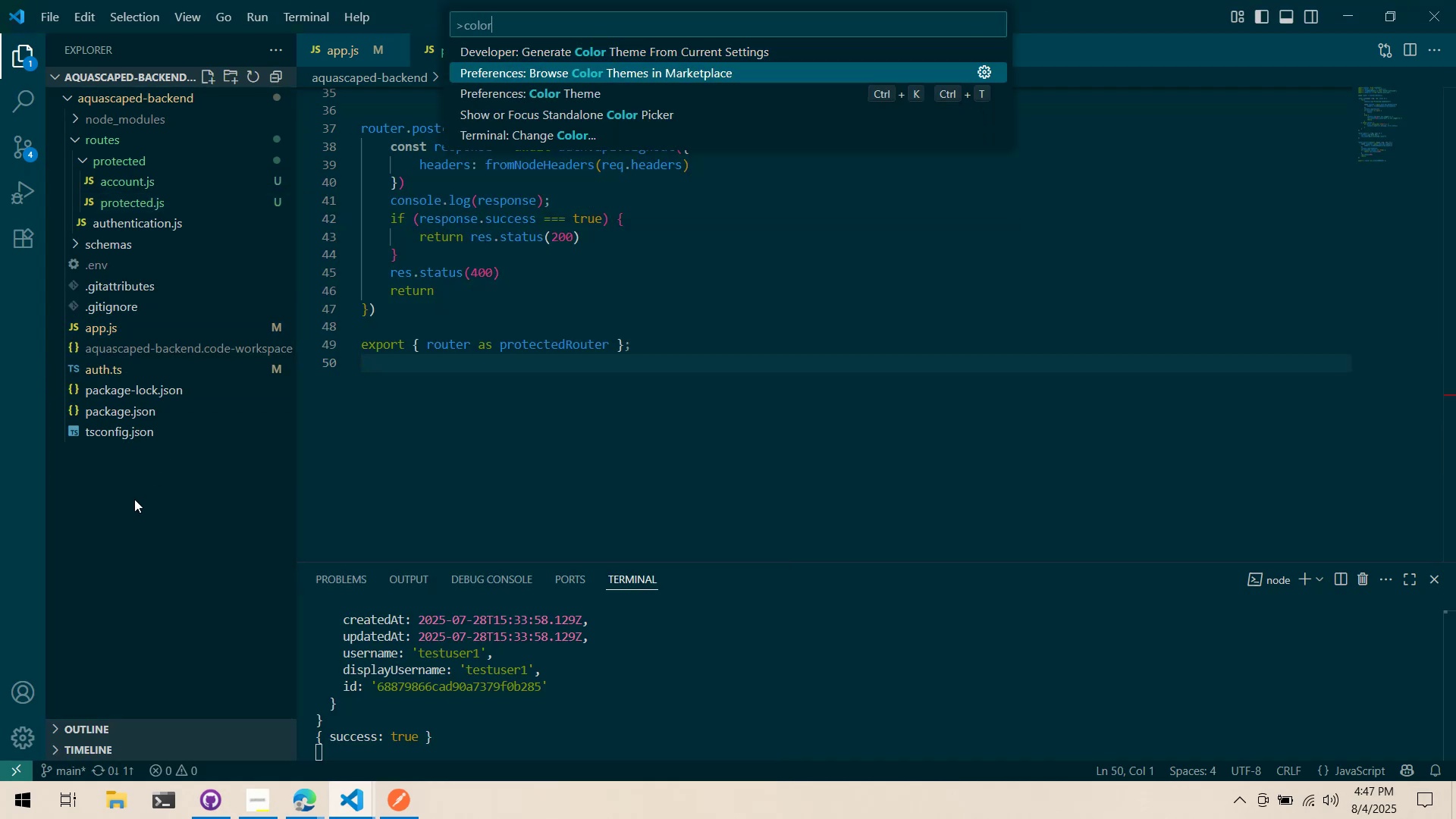 
key(ArrowDown)
 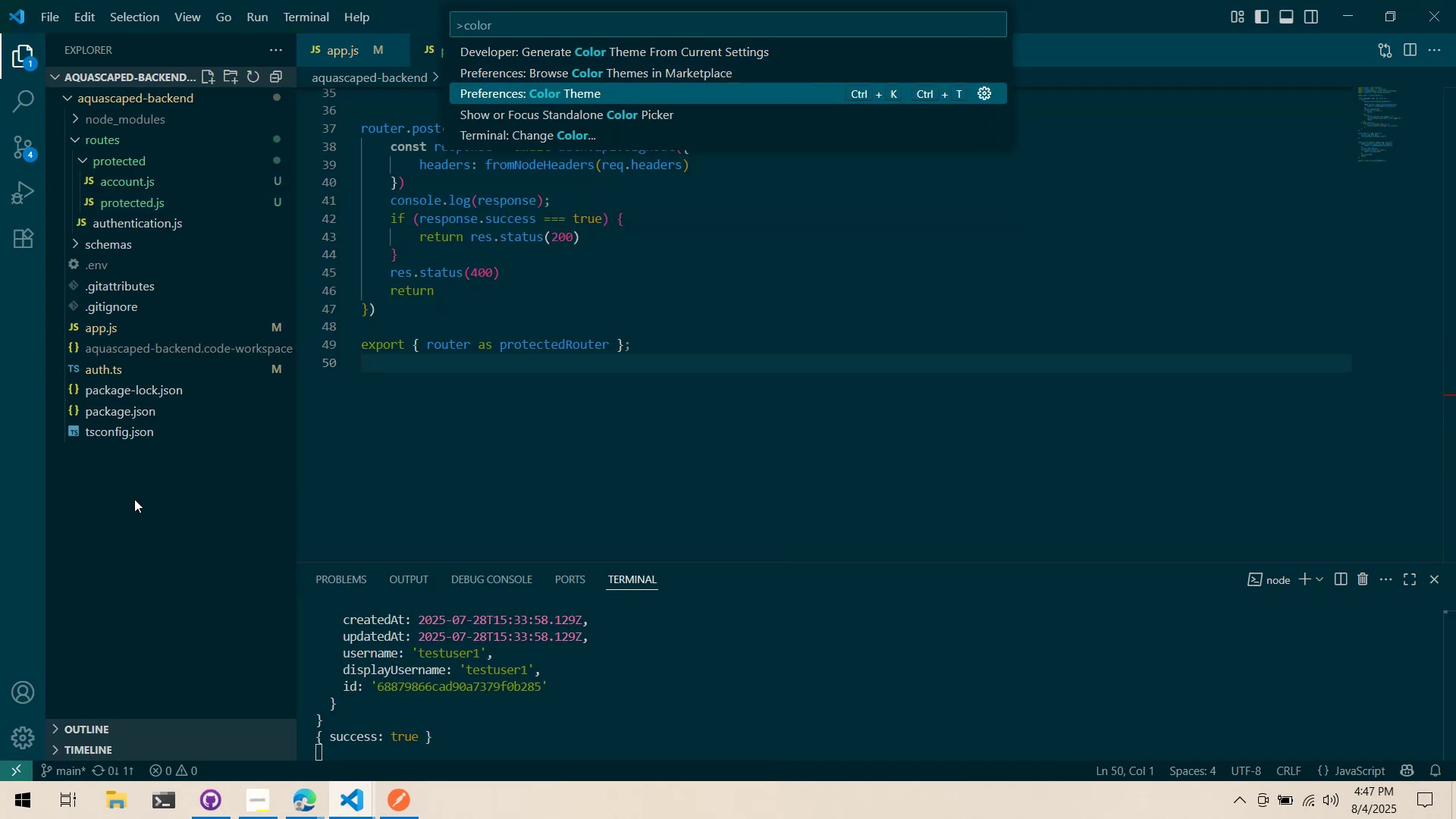 
key(Enter)
 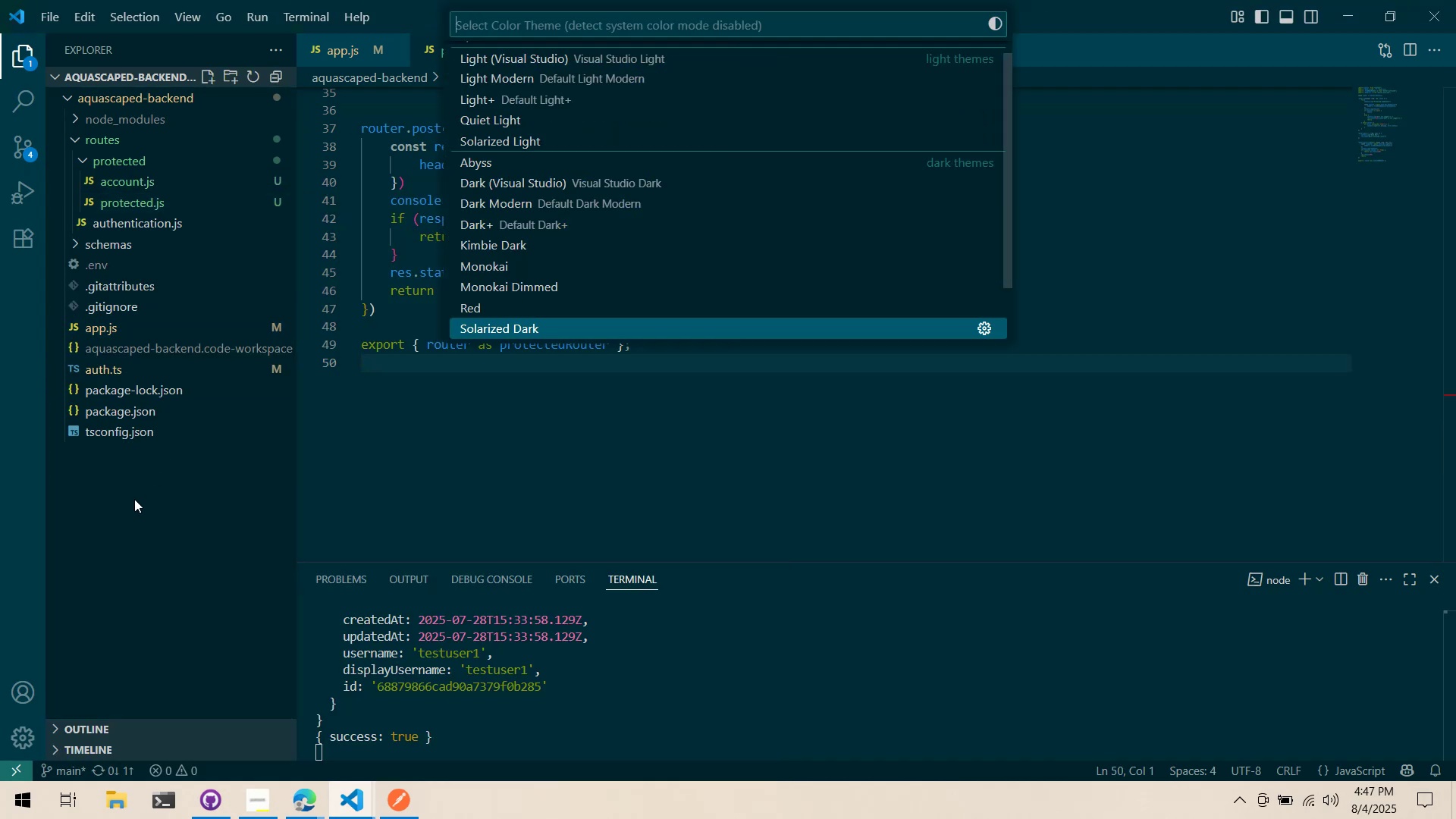 
key(ArrowDown)
 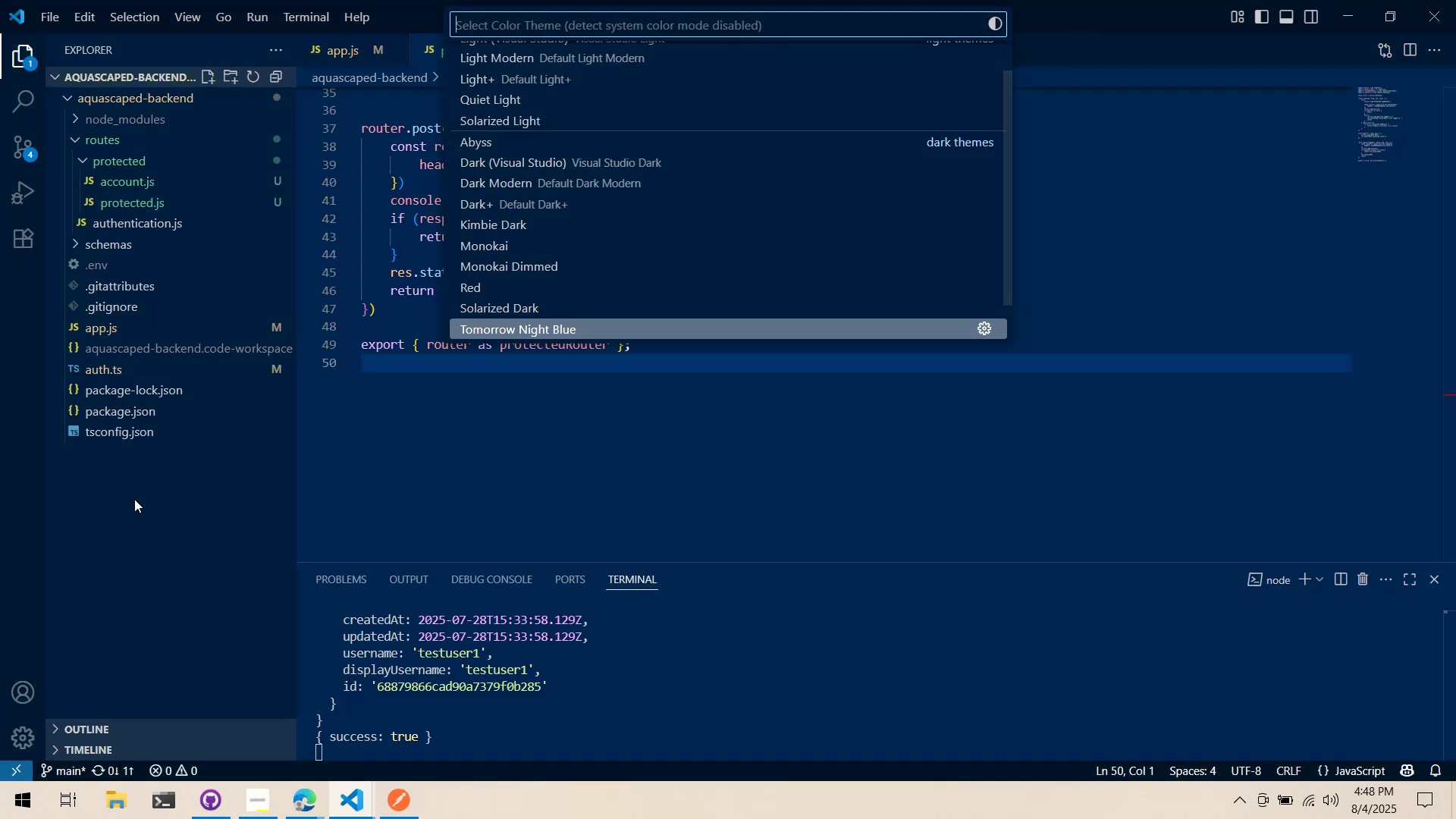 
key(Enter)
 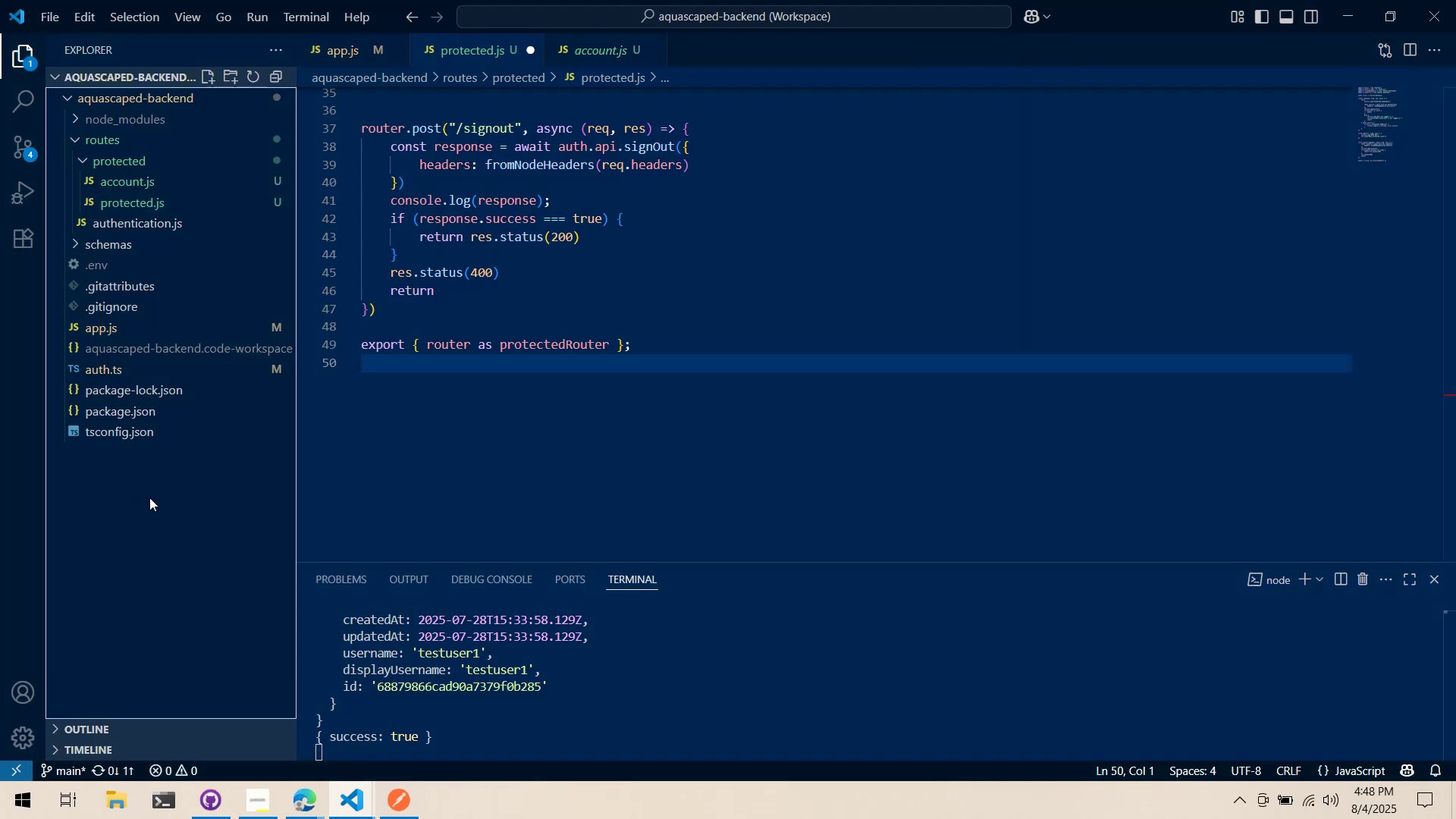 
scroll: coordinate [586, 369], scroll_direction: up, amount: 3.0
 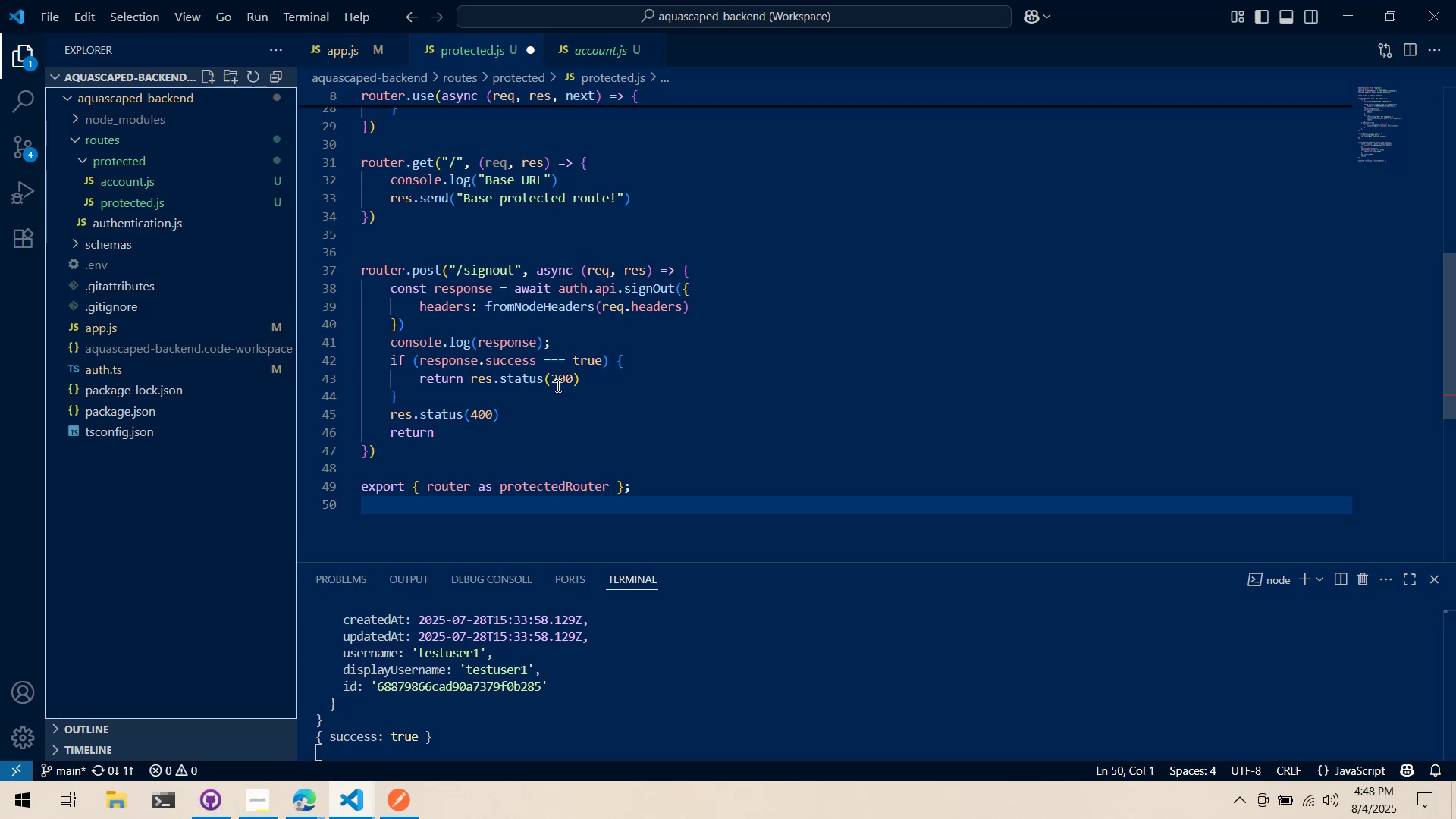 
left_click([607, 375])
 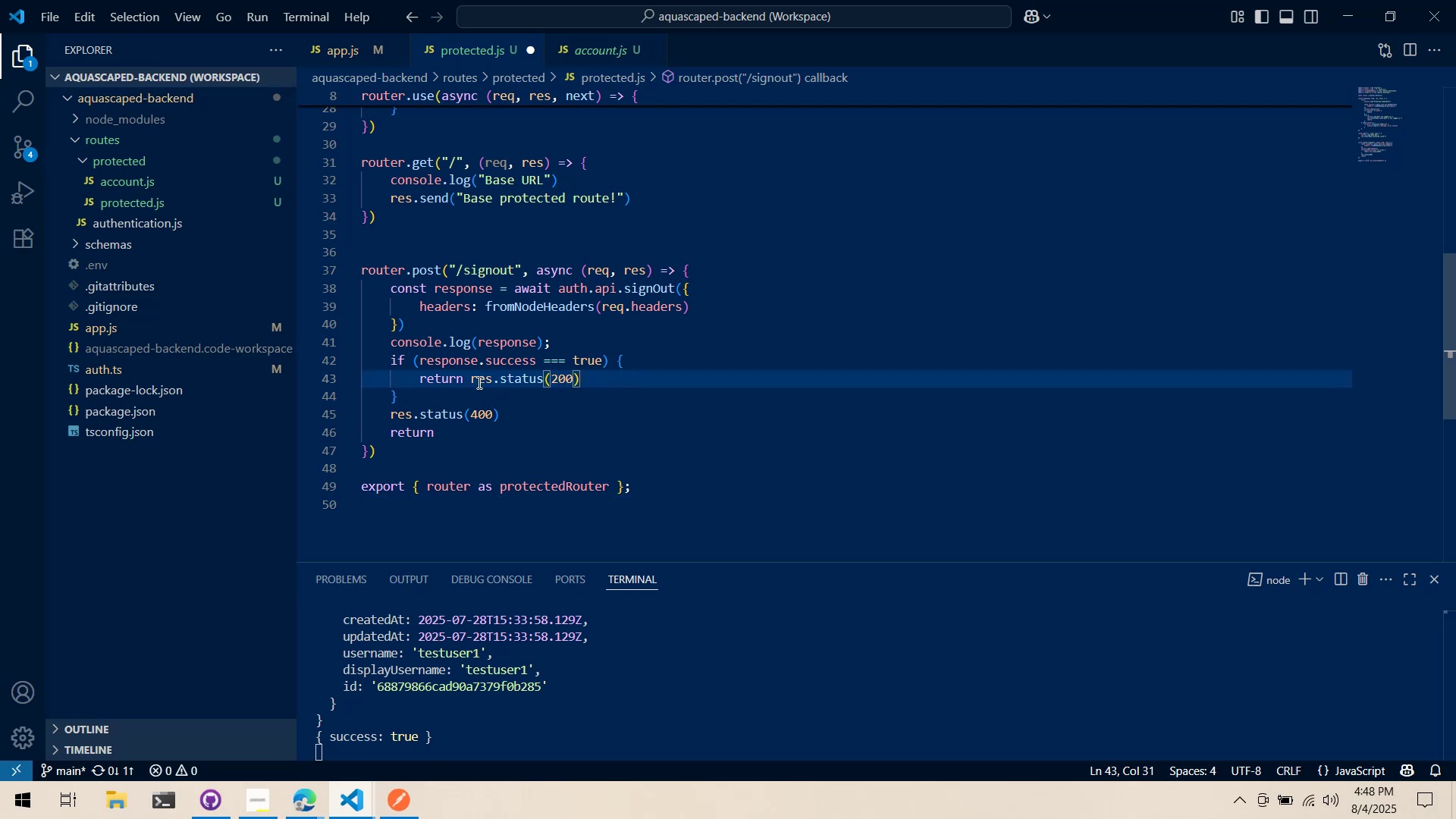 
left_click_drag(start_coordinate=[474, 383], to_coordinate=[422, 385])
 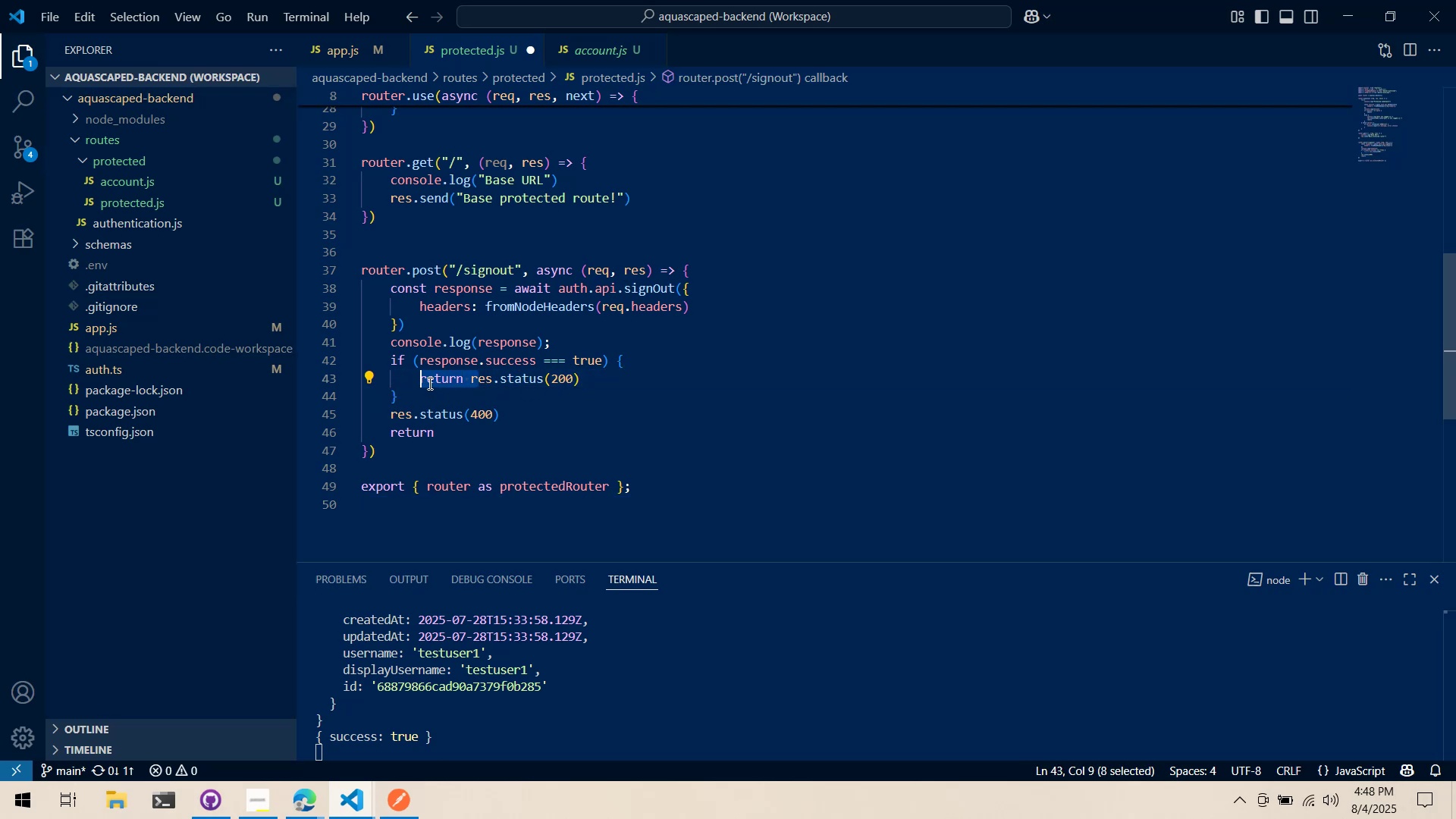 
left_click([428, 383])
 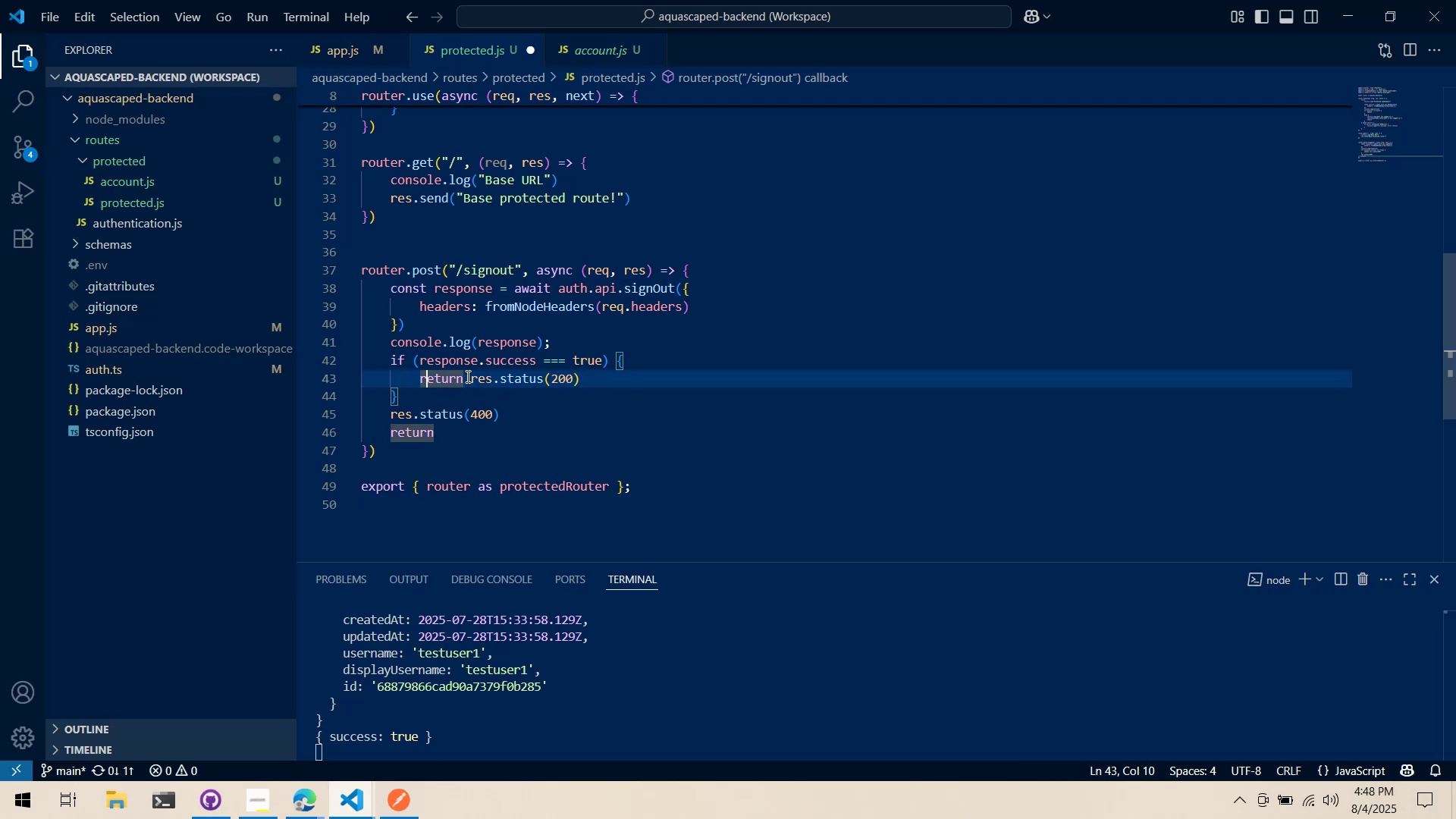 
left_click_drag(start_coordinate=[472, 376], to_coordinate=[423, 382])
 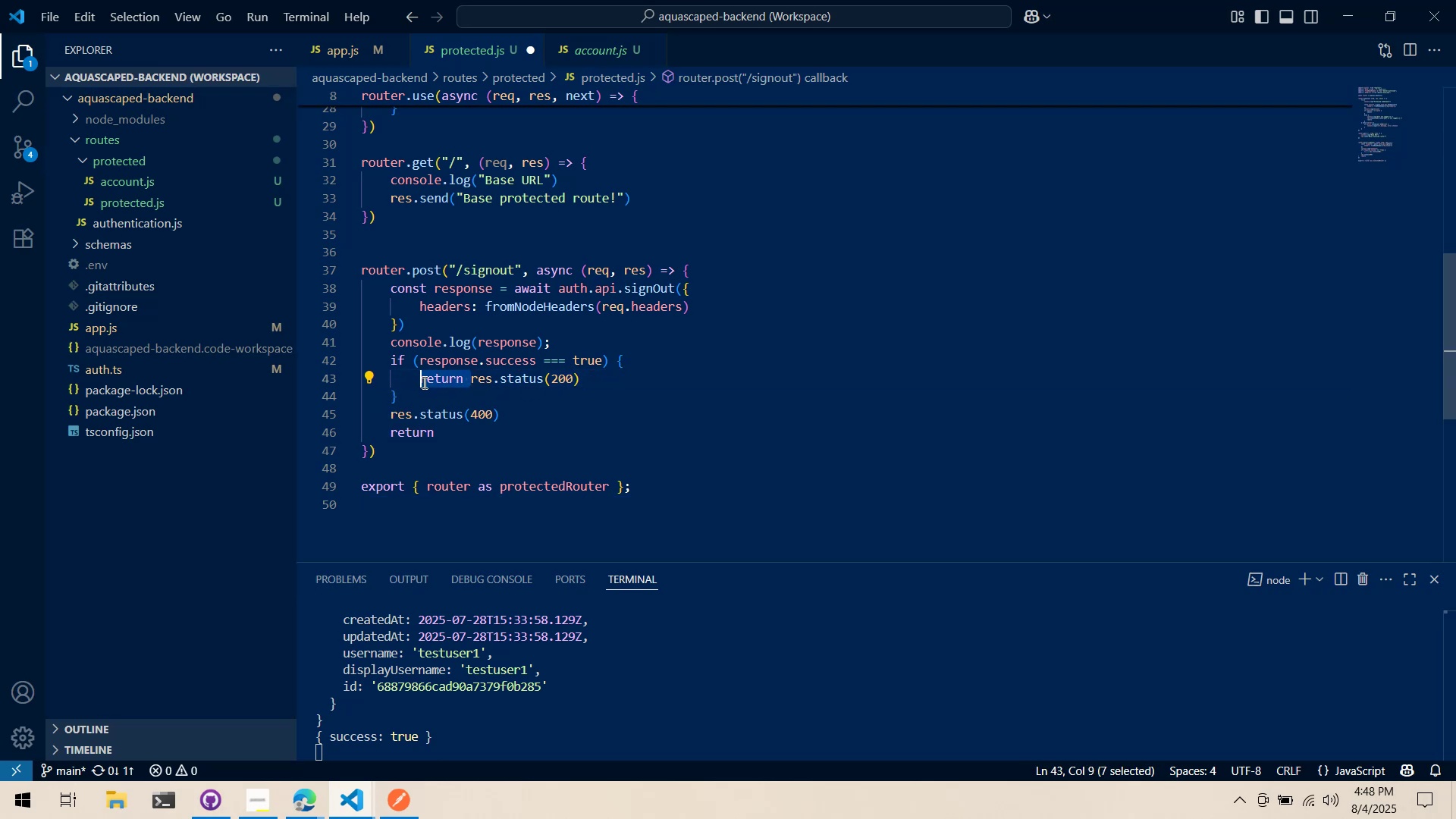 
key(Control+ControlLeft)
 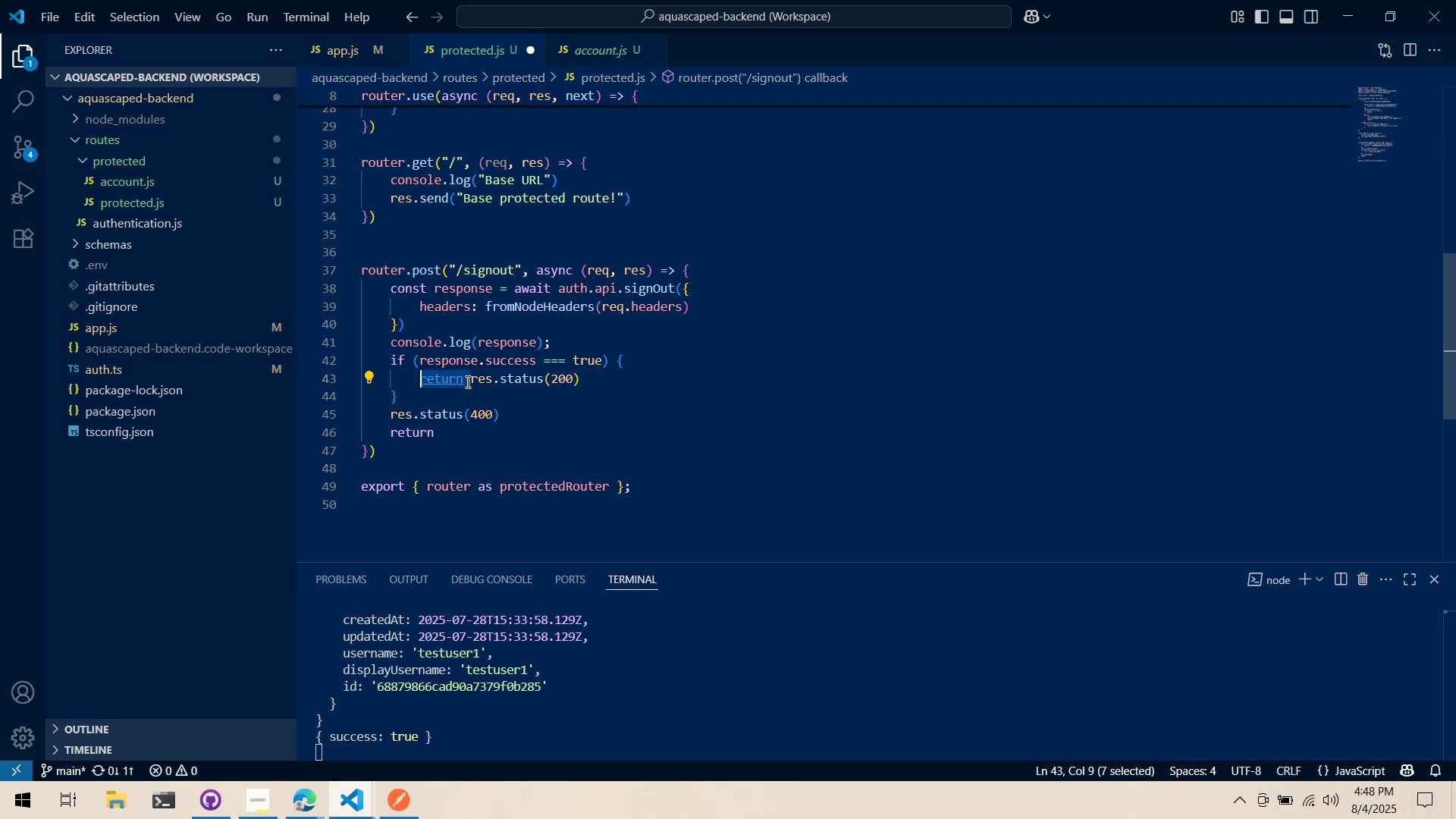 
key(Control+X)
 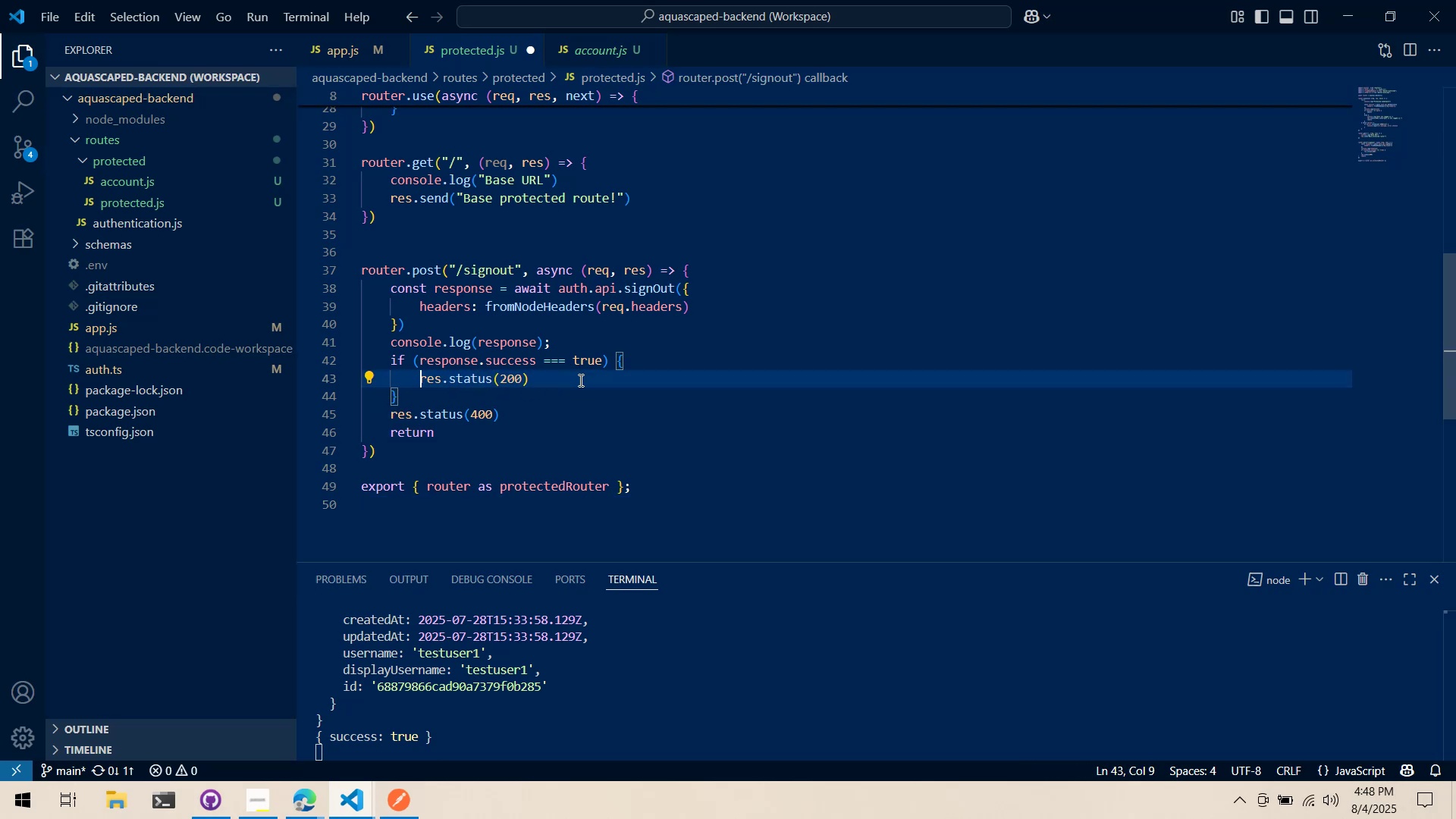 
left_click([579, 380])
 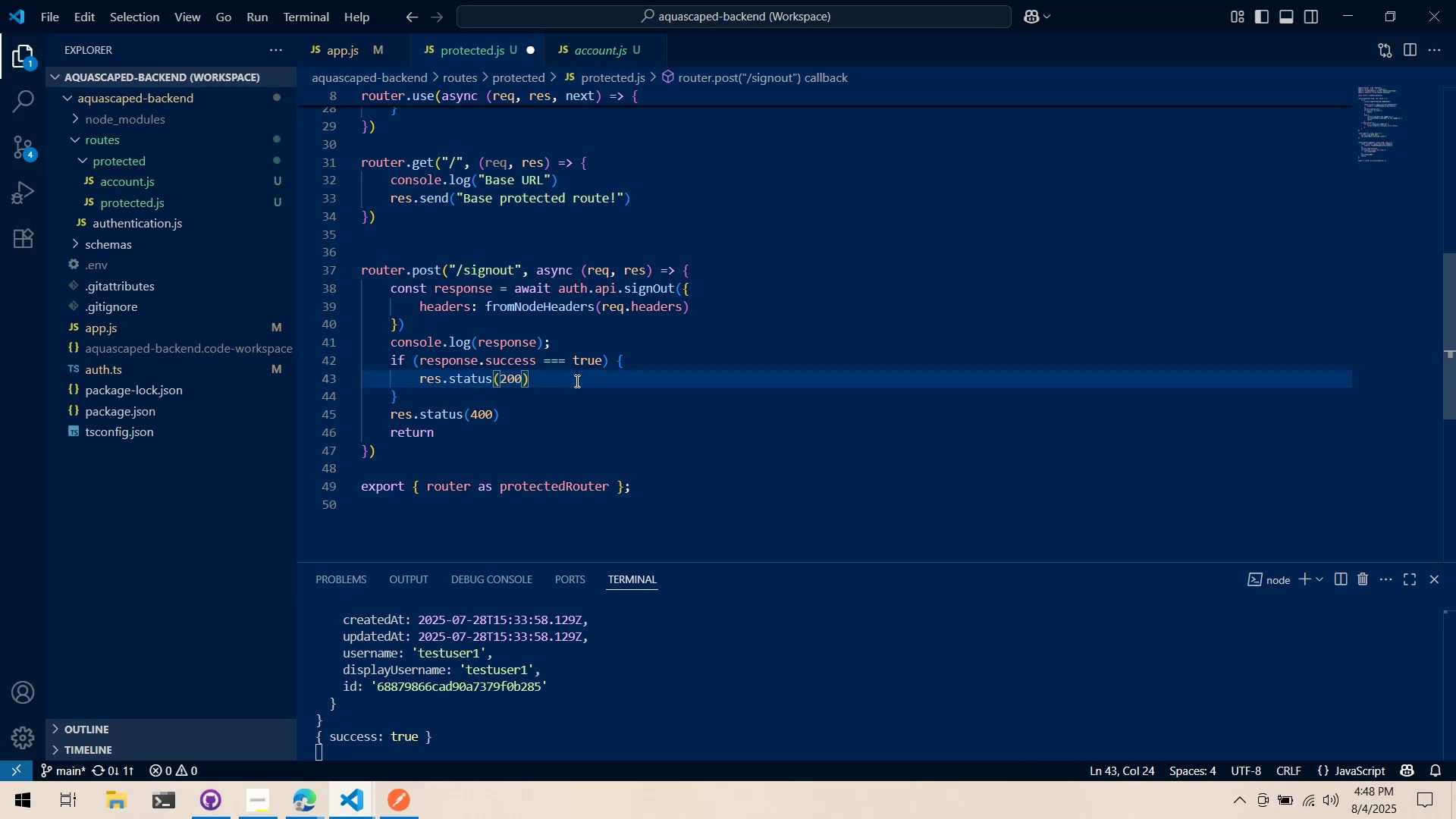 
type(.st)
key(Backspace)
key(Backspace)
type(send("Successful sign ot)
key(Backspace)
type(ut)
 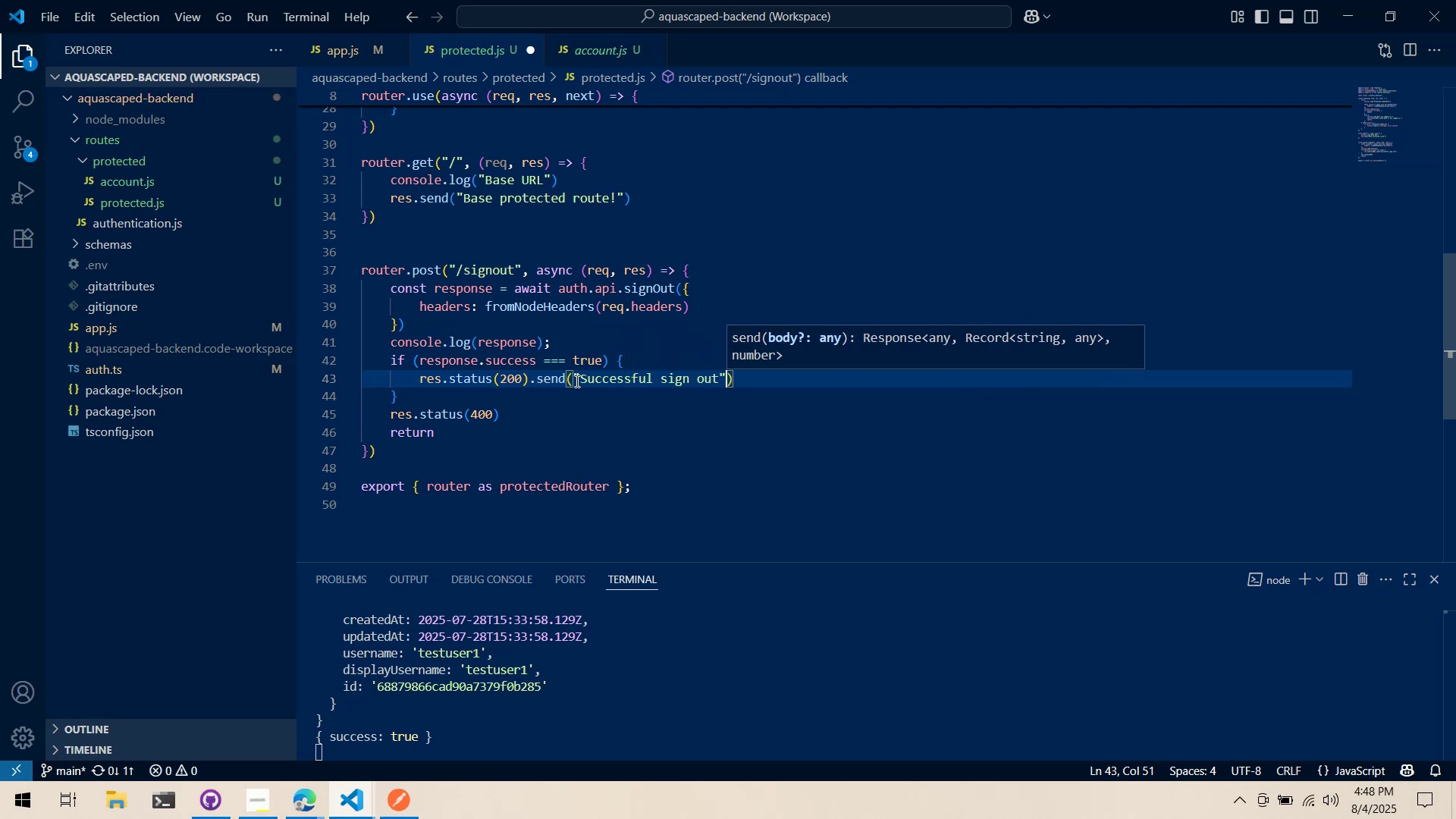 
 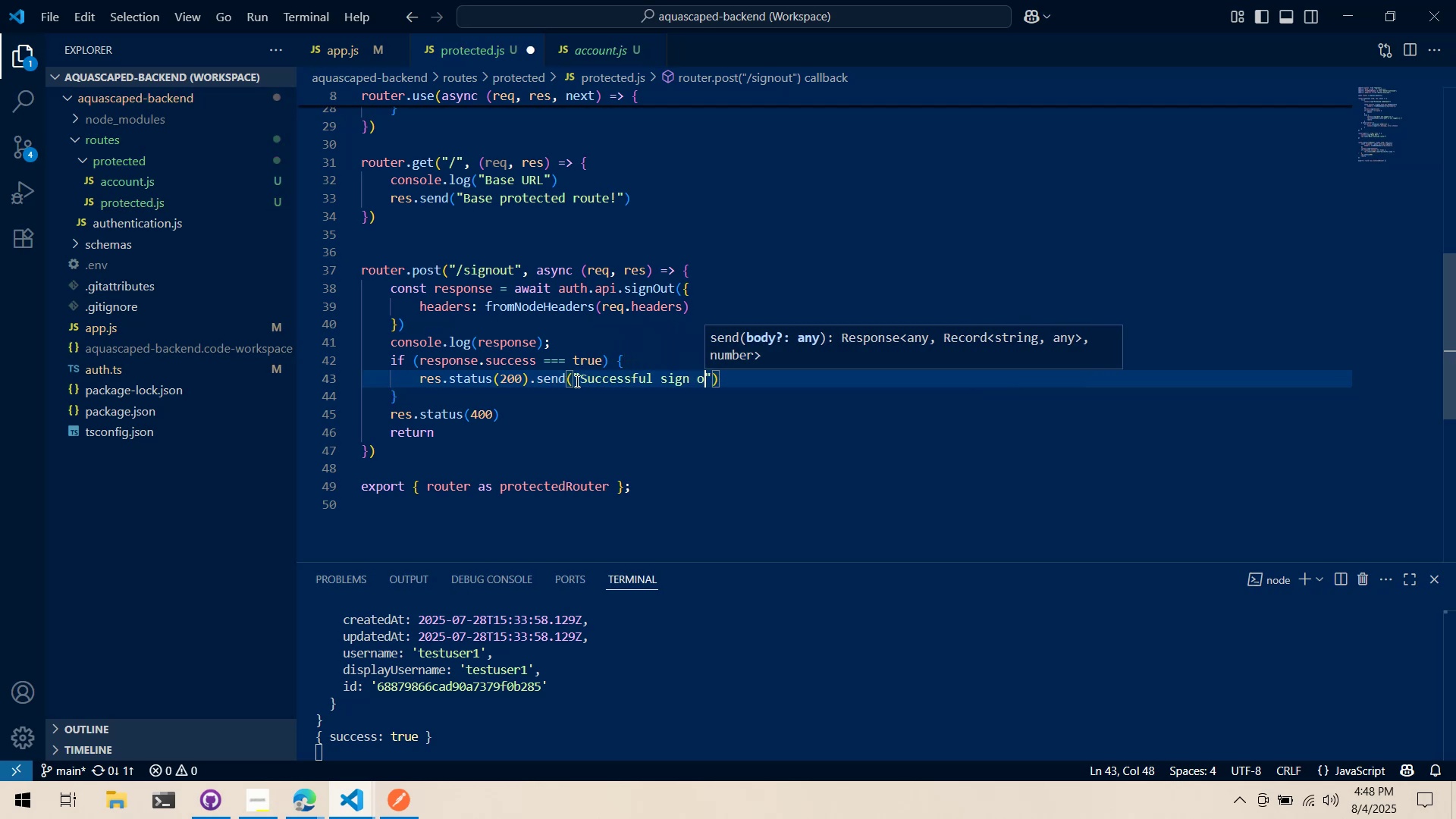 
key(ArrowRight)
 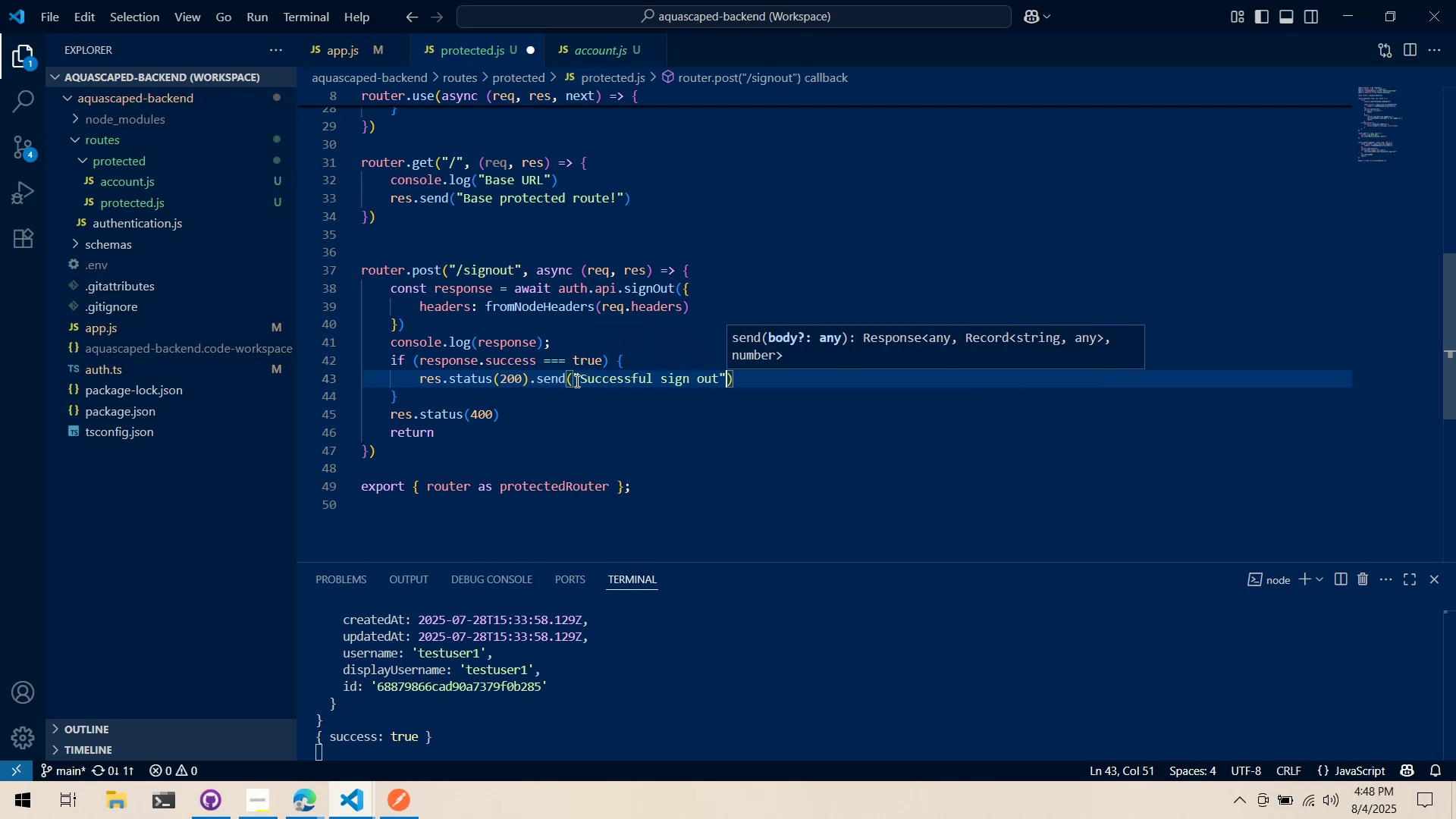 
key(ArrowRight)
 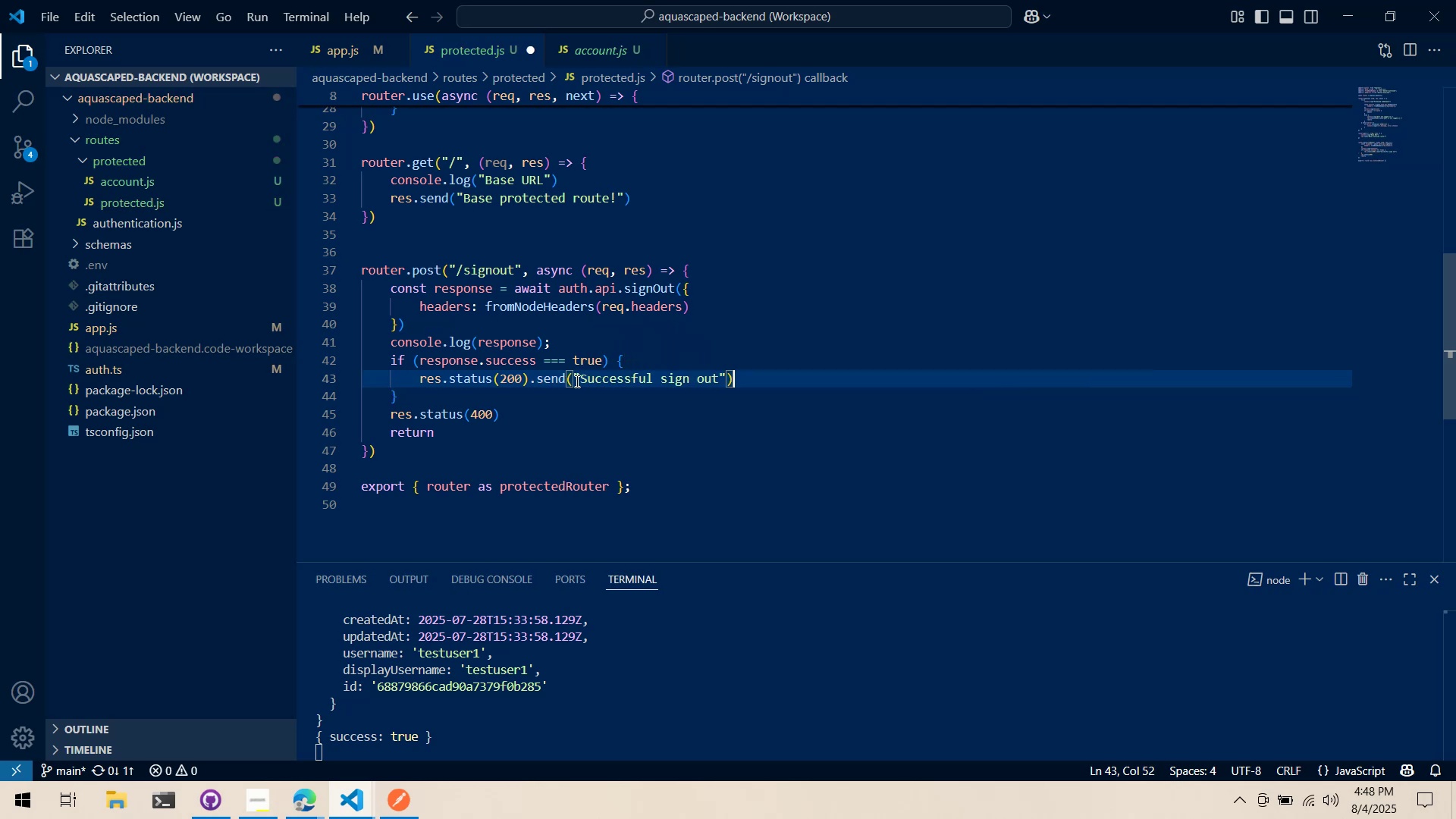 
key(Semicolon)
 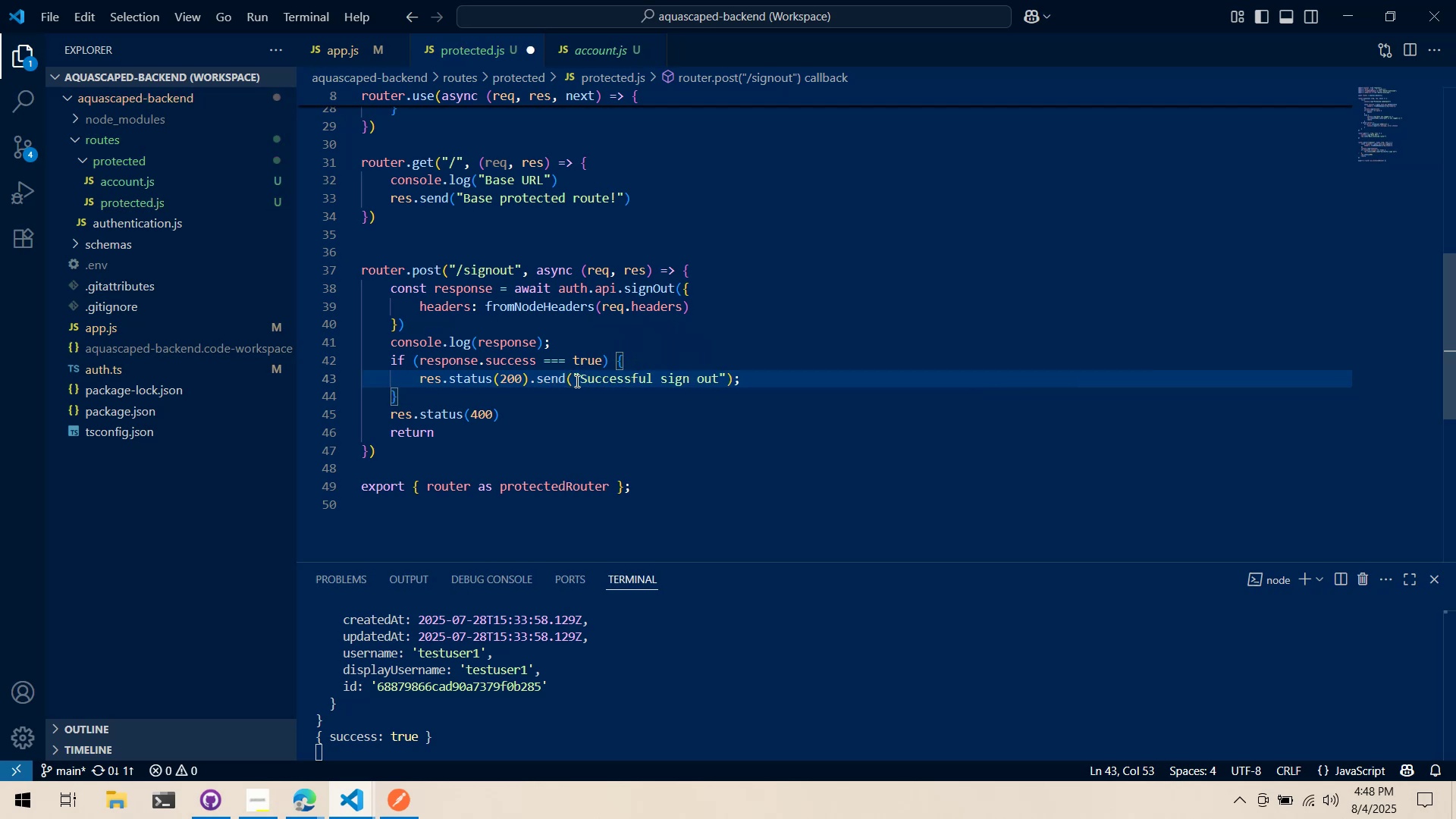 
key(Enter)
 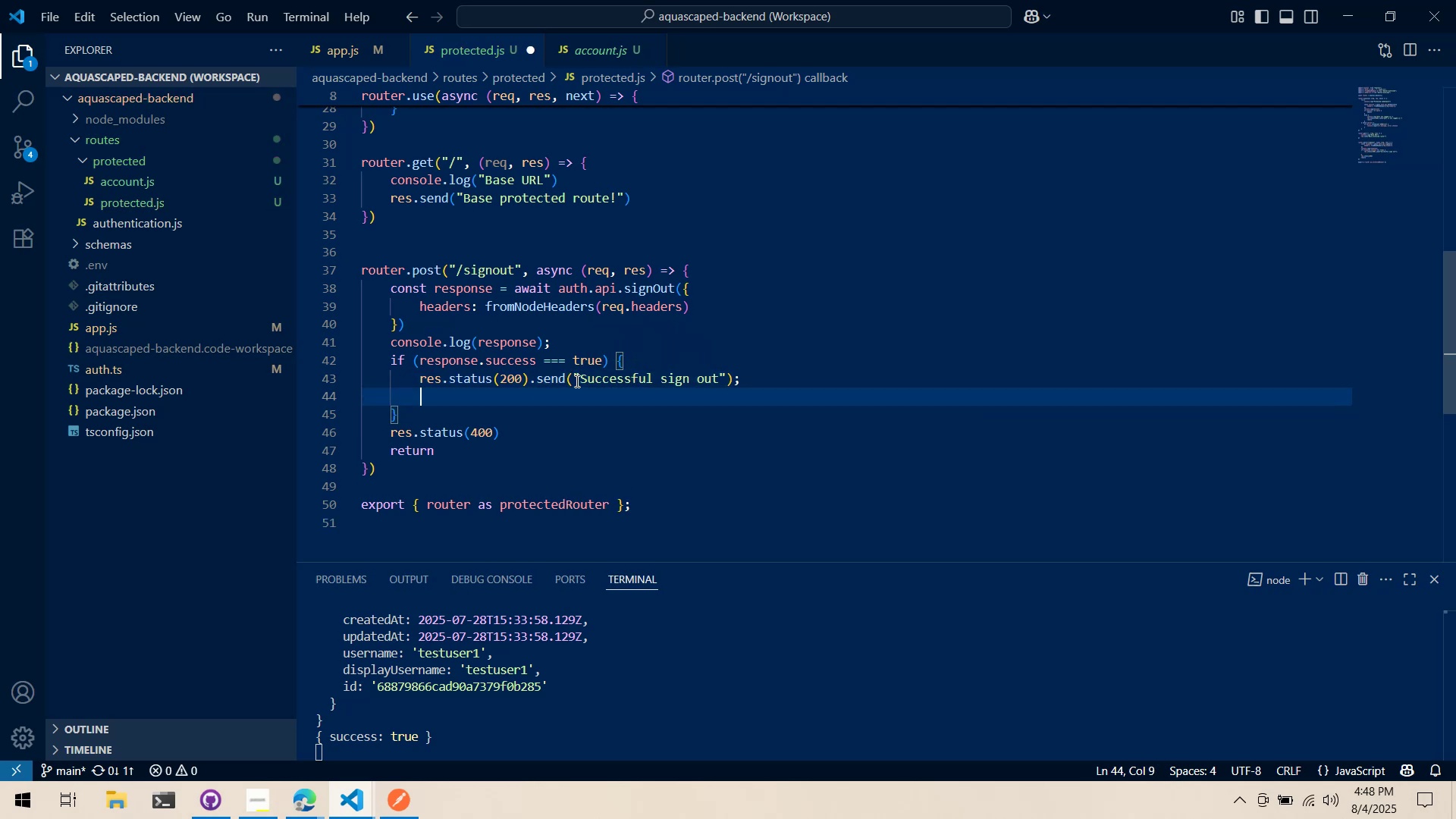 
type(return;)
 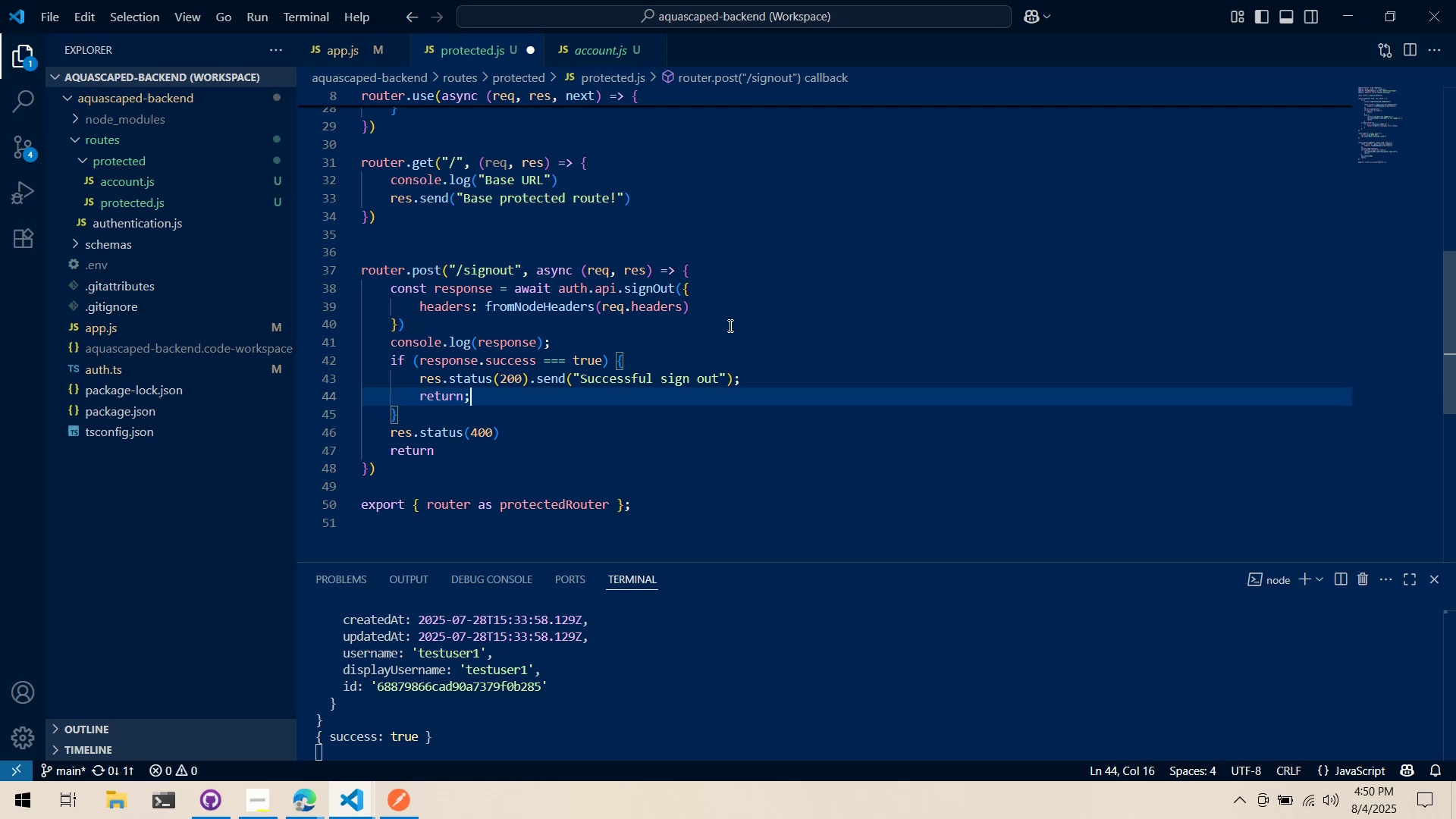 
wait(143.34)
 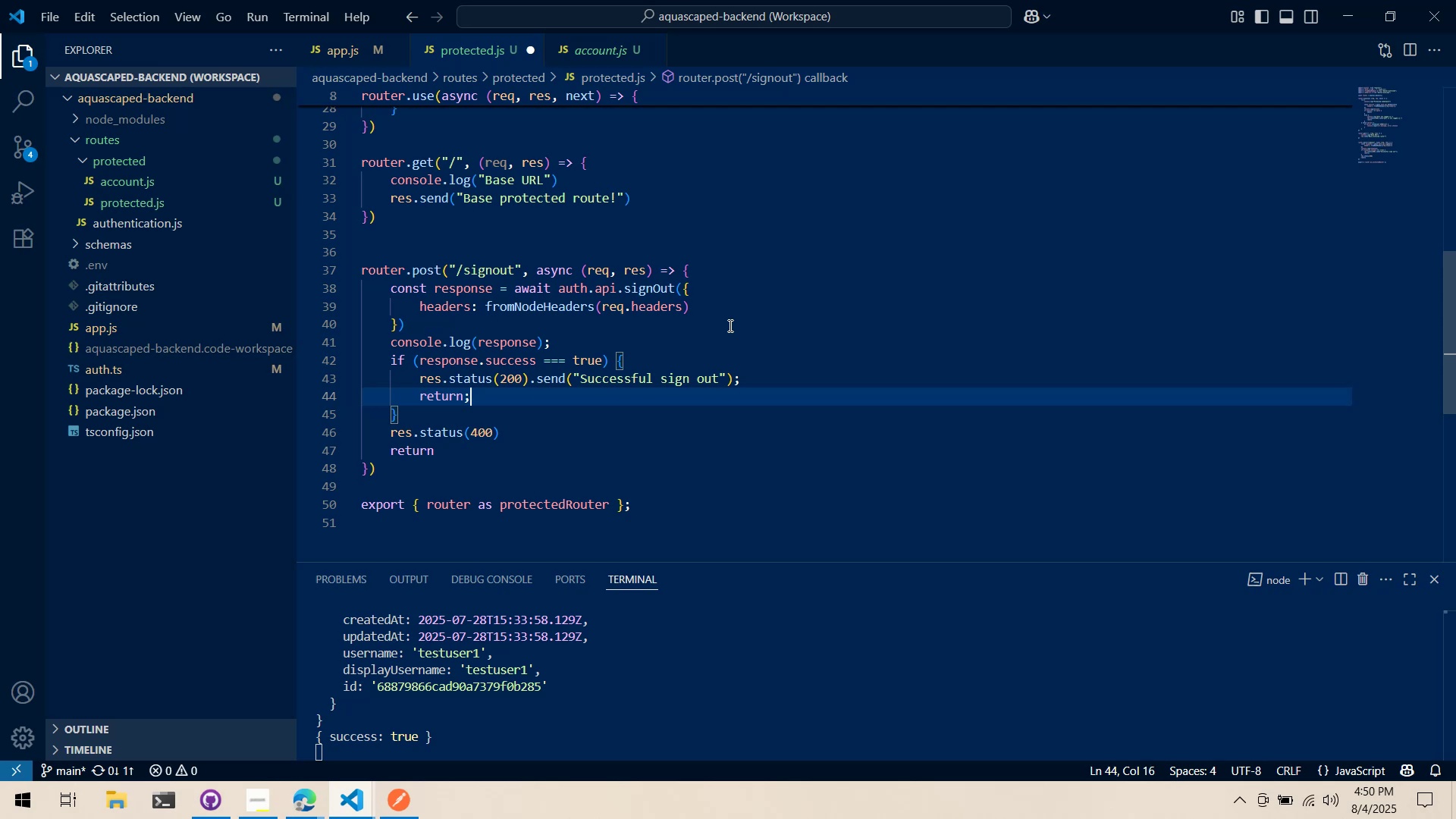 
left_click([576, 430])
 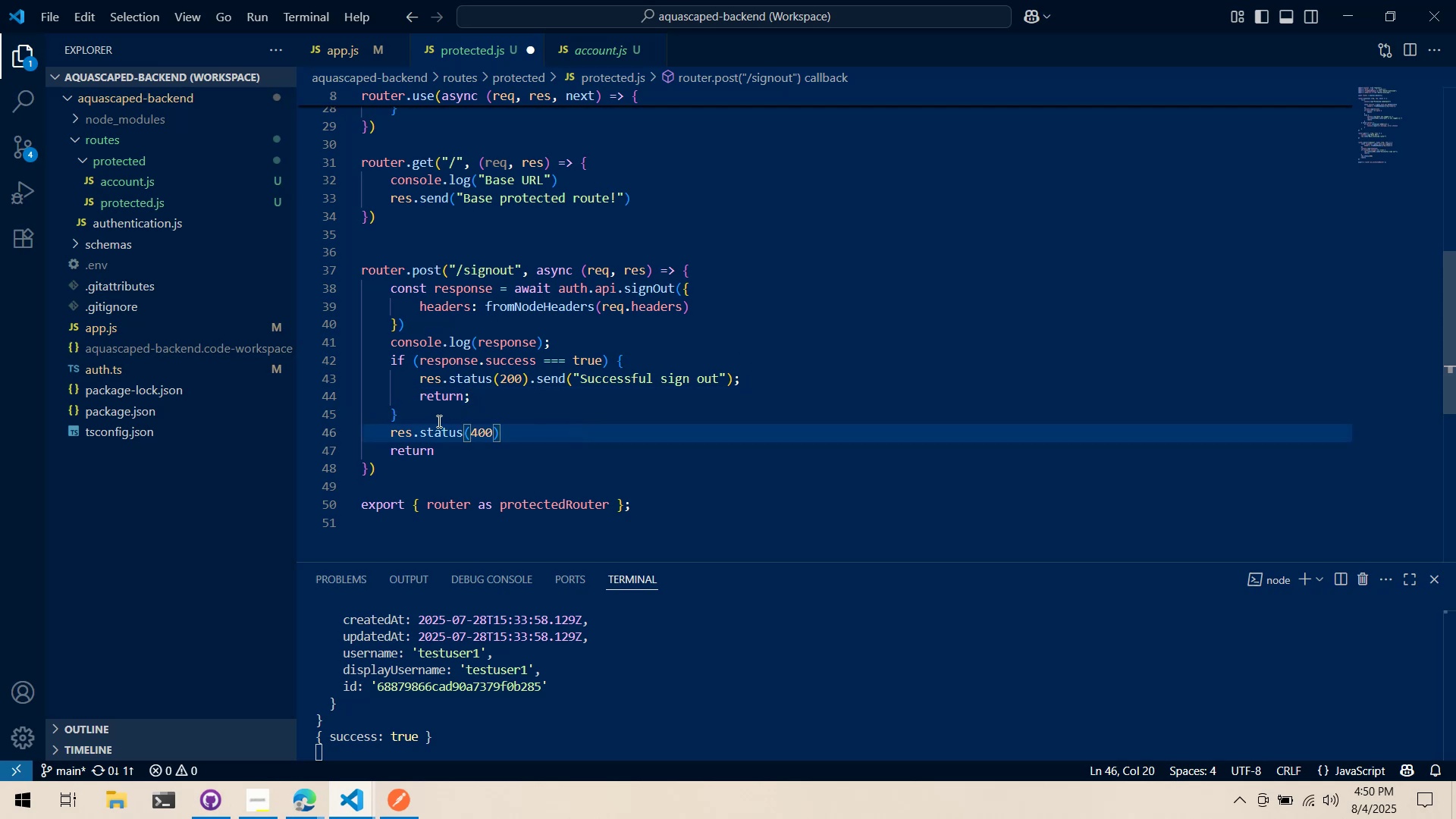 
type(.send(")
 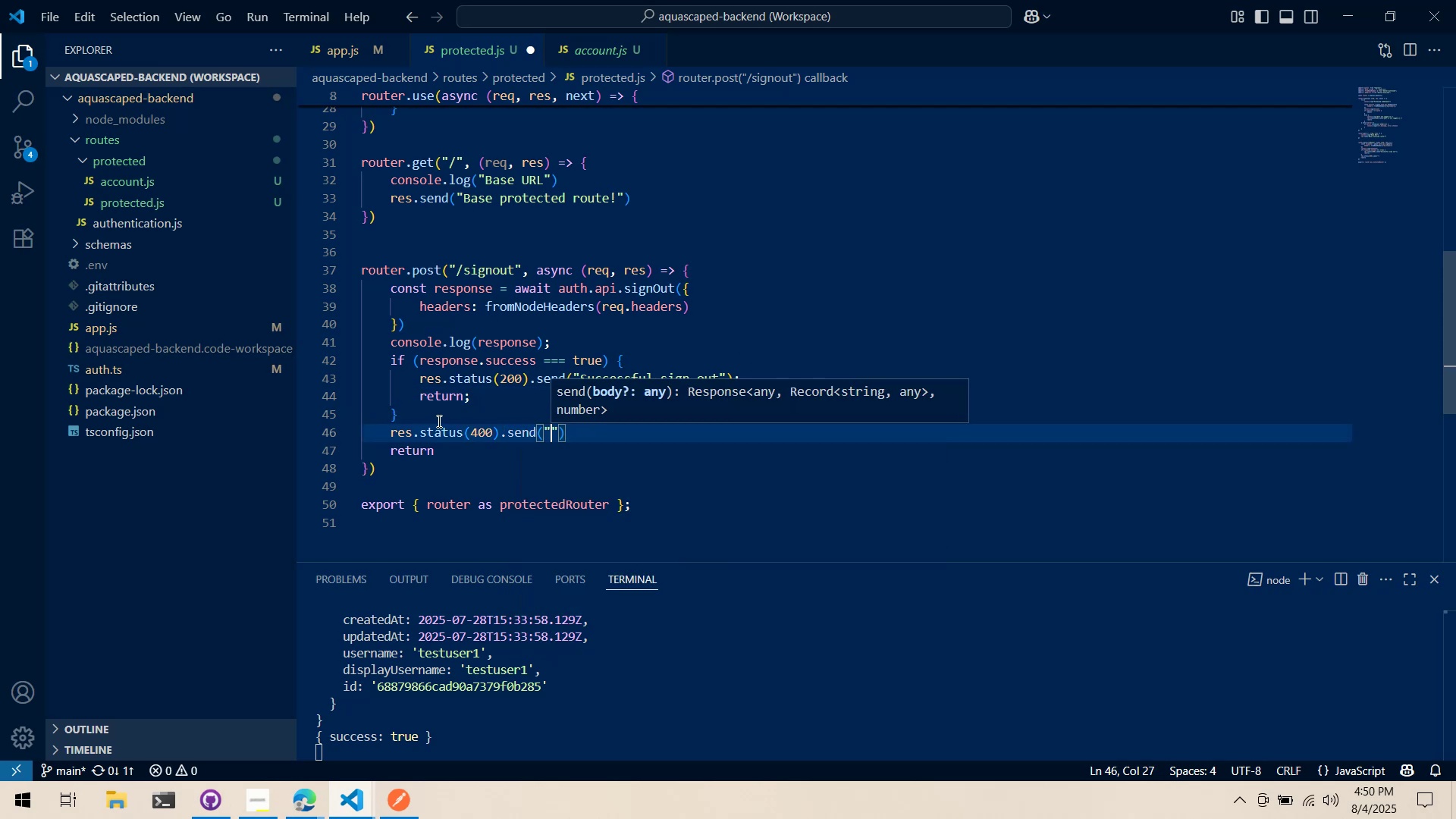 
 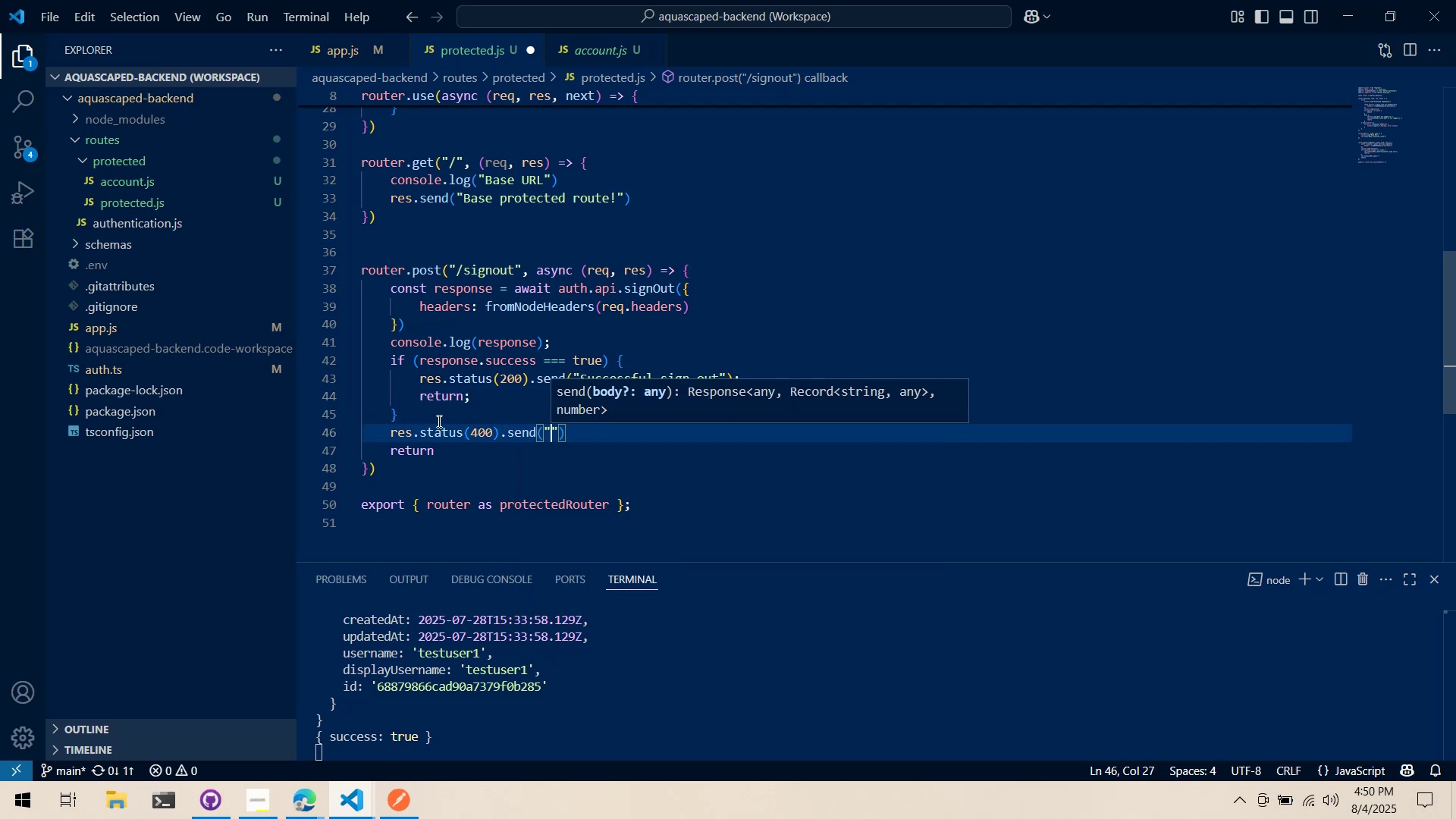 
key(Alt+AltLeft)
 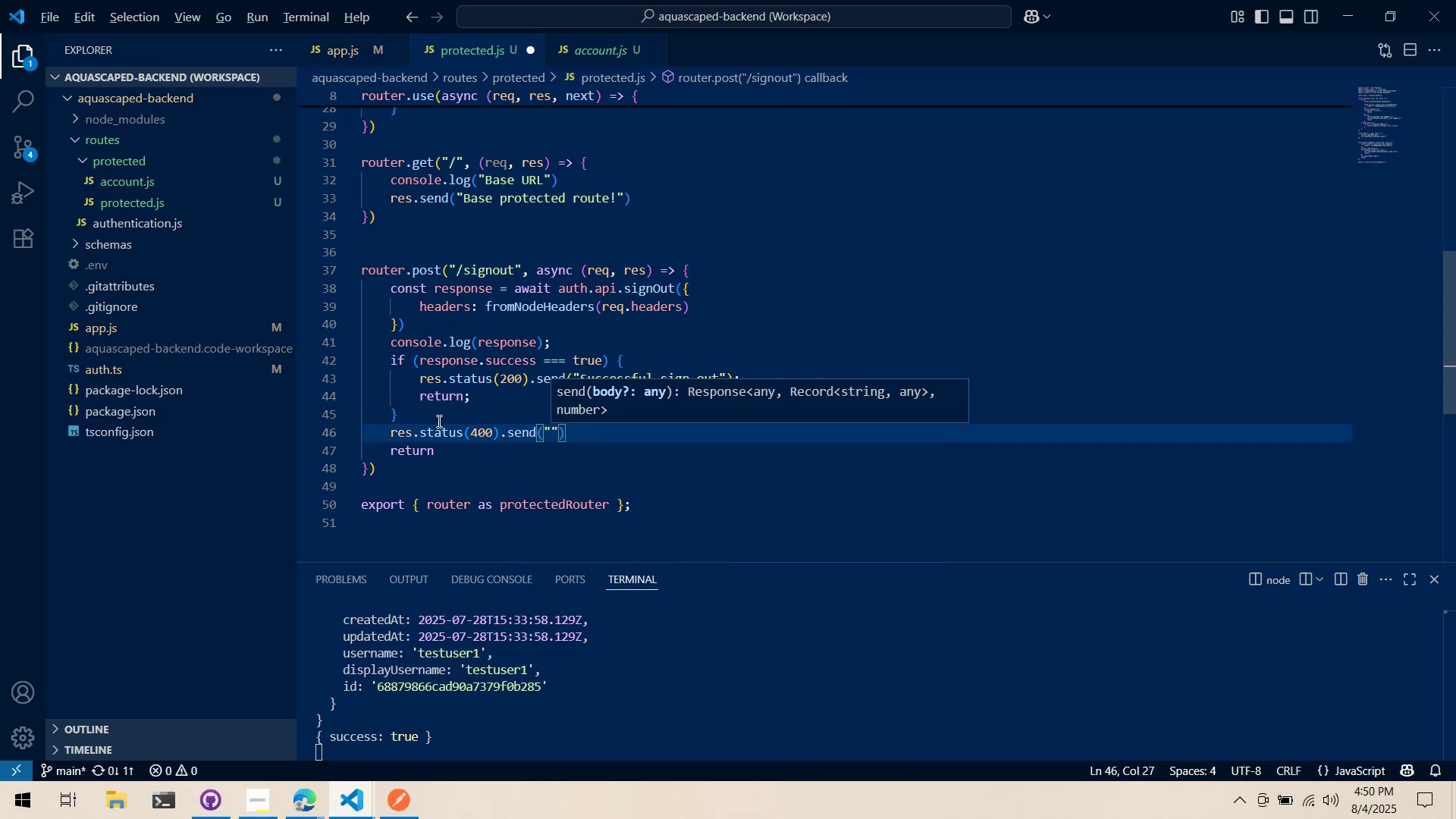 
key(Alt+Tab)
 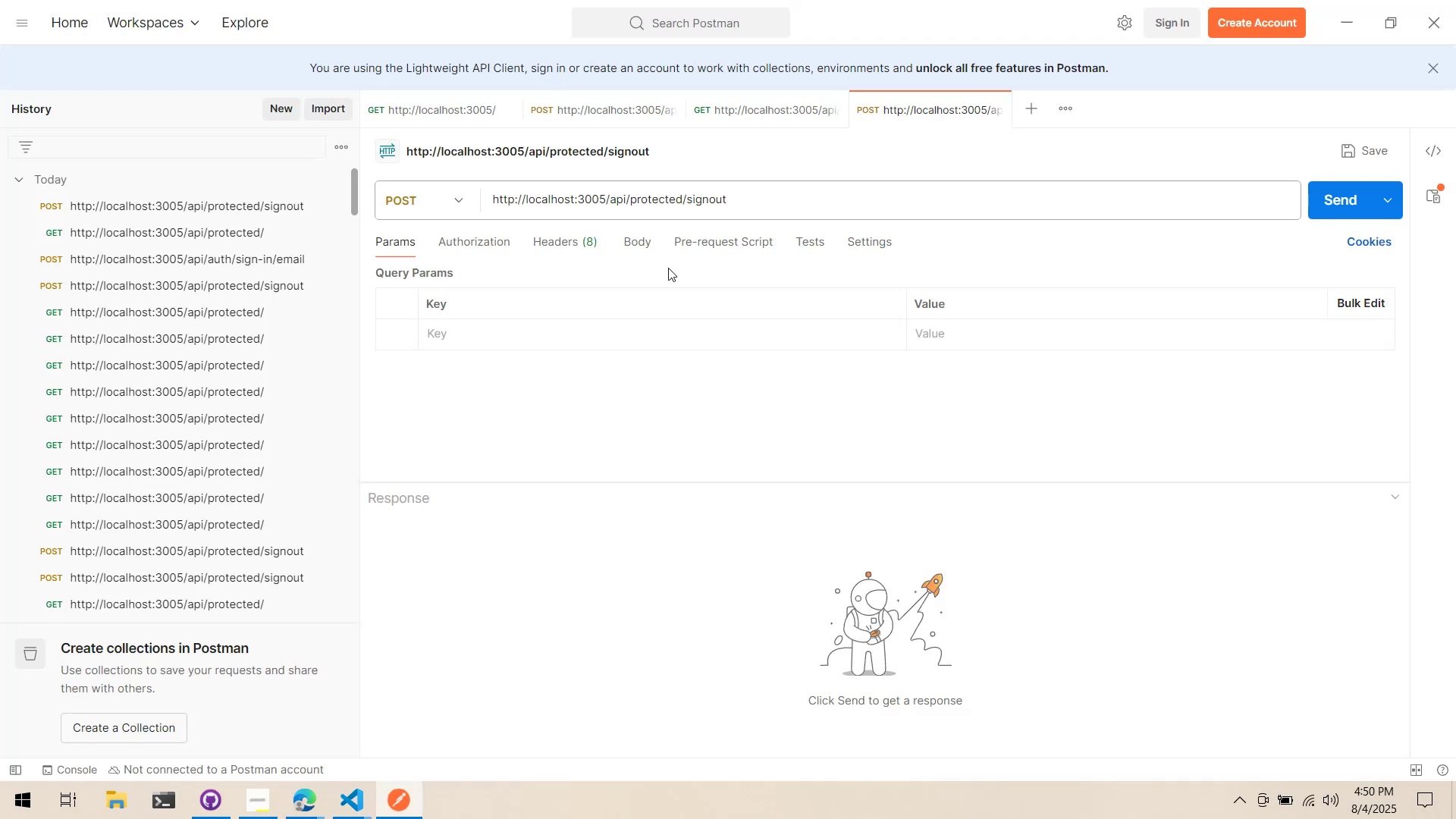 
key(Alt+AltLeft)
 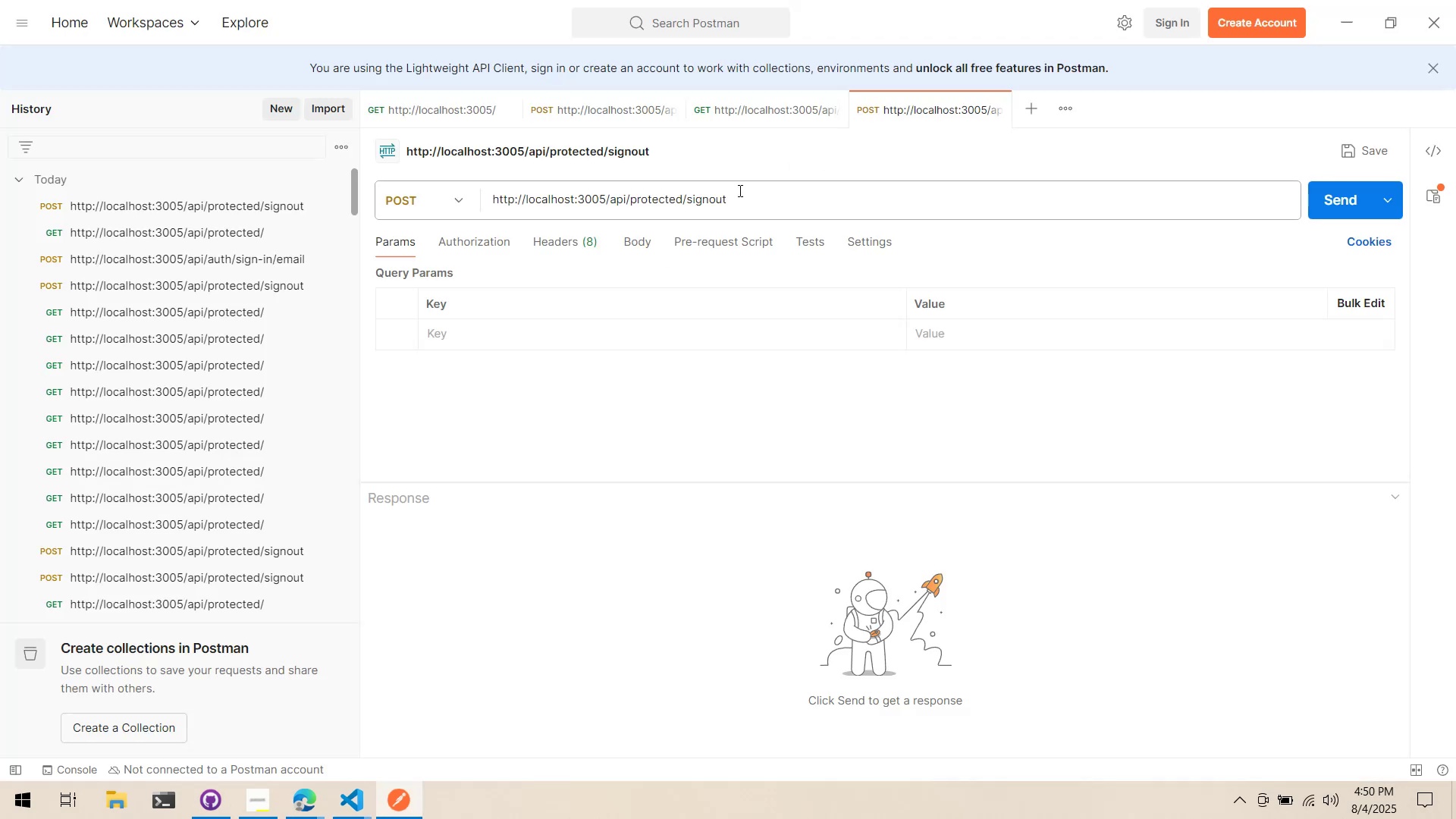 
key(Alt+Tab)
 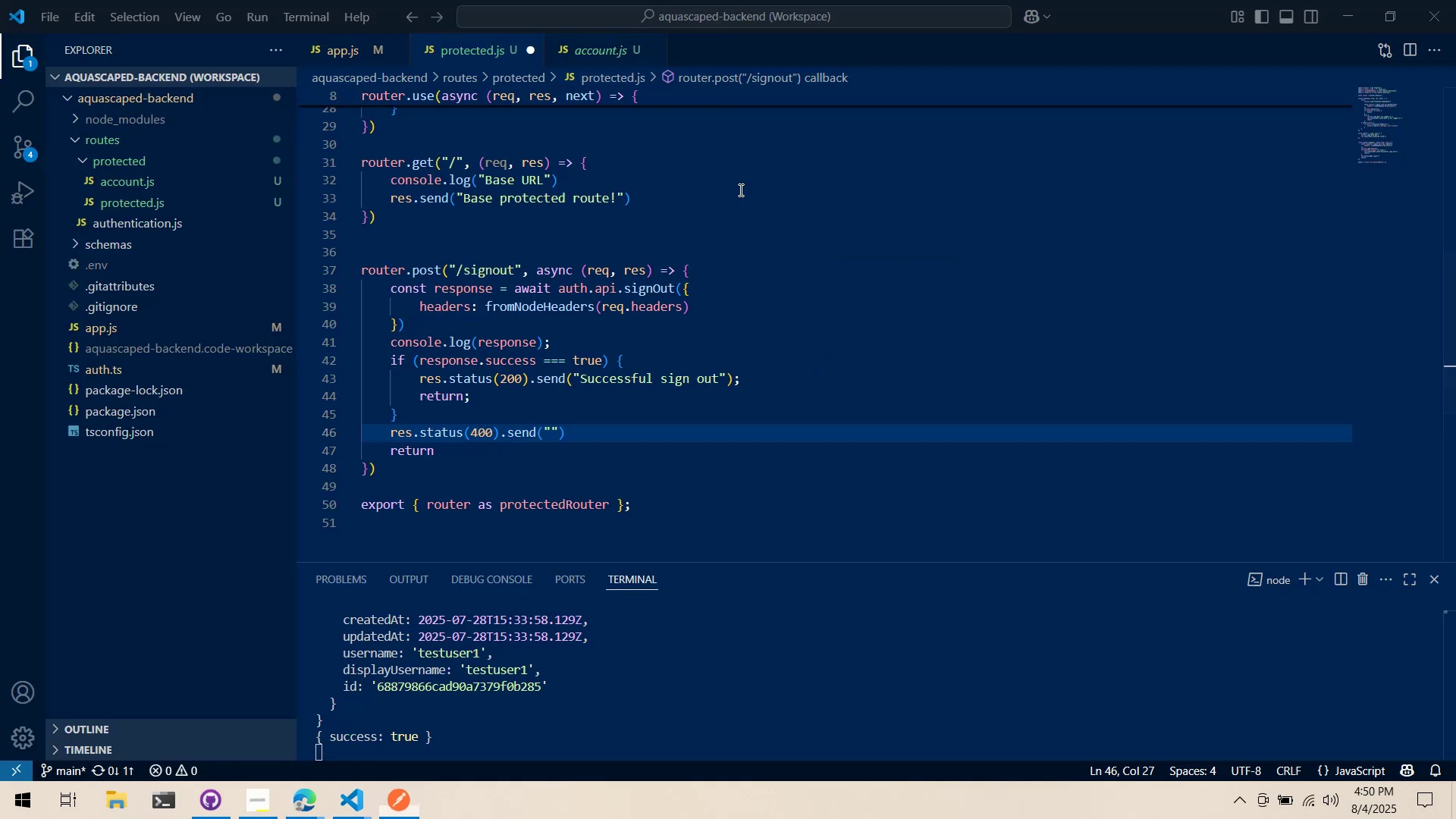 
key(Alt+Tab)
 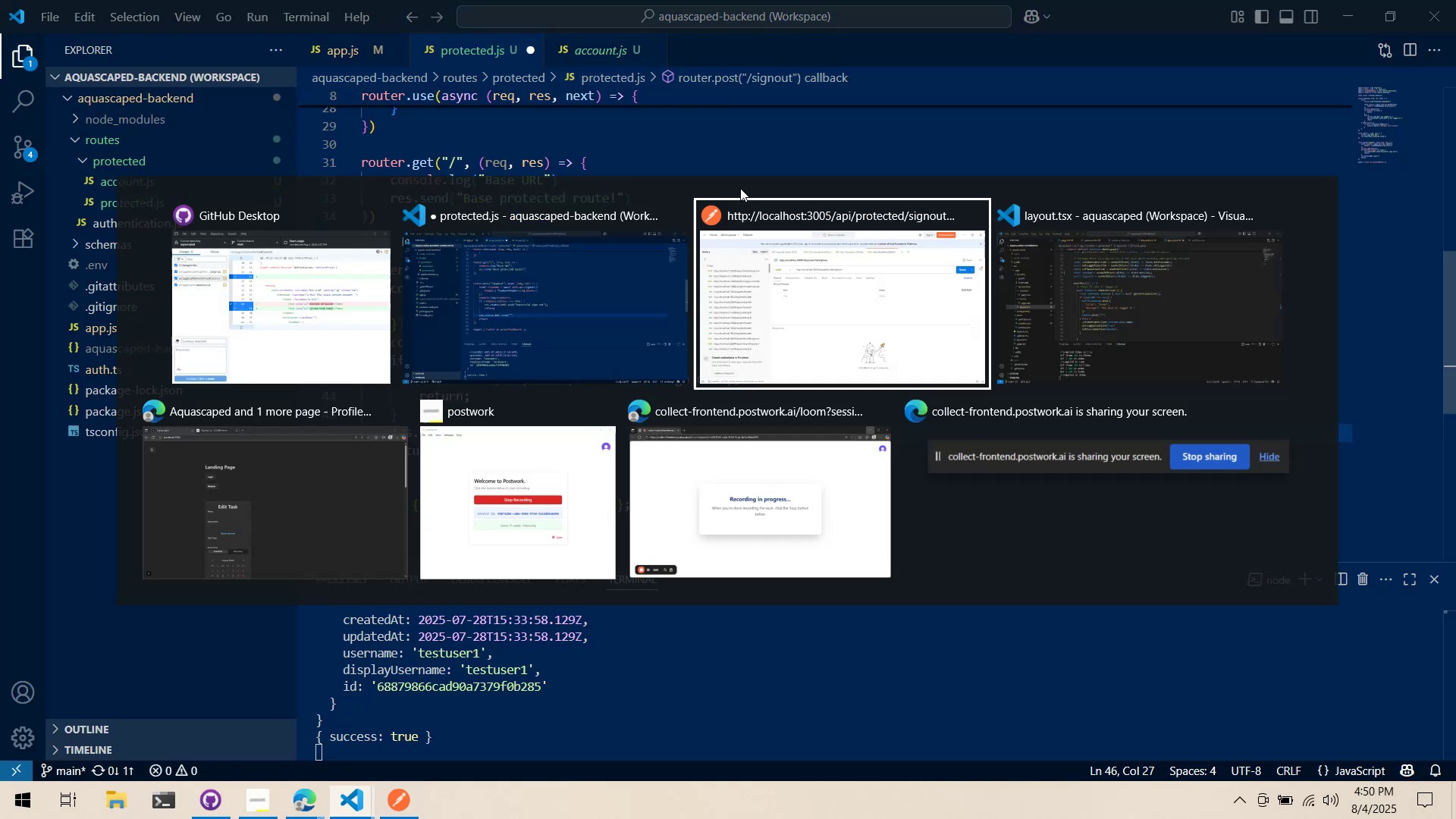 
key(Alt+Tab)
 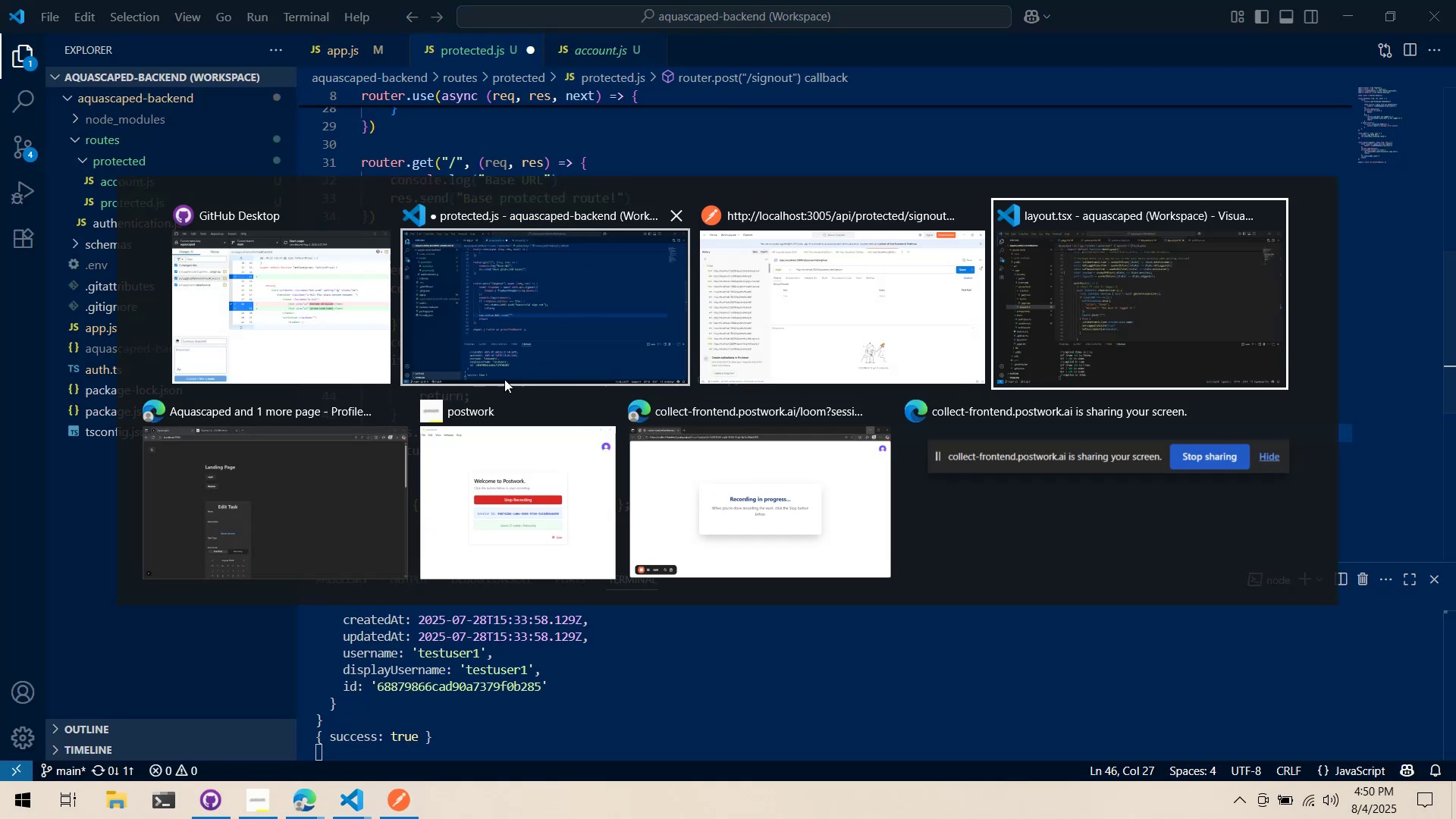 
key(Alt+Tab)
 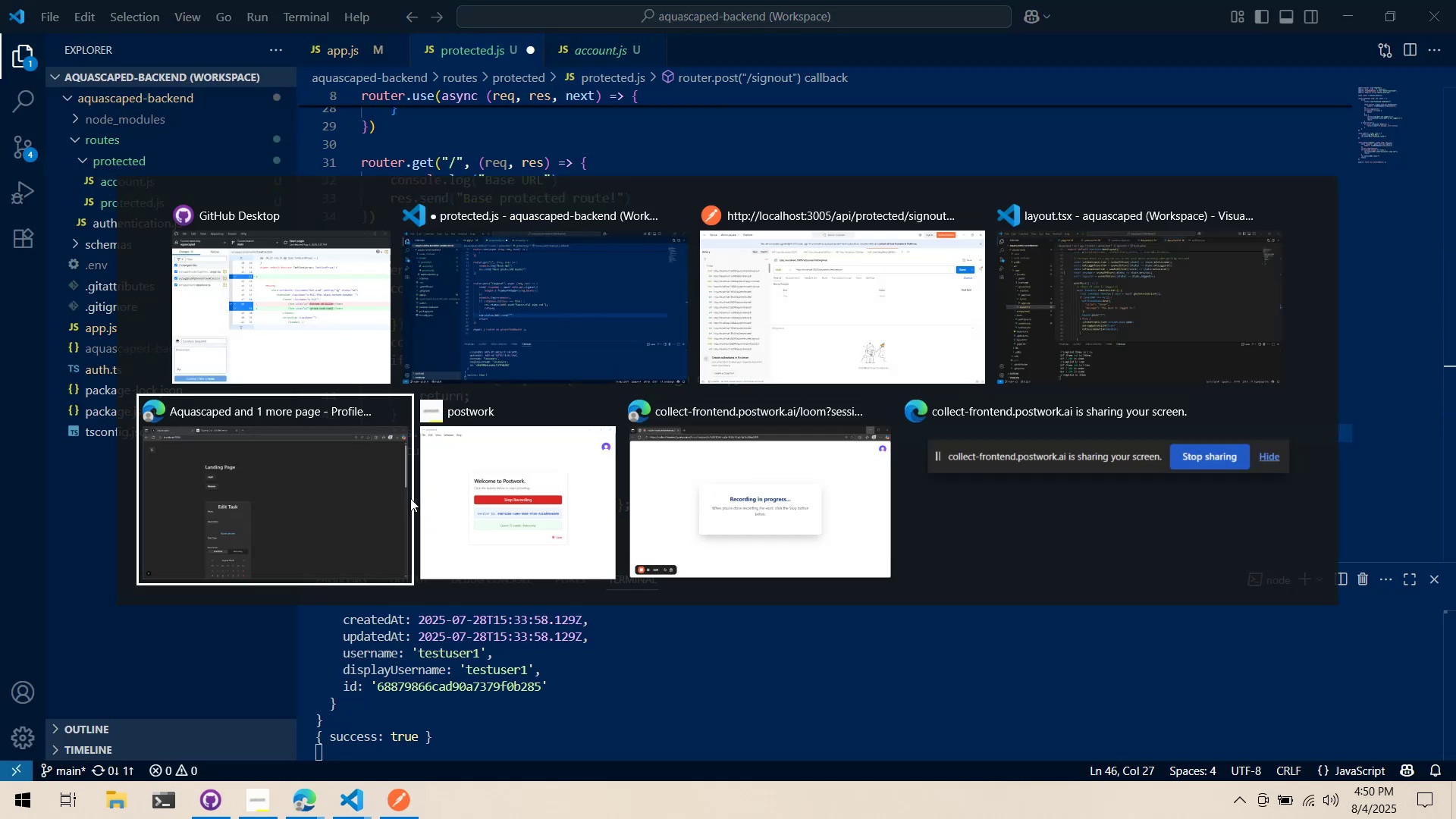 
key(Alt+Tab)
 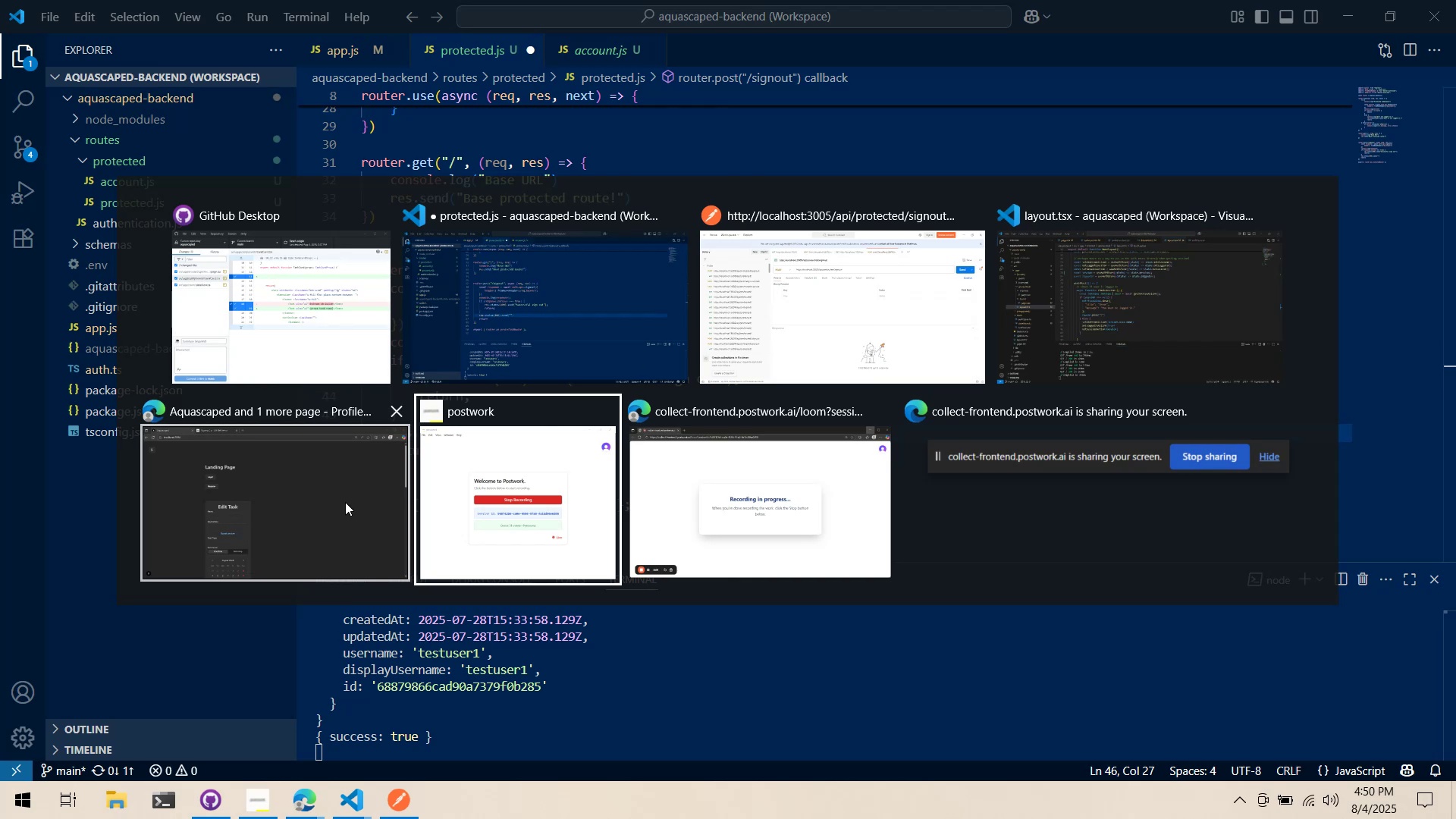 
left_click([332, 504])
 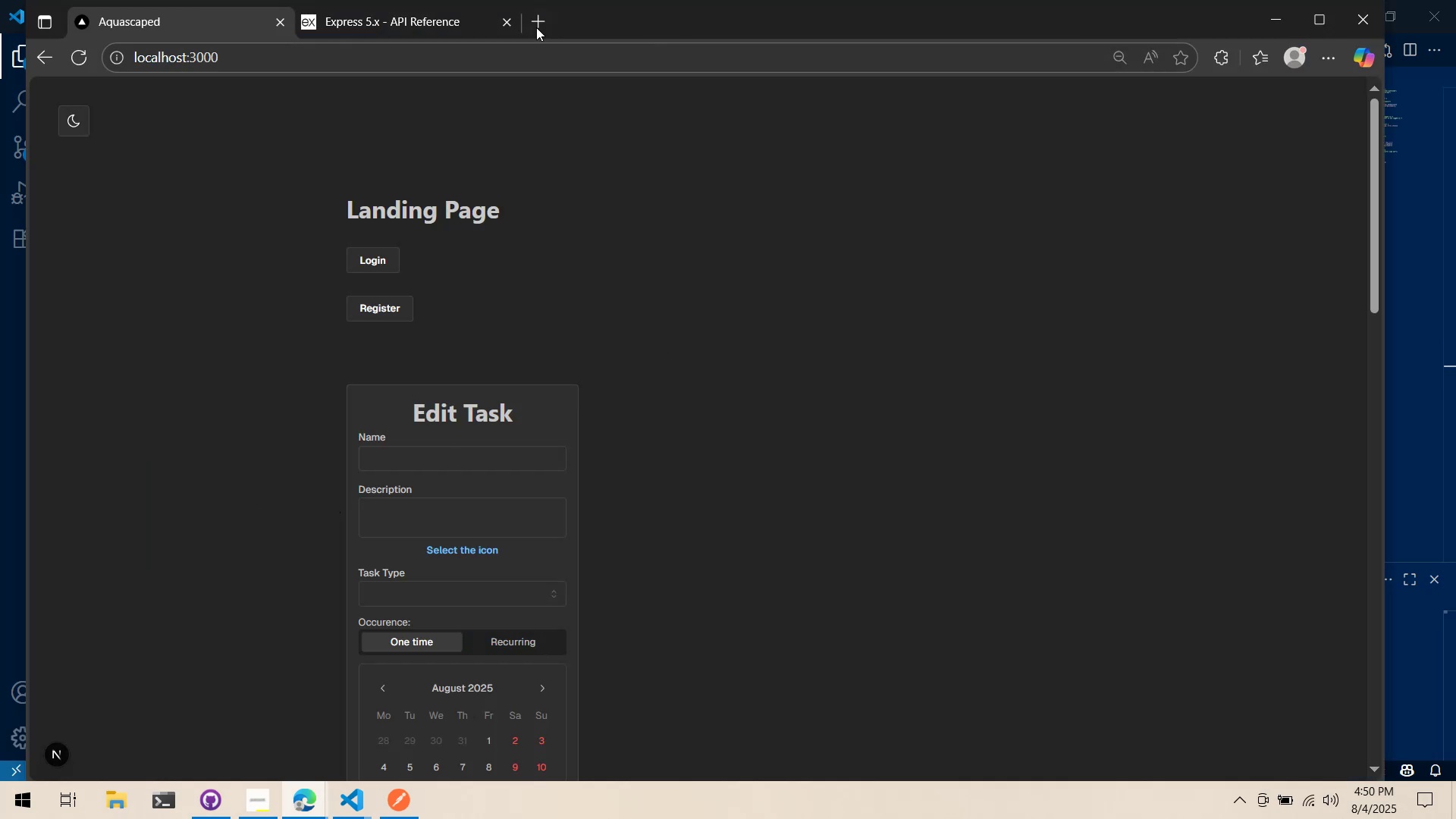 
left_click([536, 27])
 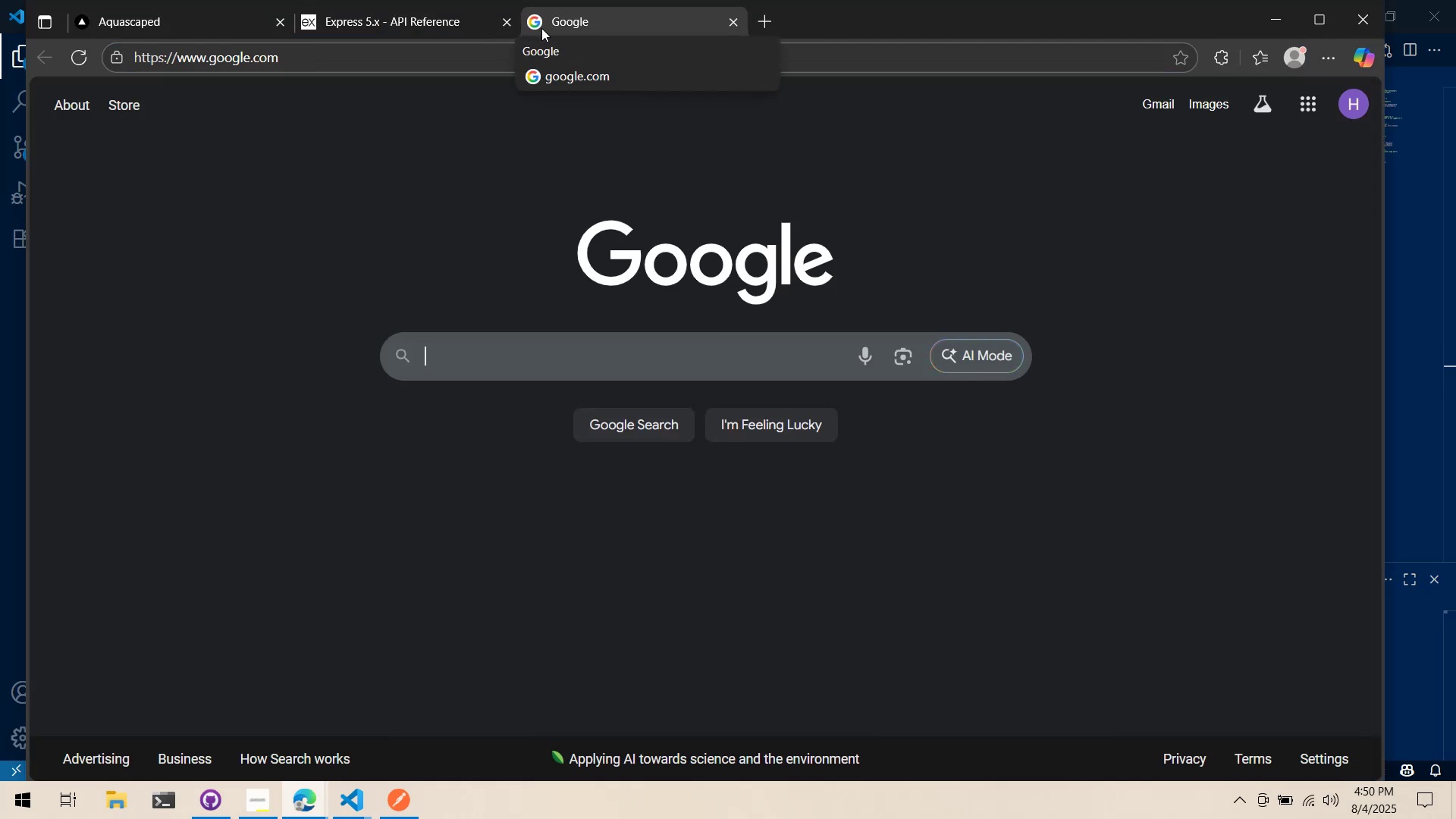 
left_click([435, 55])
 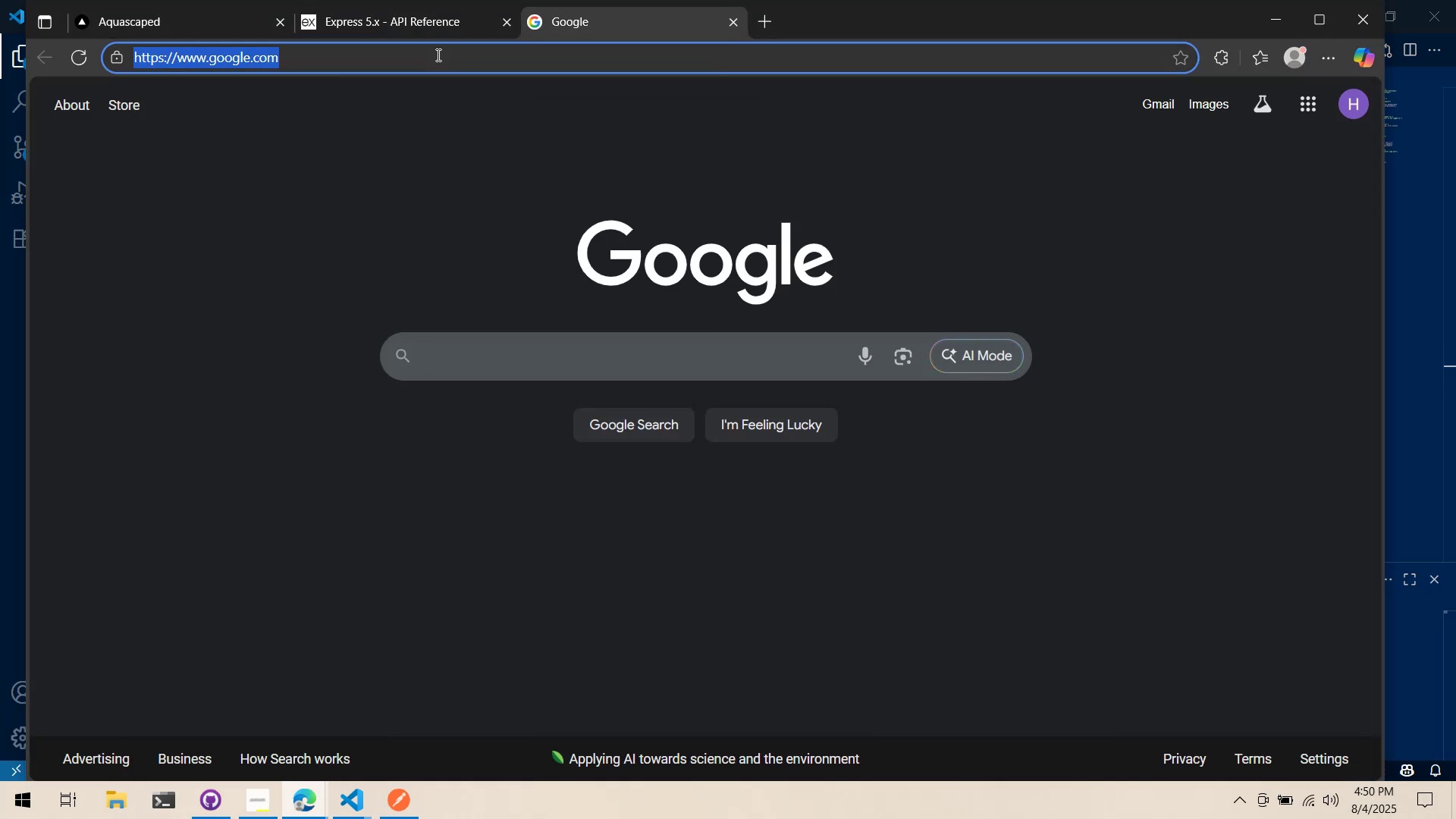 
type(http error code)
 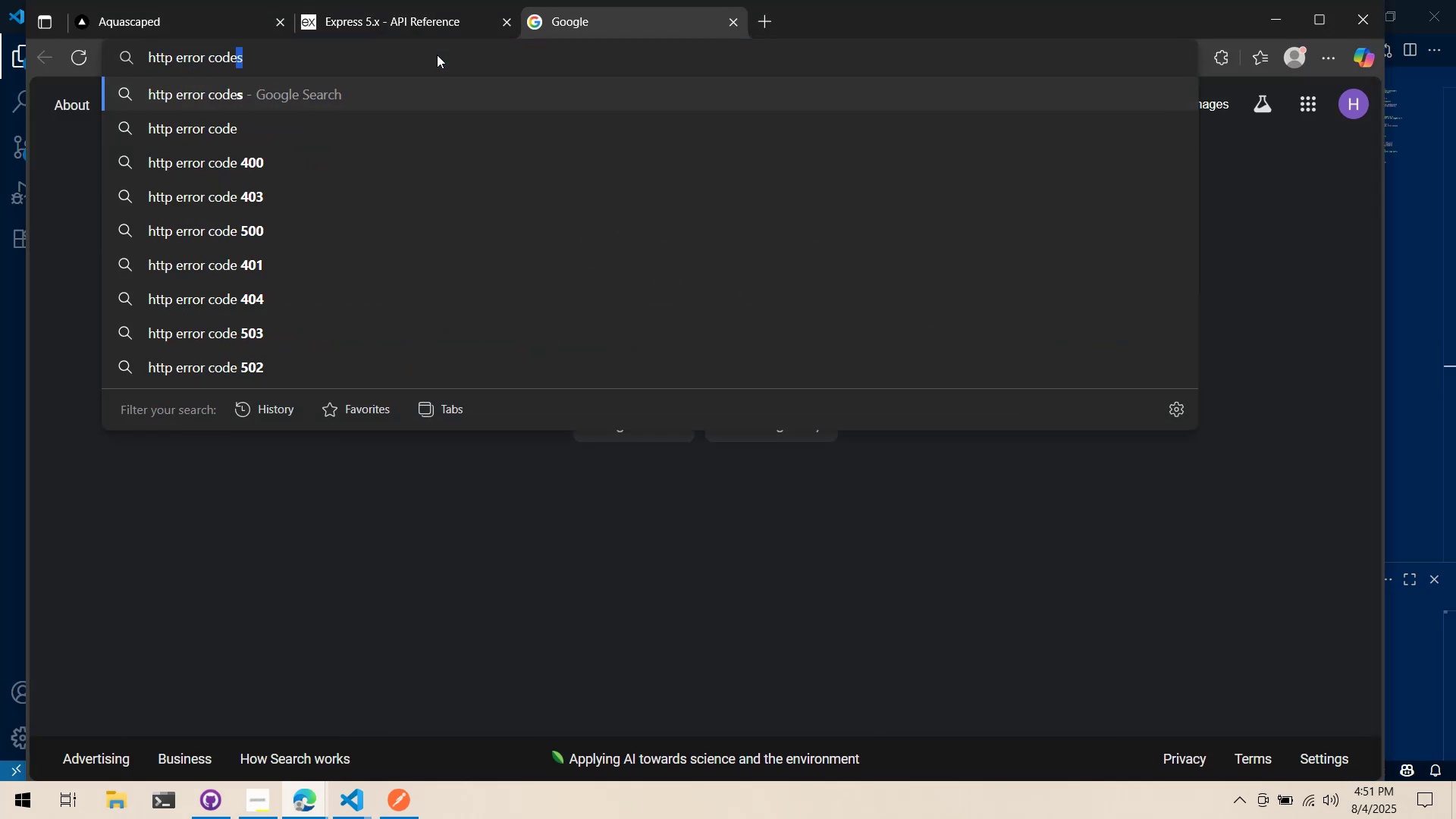 
key(Enter)
 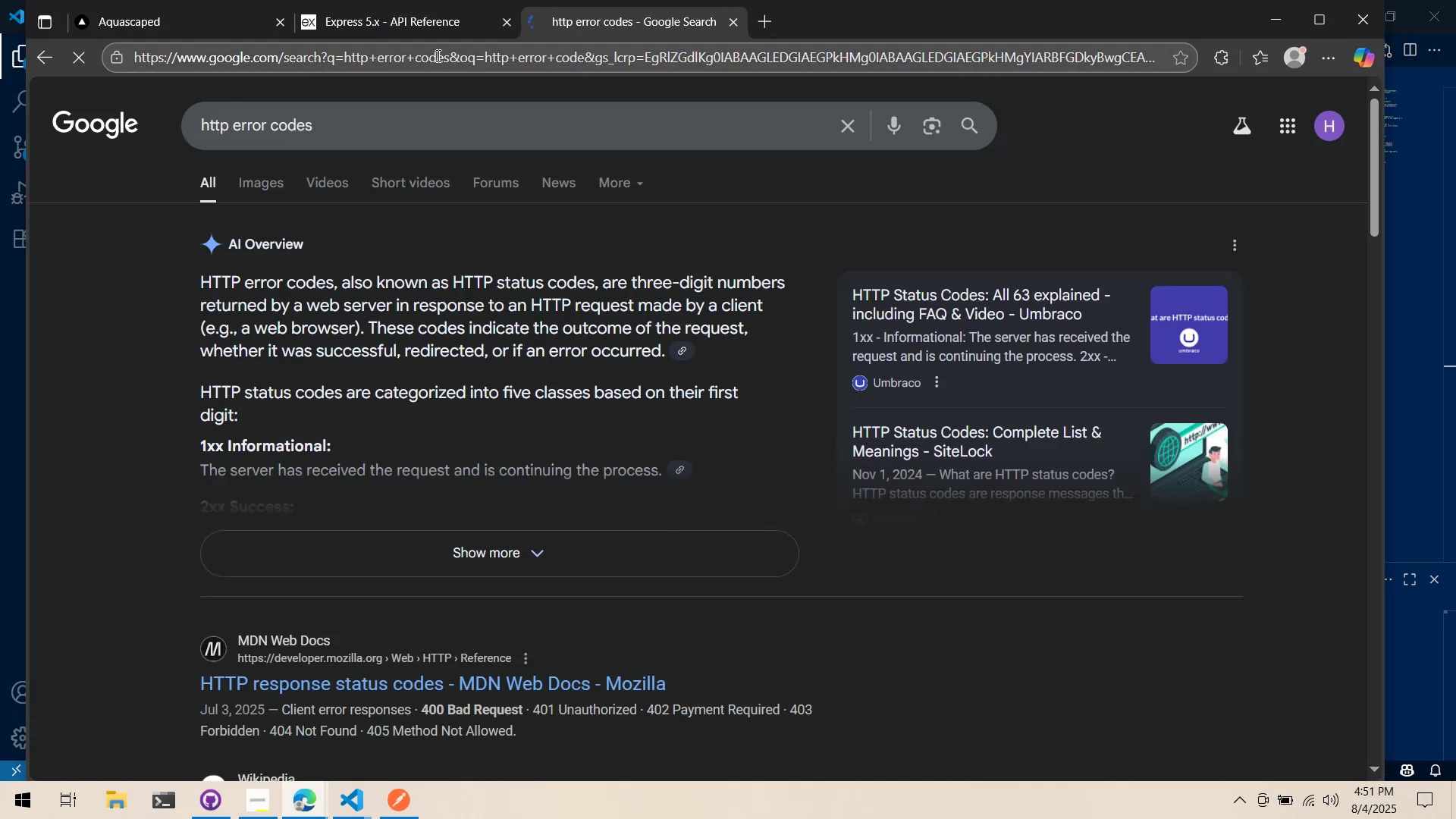 
scroll: coordinate [393, 466], scroll_direction: down, amount: 3.0
 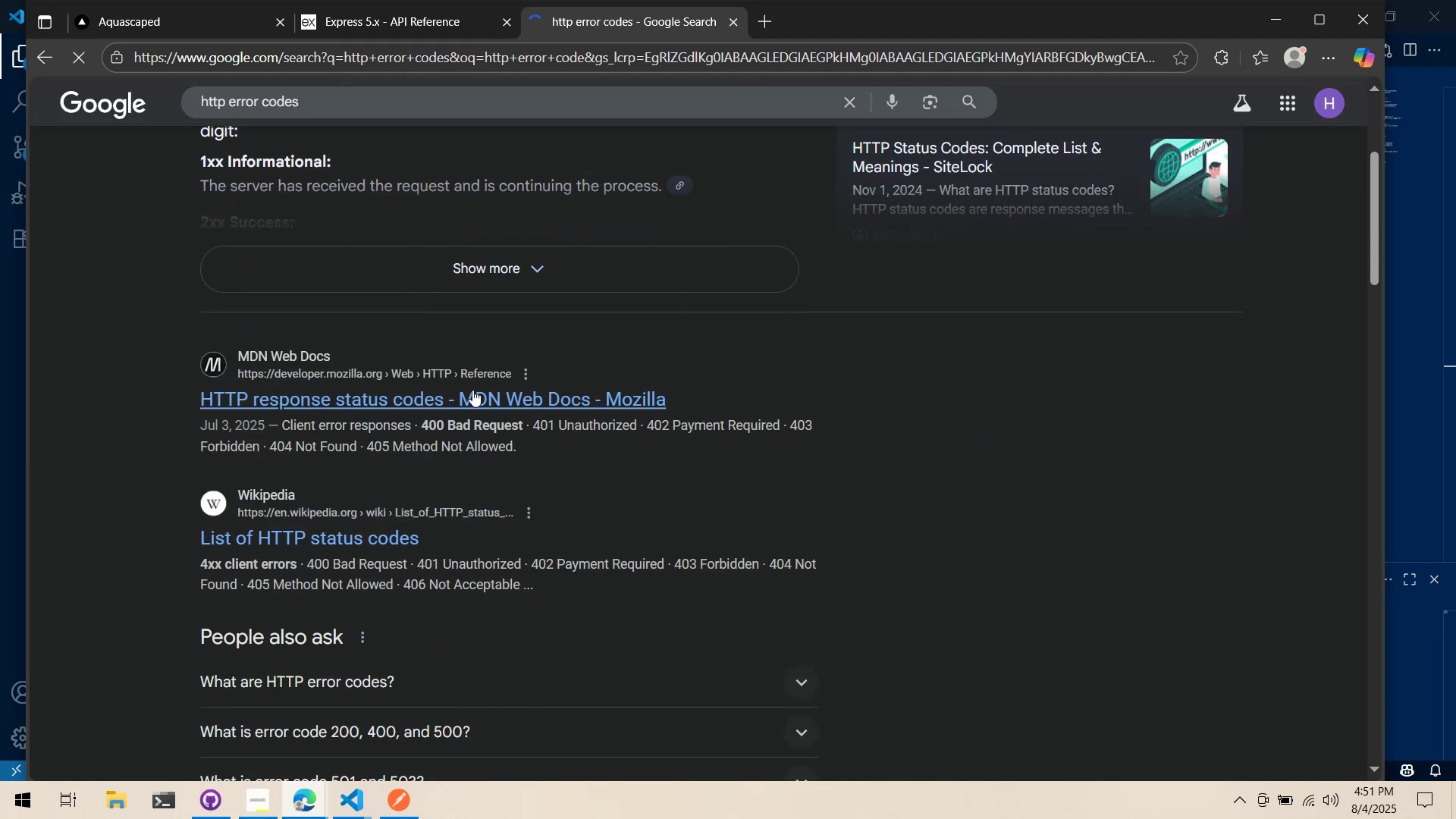 
left_click([474, 388])
 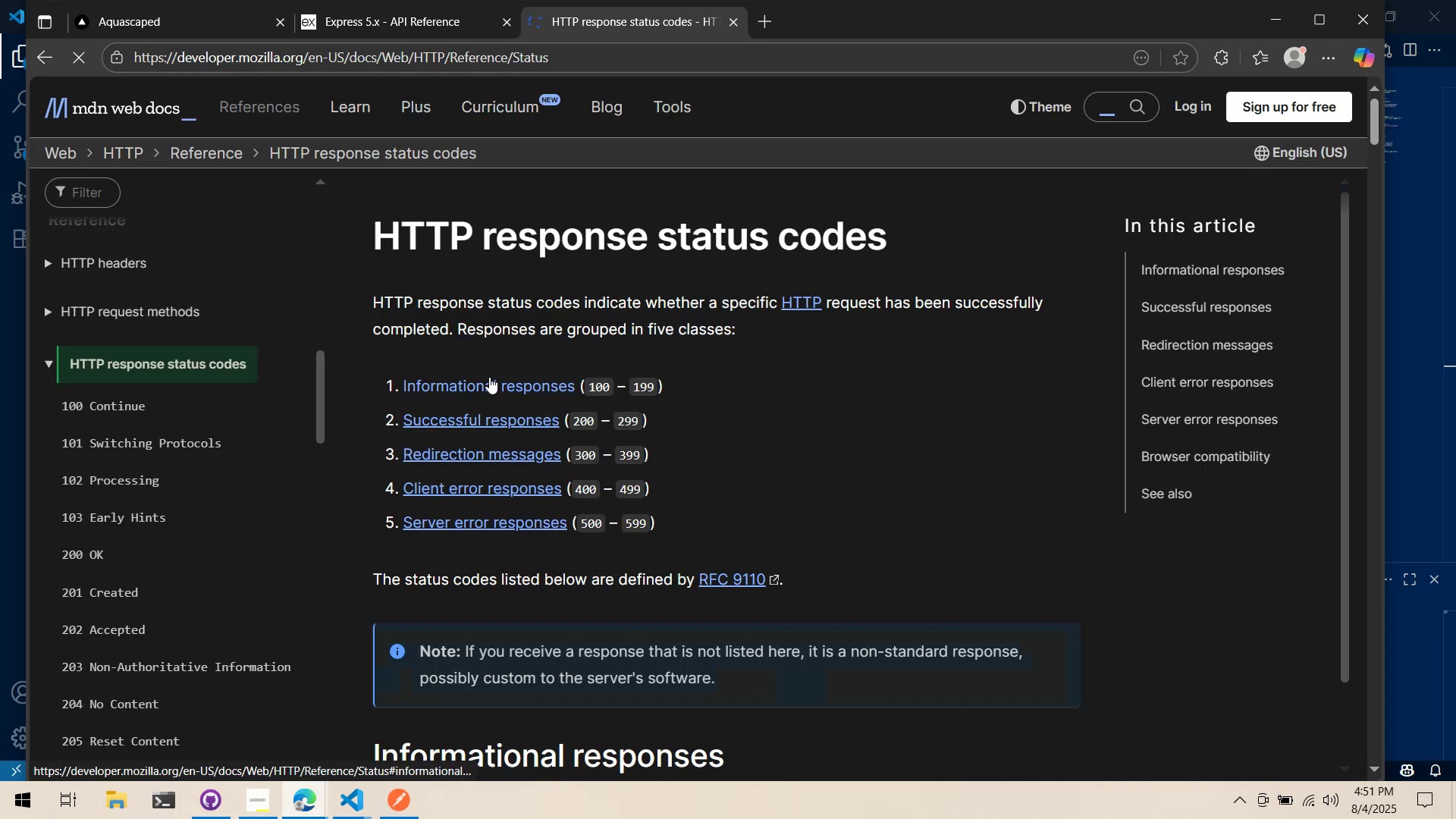 
scroll: coordinate [482, 375], scroll_direction: down, amount: 6.0
 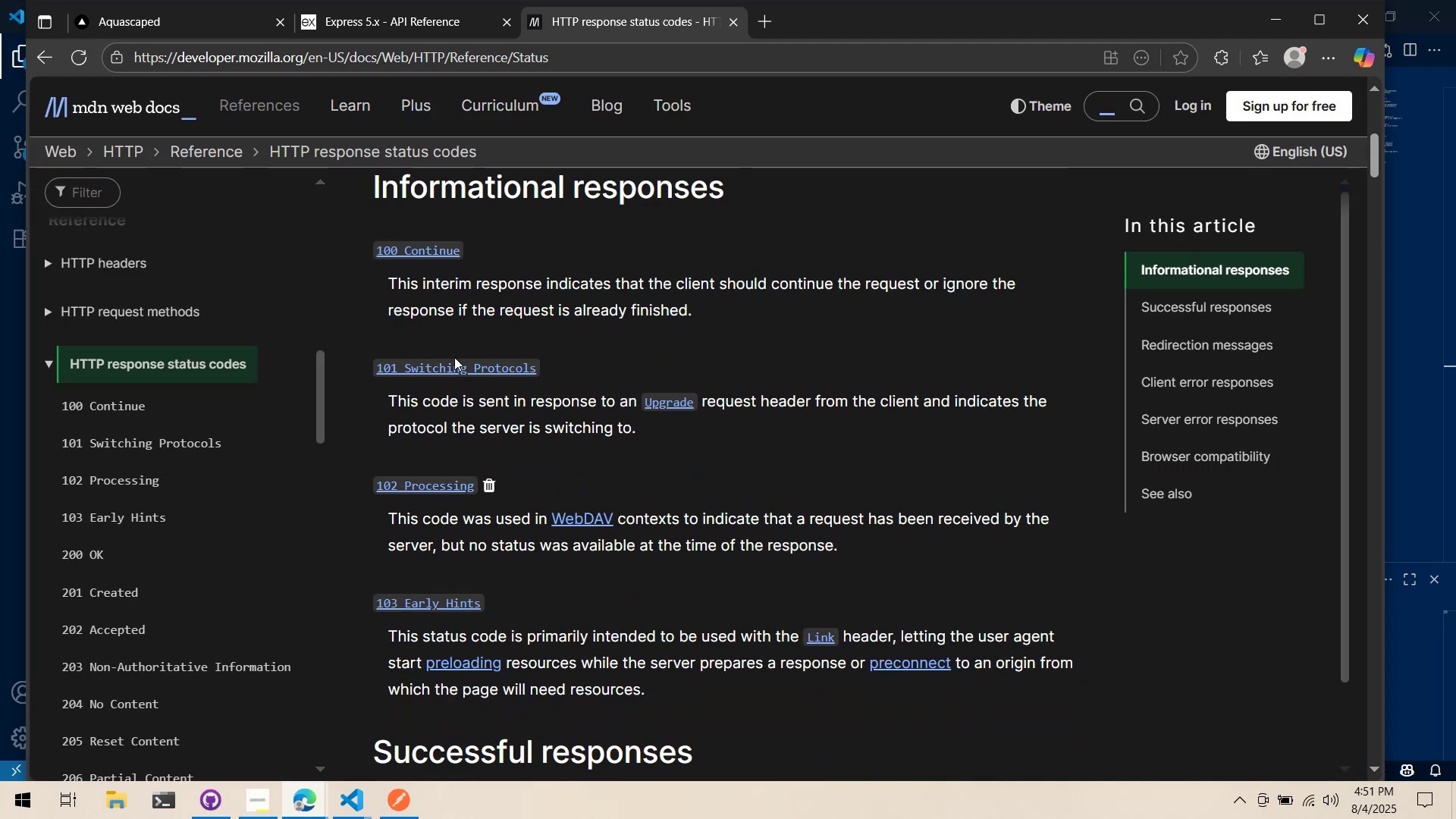 
wait(5.64)
 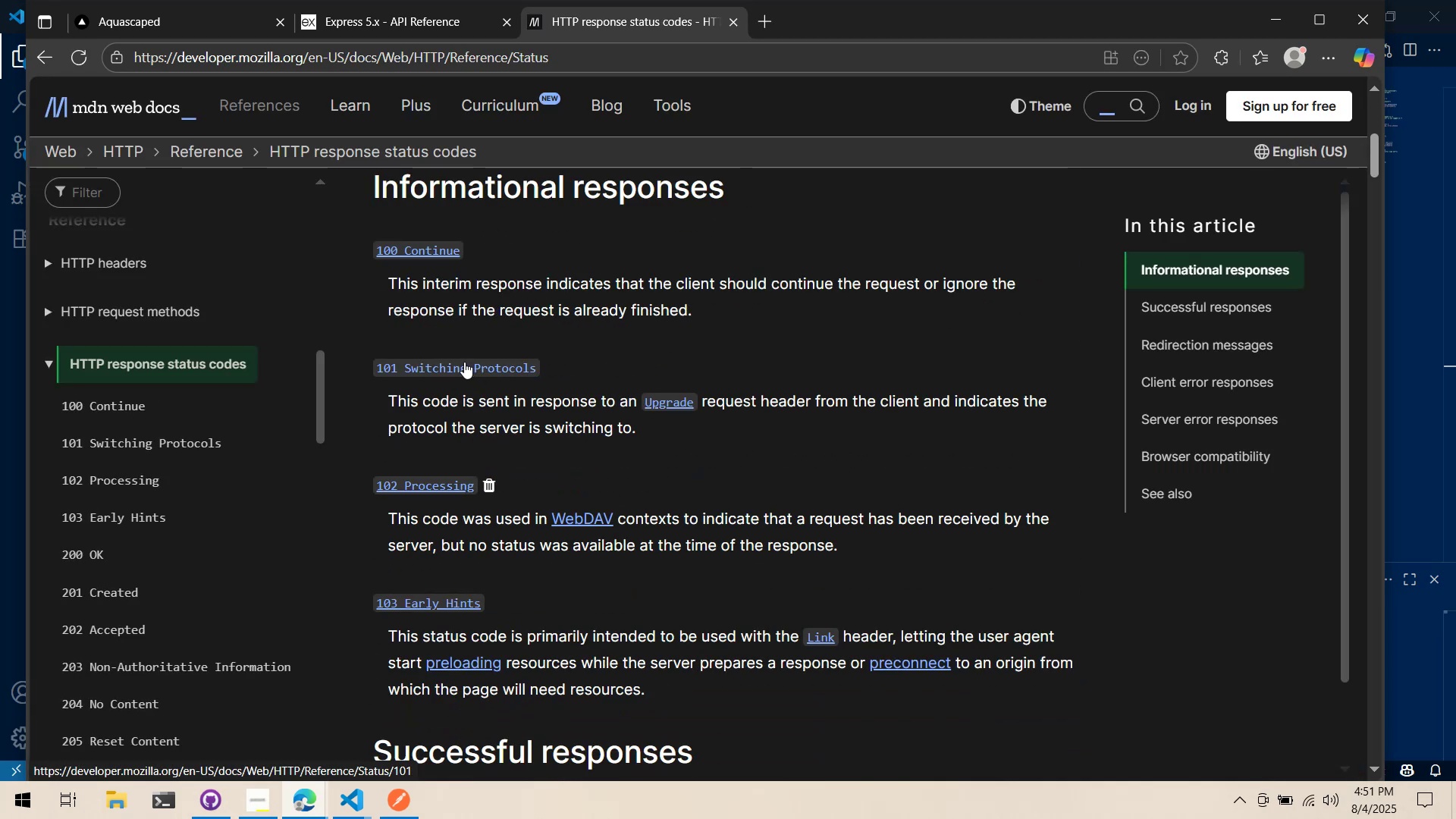 
scroll: coordinate [491, 312], scroll_direction: down, amount: 30.0
 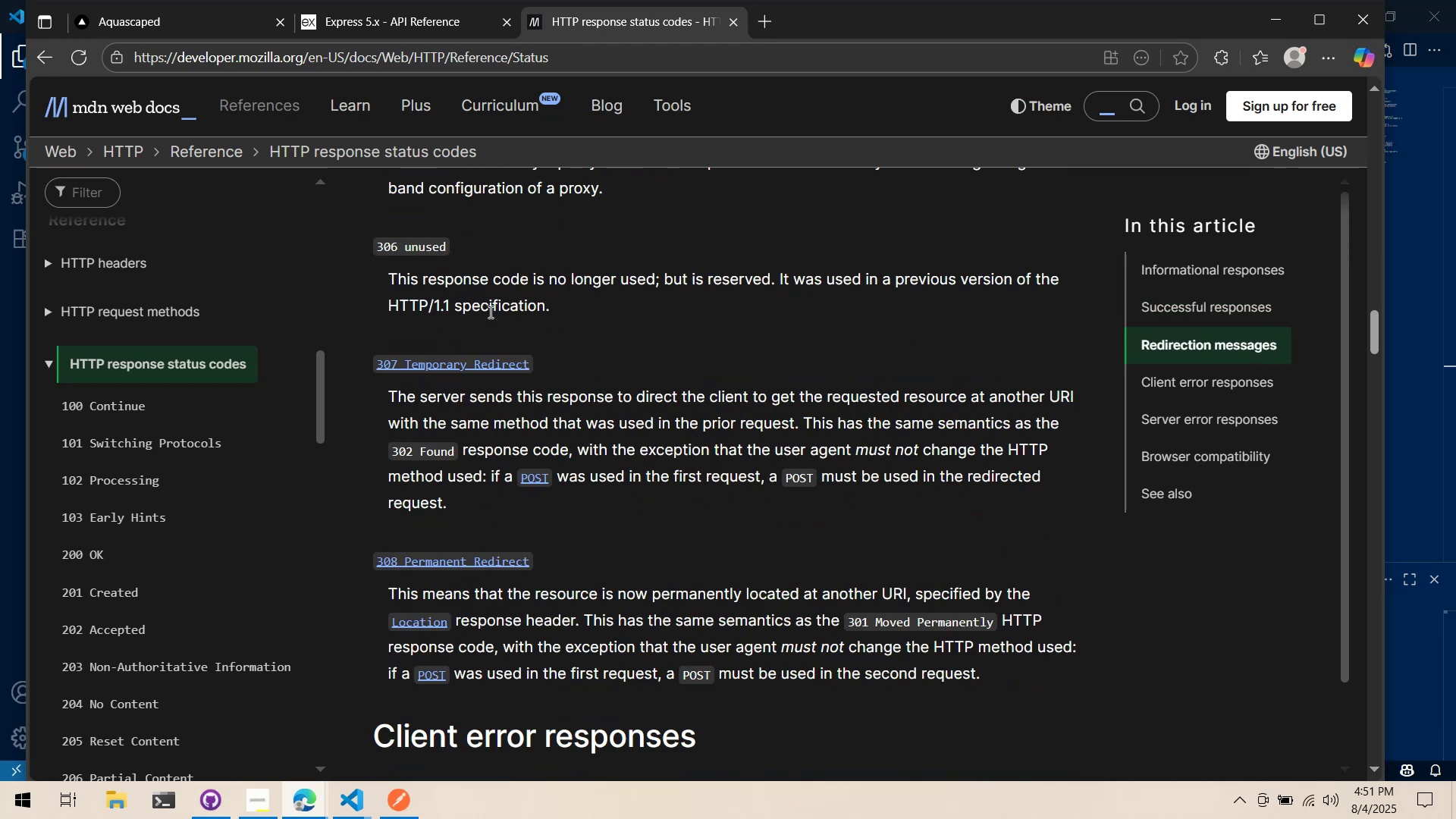 
scroll: coordinate [488, 315], scroll_direction: down, amount: 5.0
 